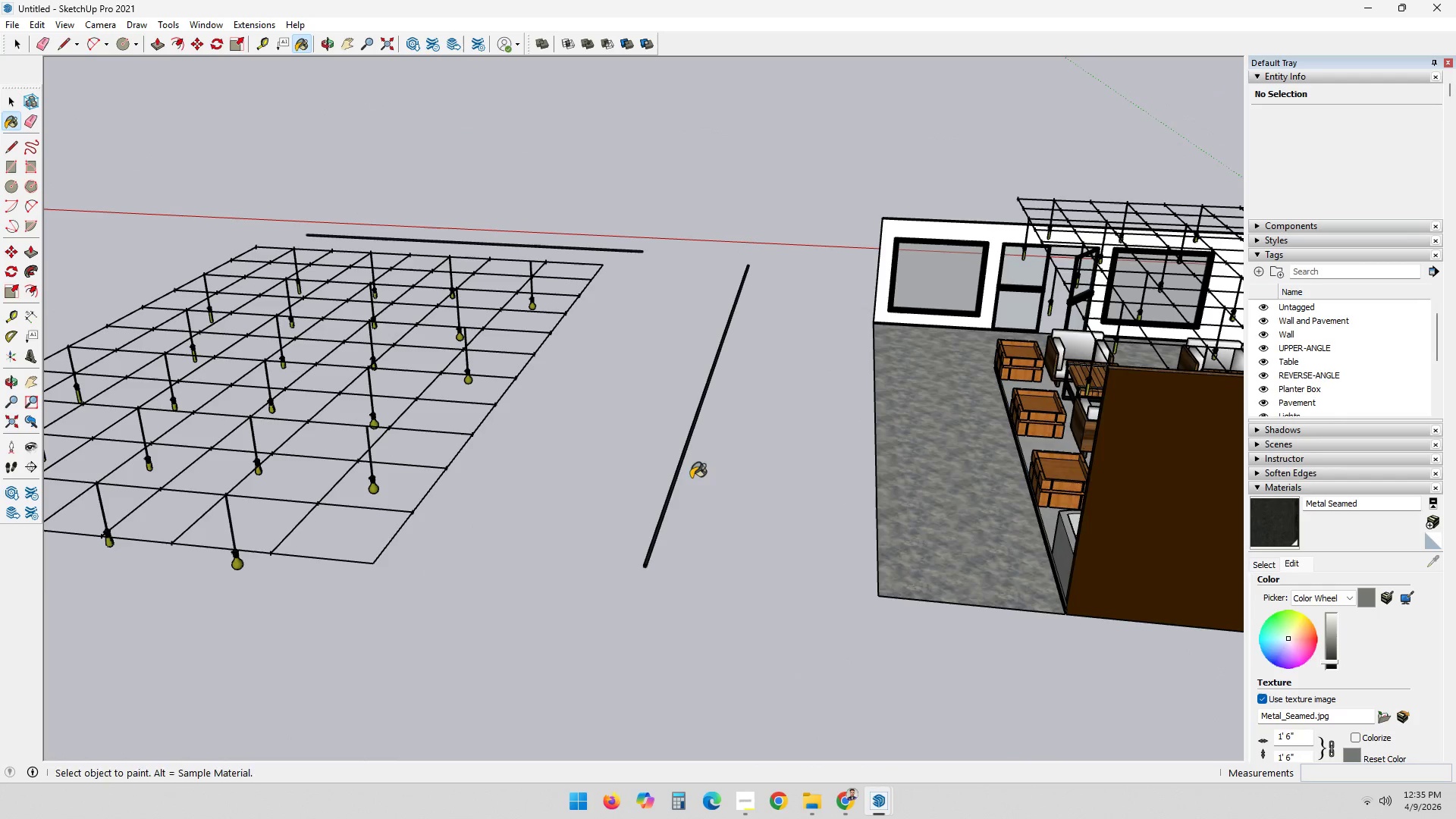 
triple_click([647, 557])
 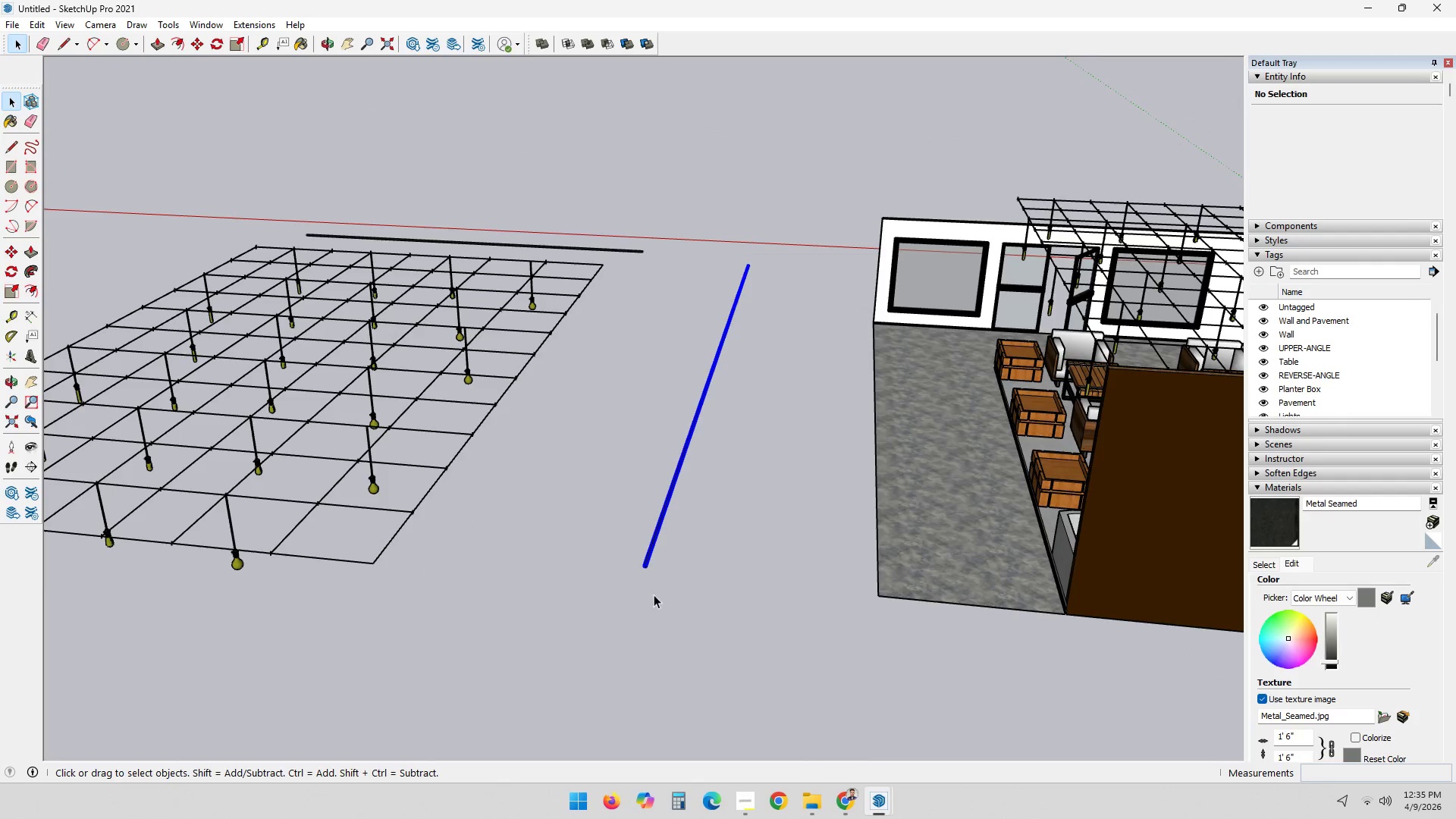 
triple_click([681, 604])
 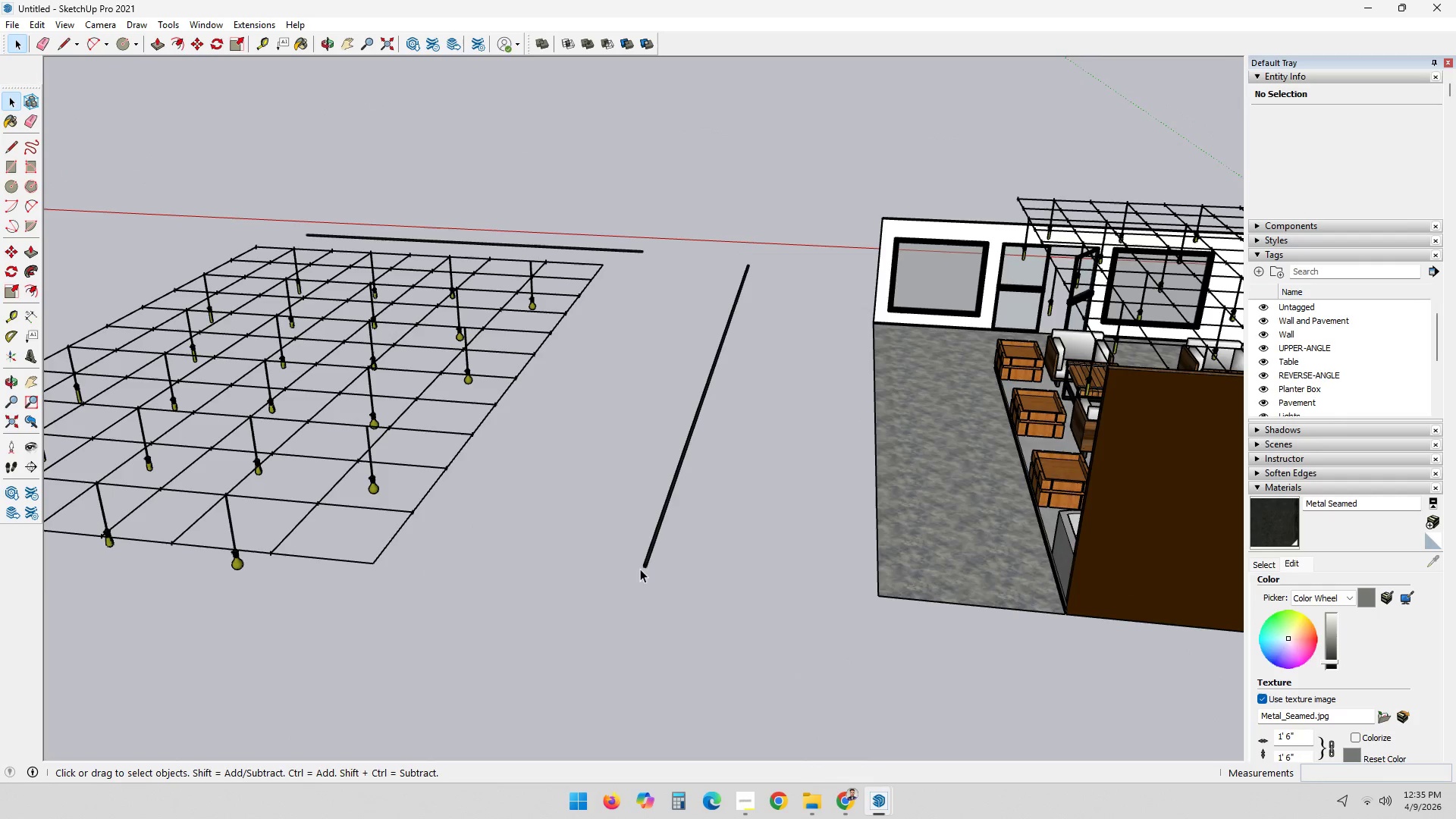 
triple_click([644, 558])
 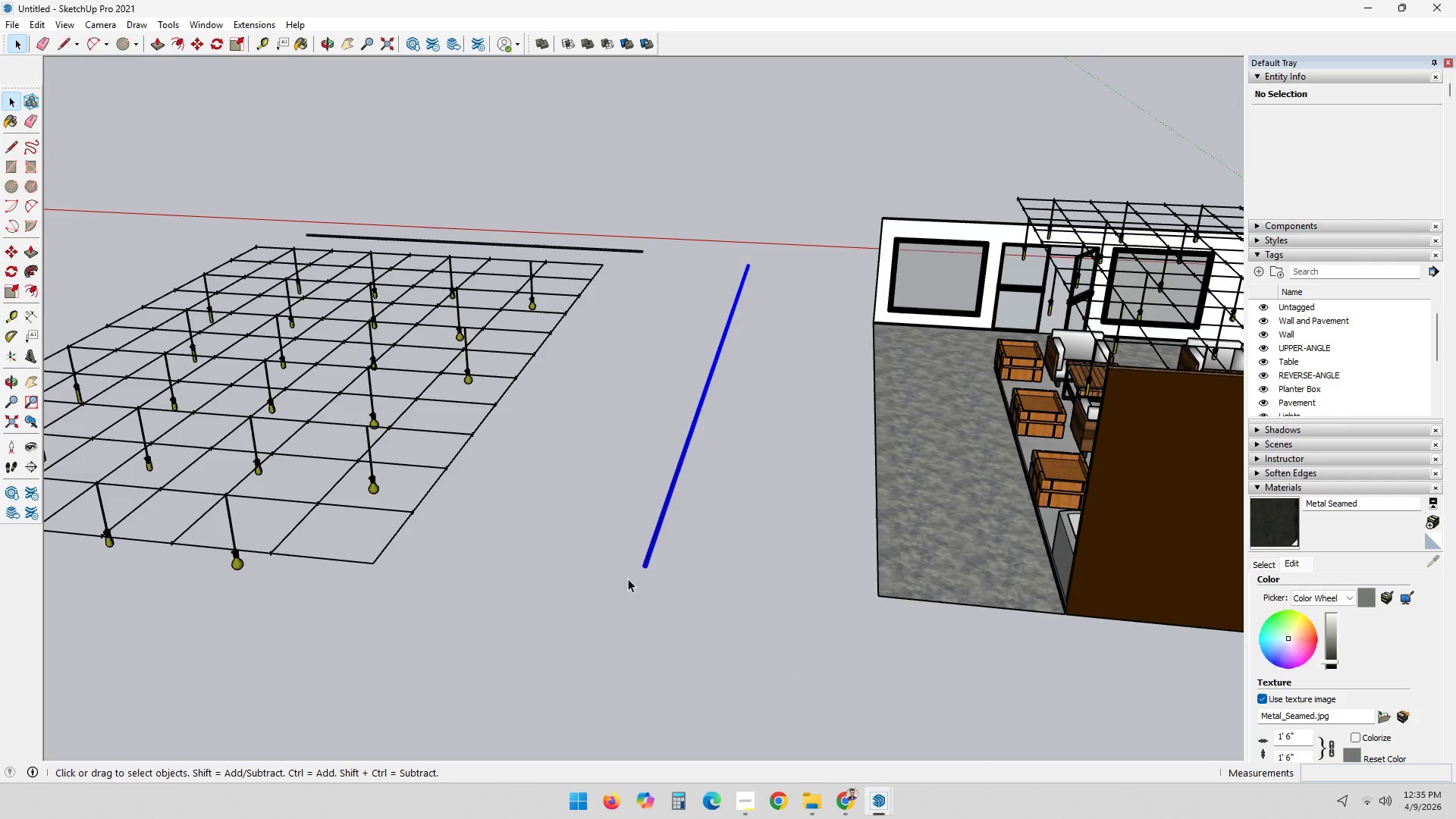 
scroll: coordinate [495, 574], scroll_direction: down, amount: 2.0
 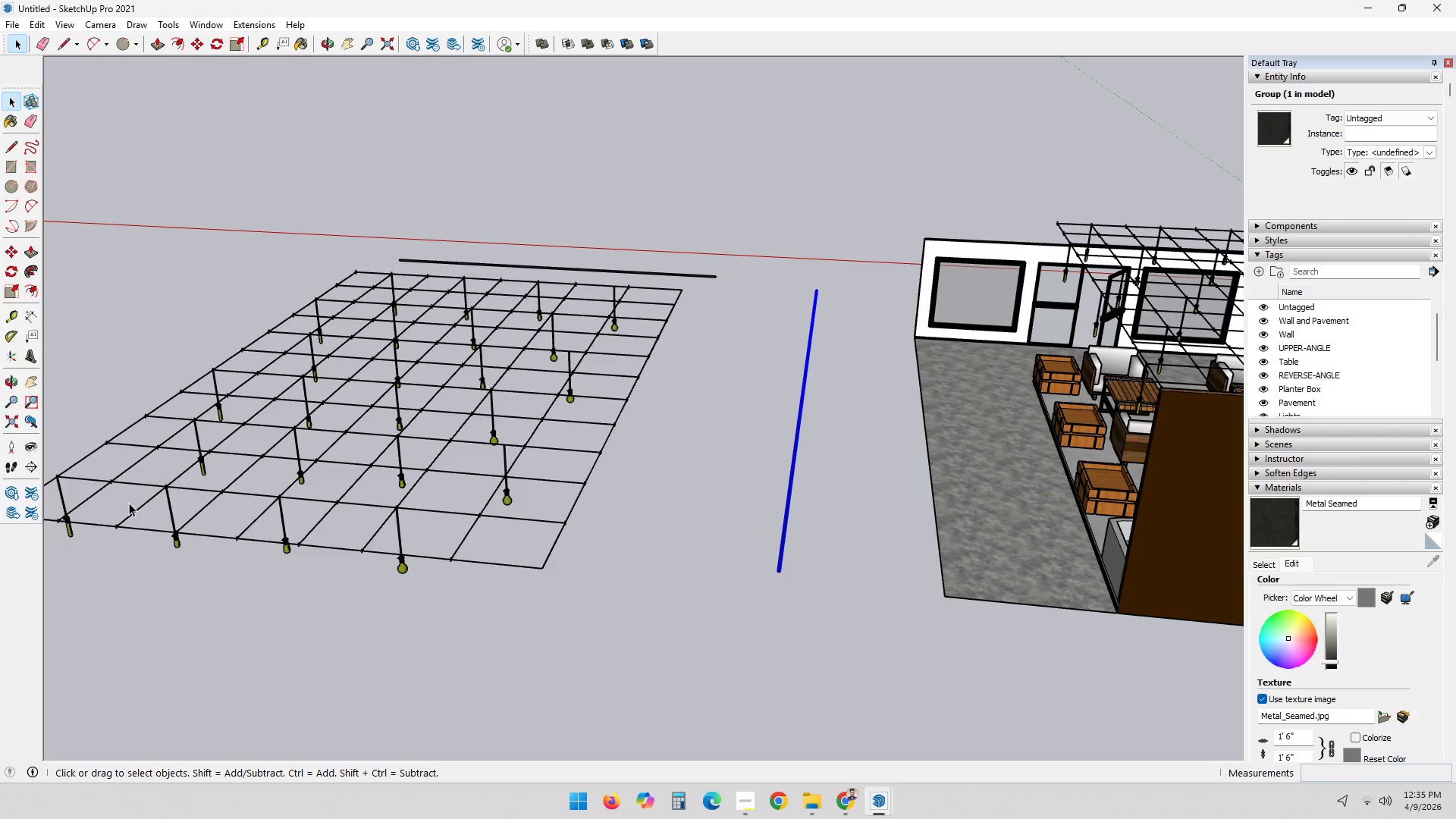 
scroll: coordinate [751, 563], scroll_direction: up, amount: 15.0
 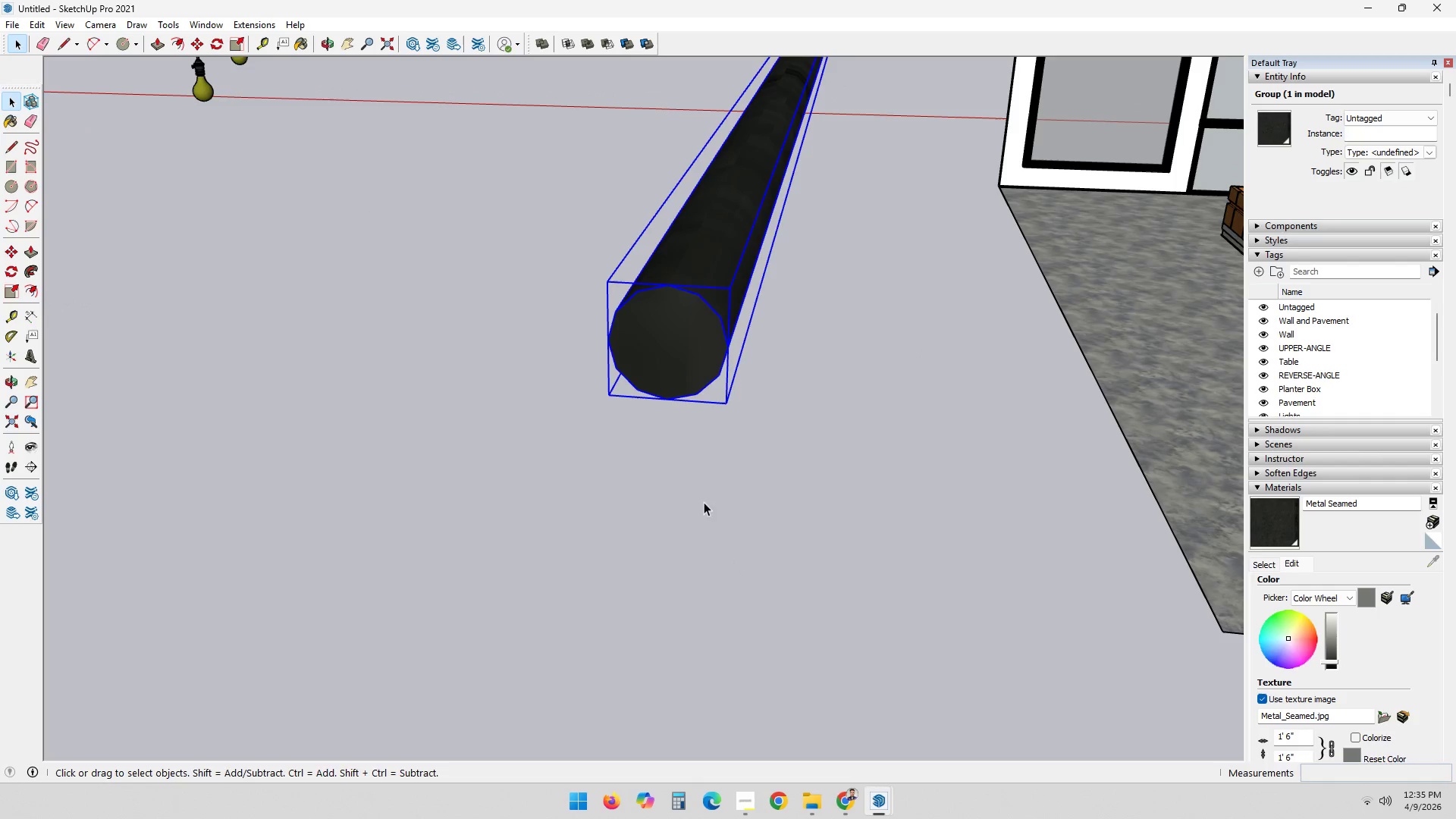 
key(M)
 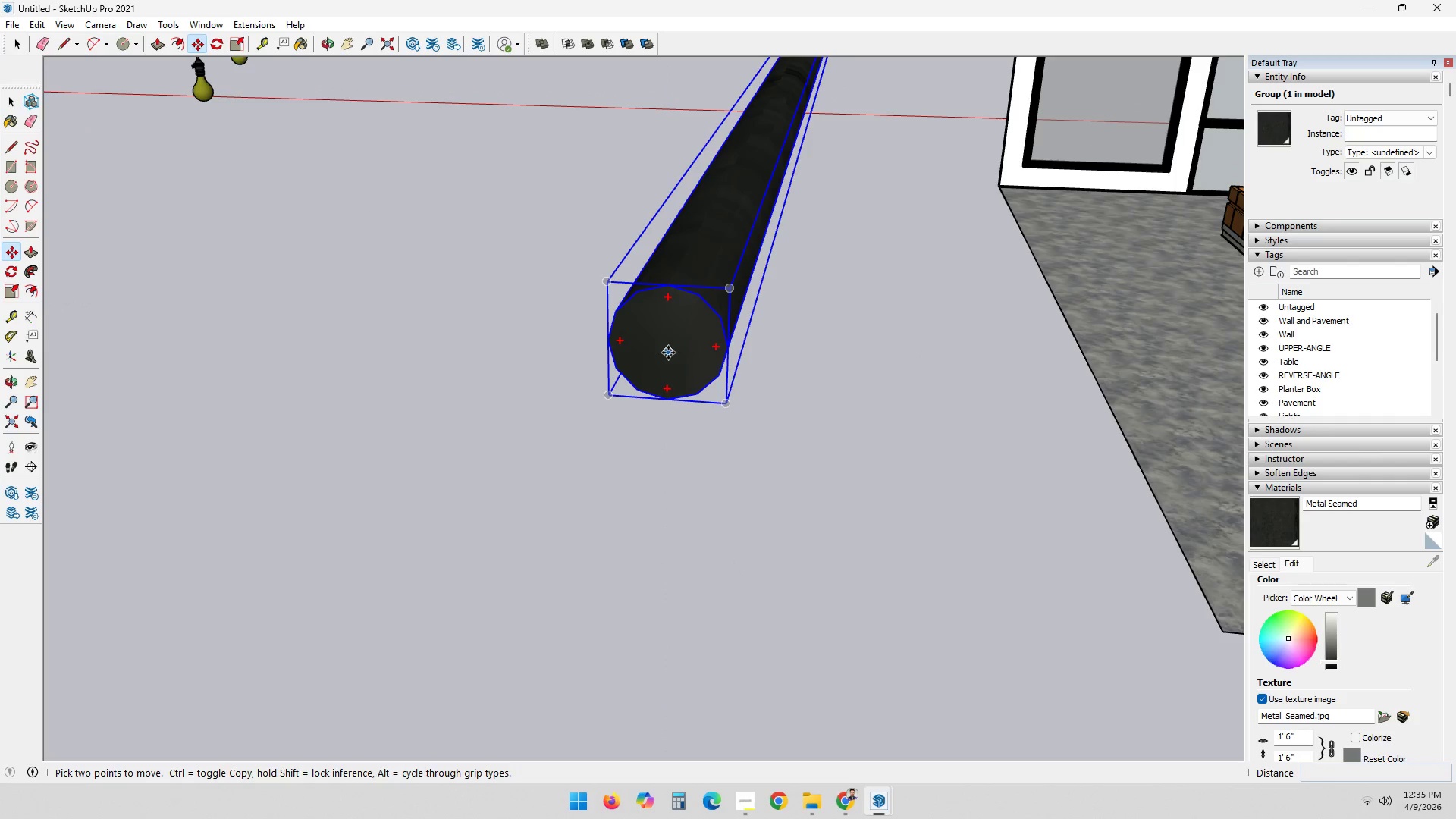 
hold_key(key=ShiftLeft, duration=0.41)
 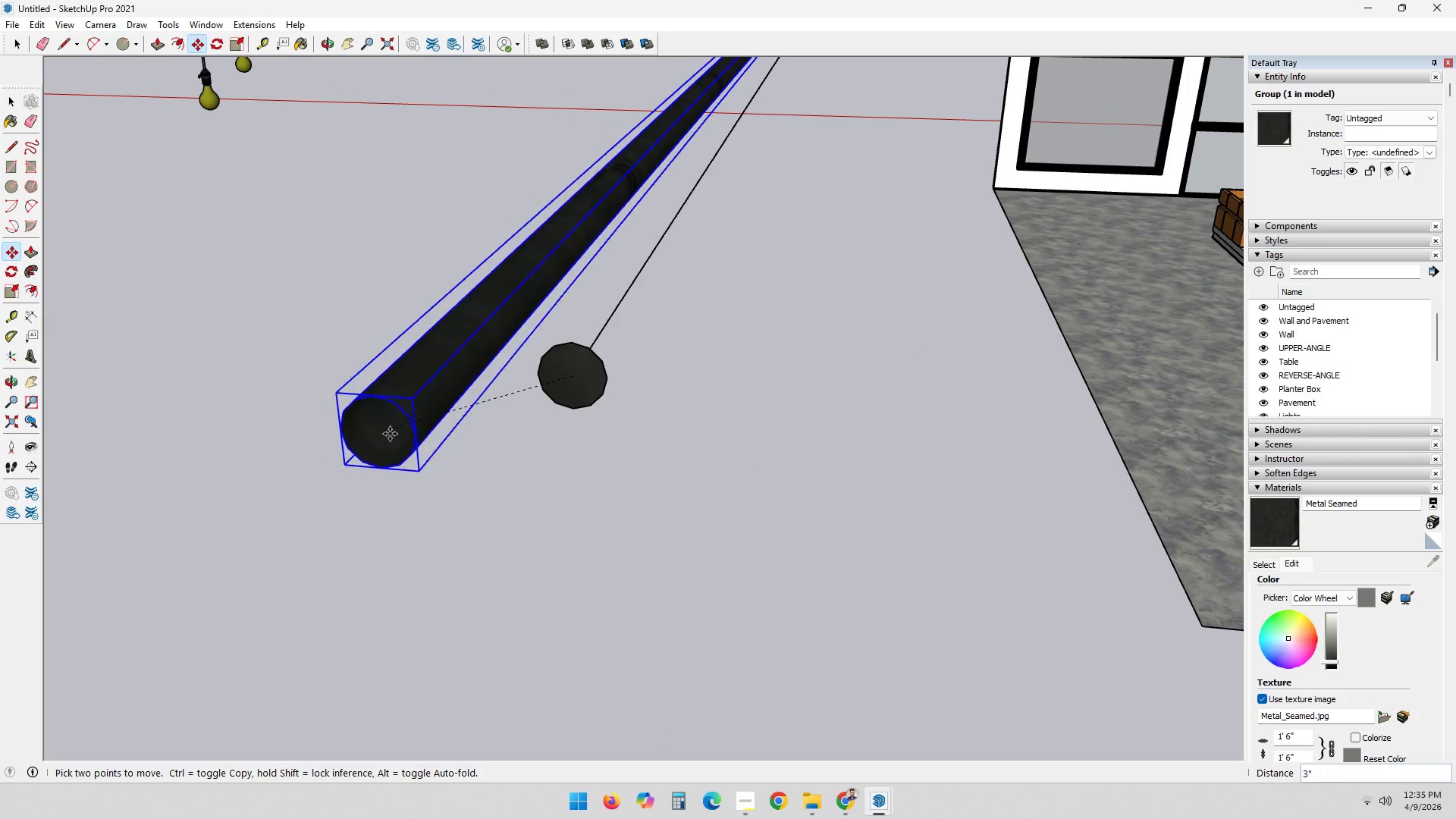 
scroll: coordinate [435, 426], scroll_direction: down, amount: 6.0
 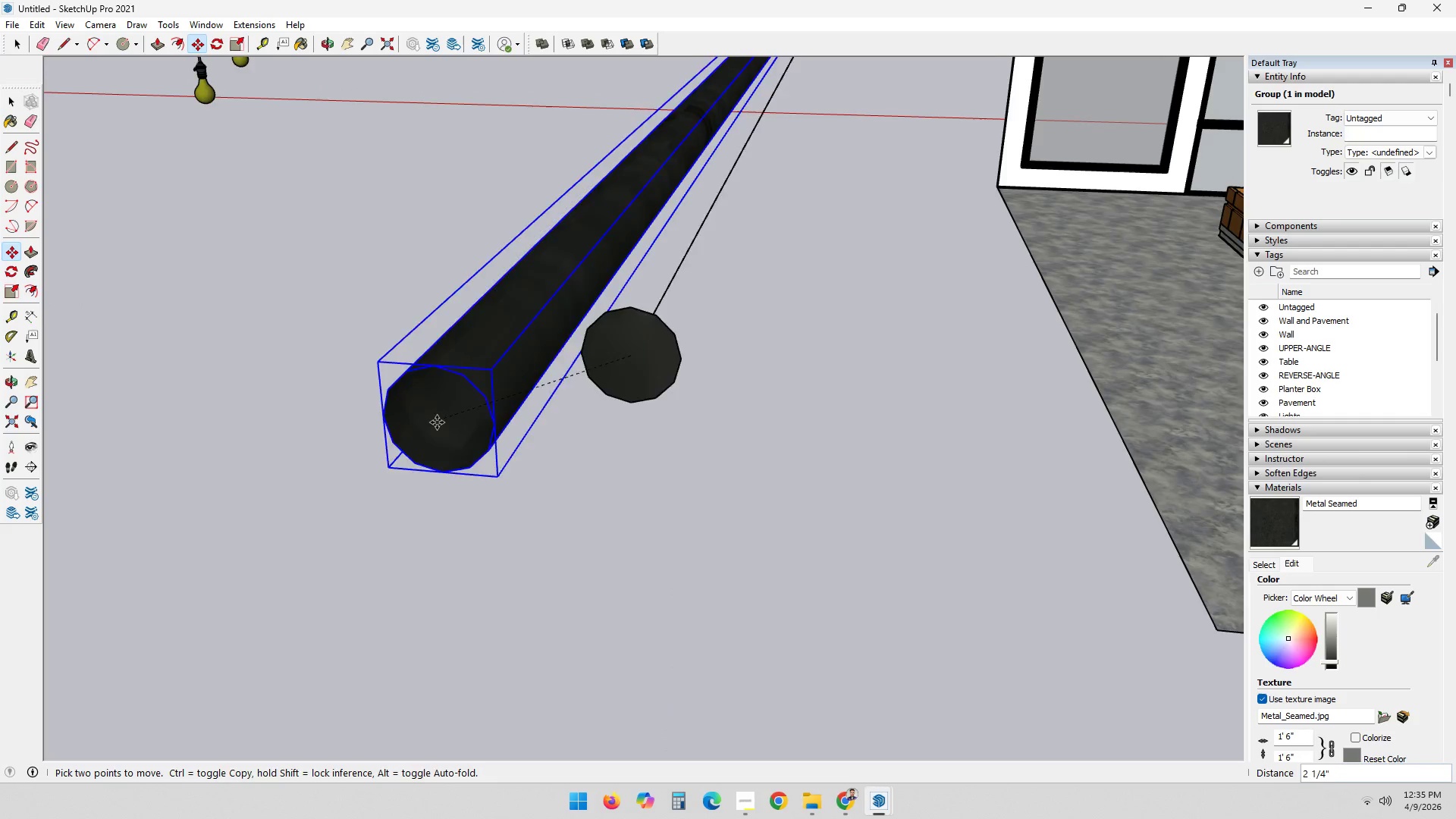 
key(Space)
 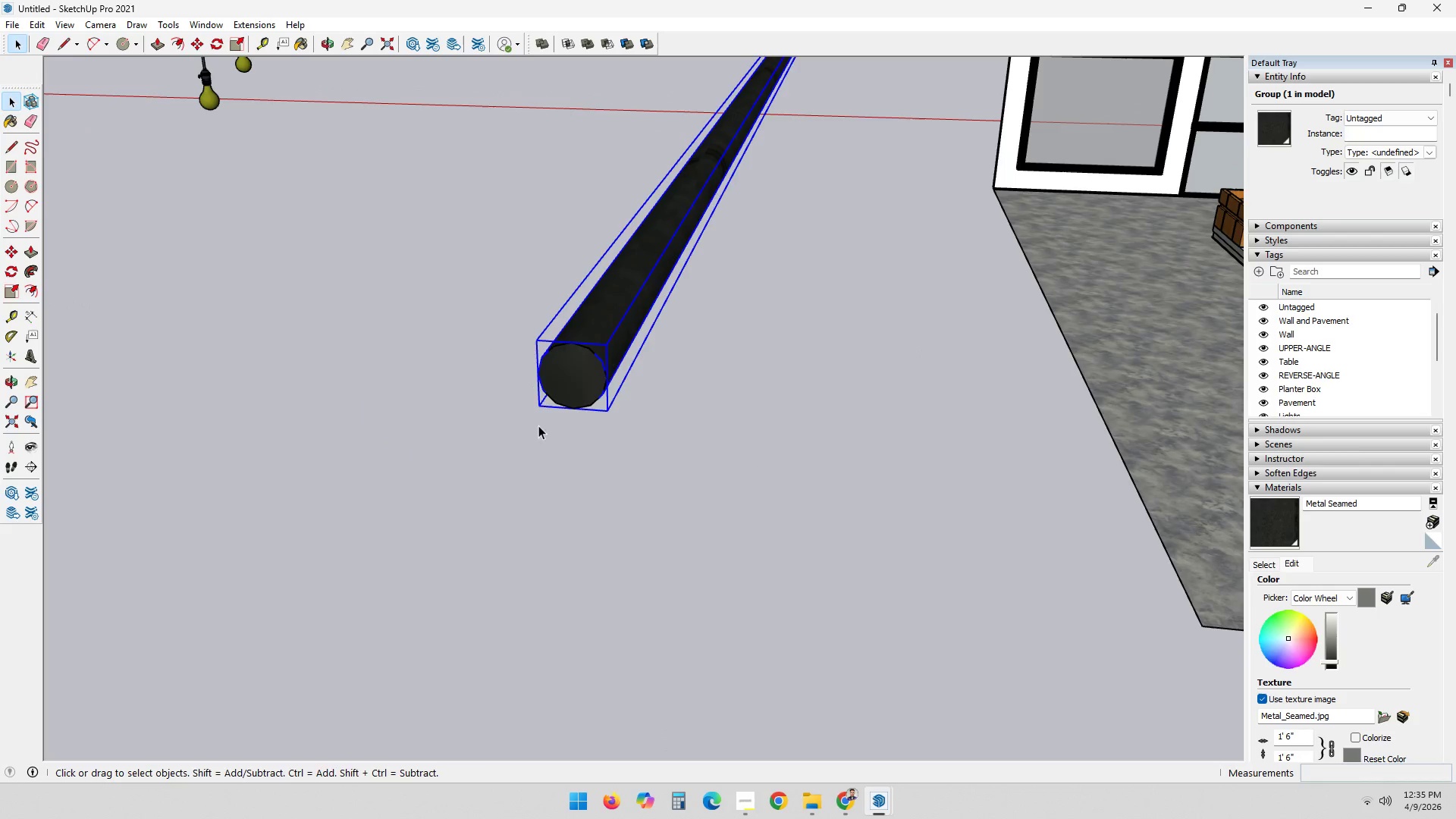 
key(Escape)
 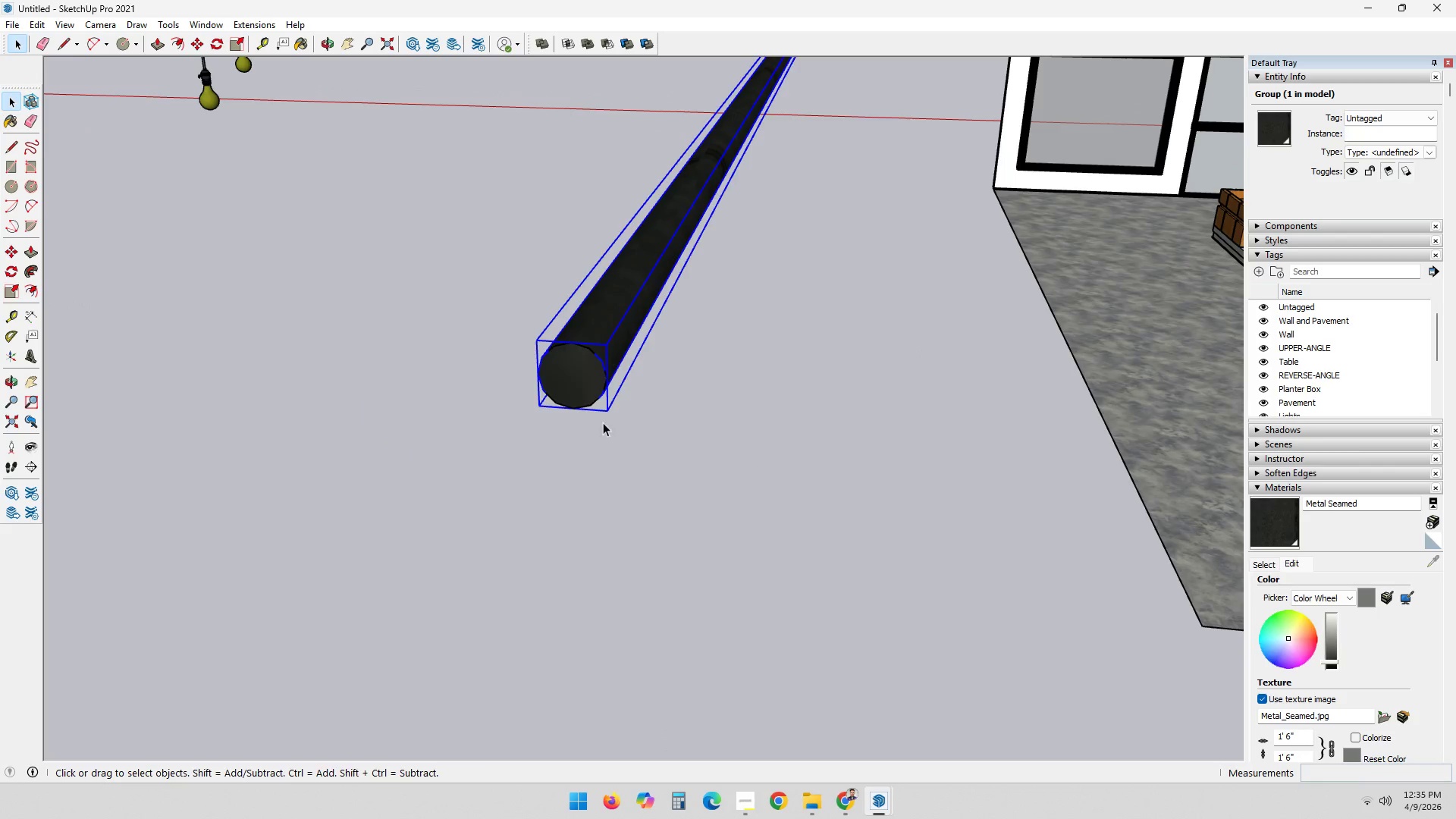 
scroll: coordinate [604, 422], scroll_direction: down, amount: 5.0
 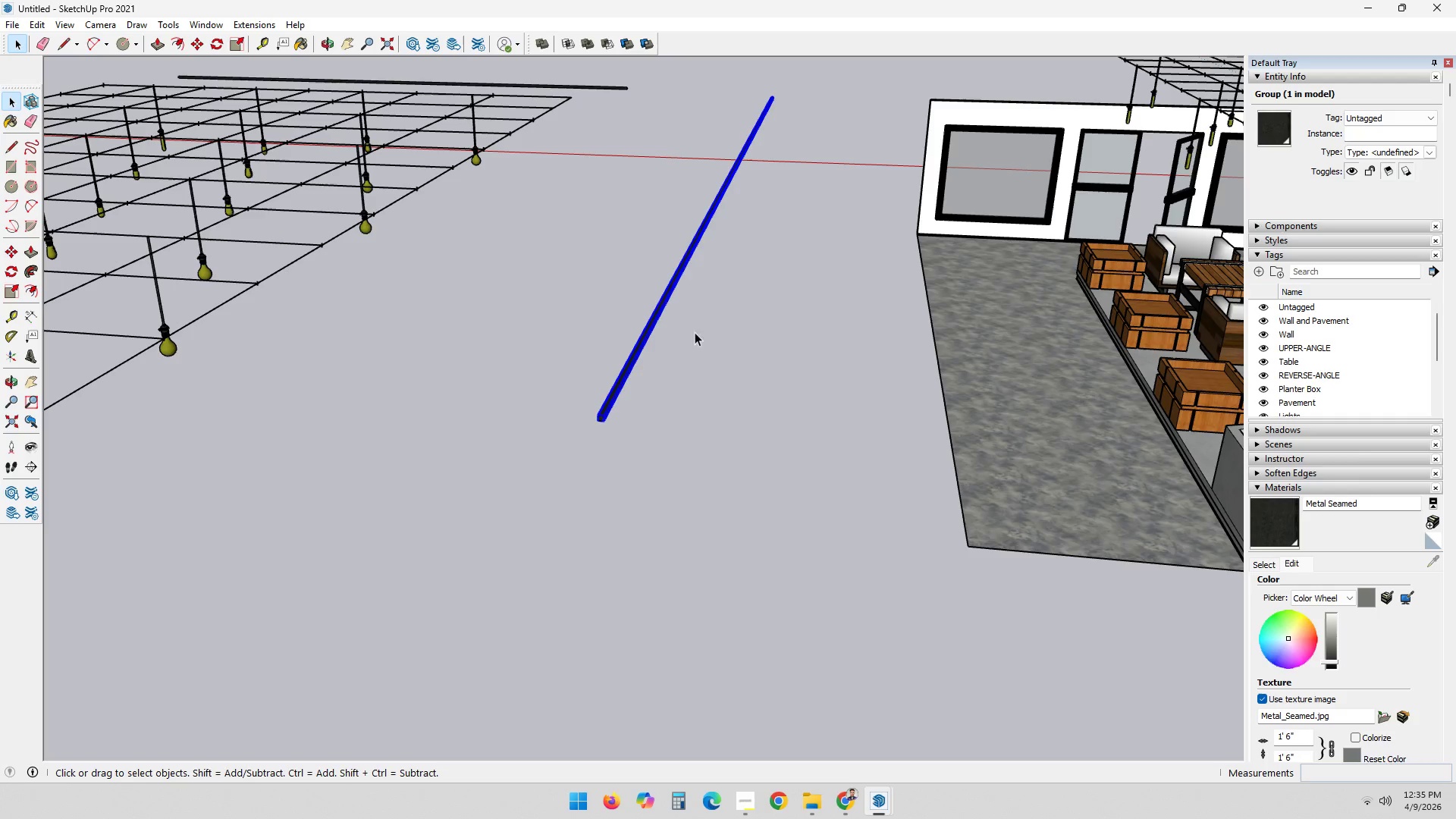 
hold_key(key=ShiftLeft, duration=0.38)
 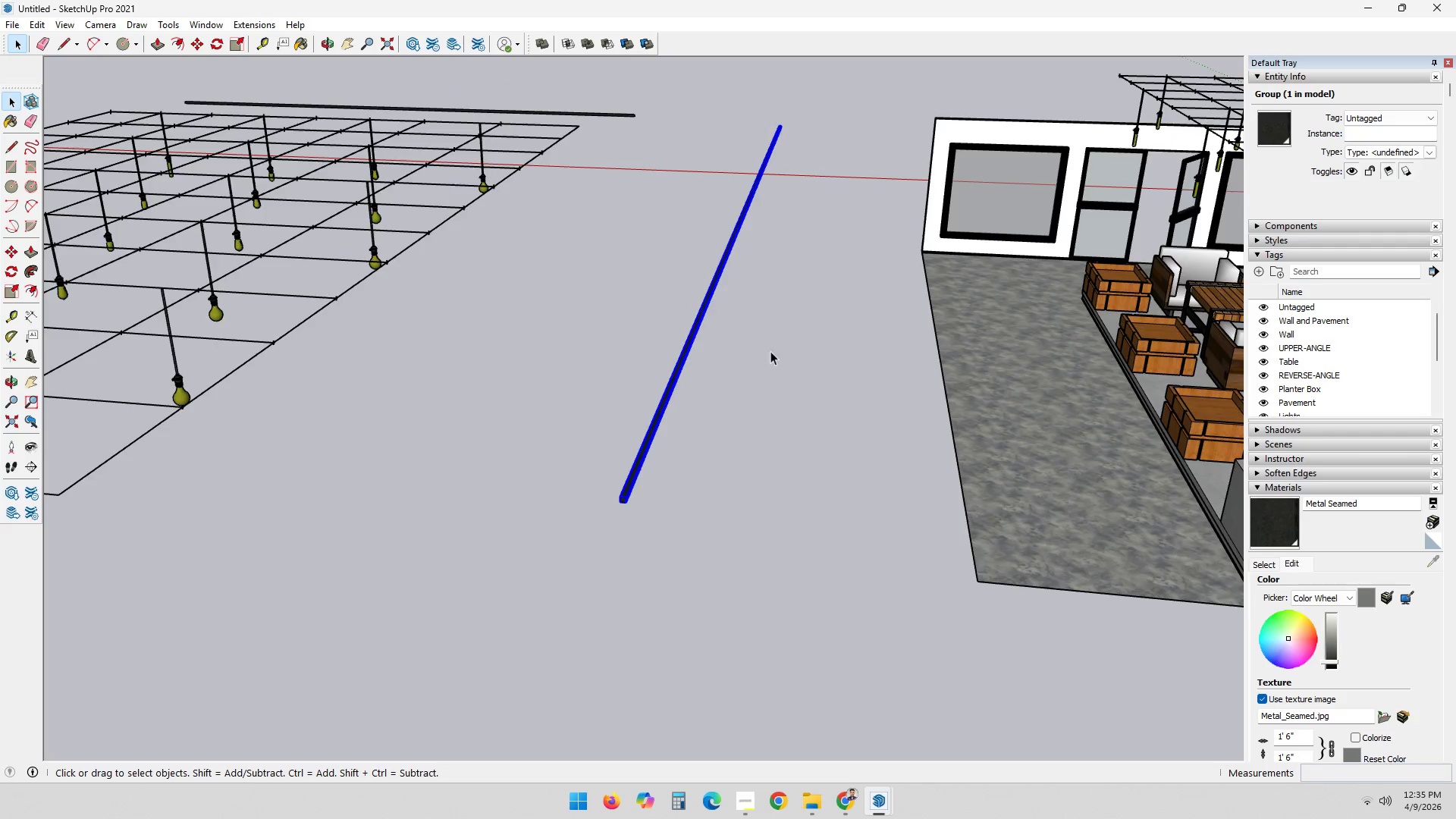 
scroll: coordinate [767, 308], scroll_direction: down, amount: 3.0
 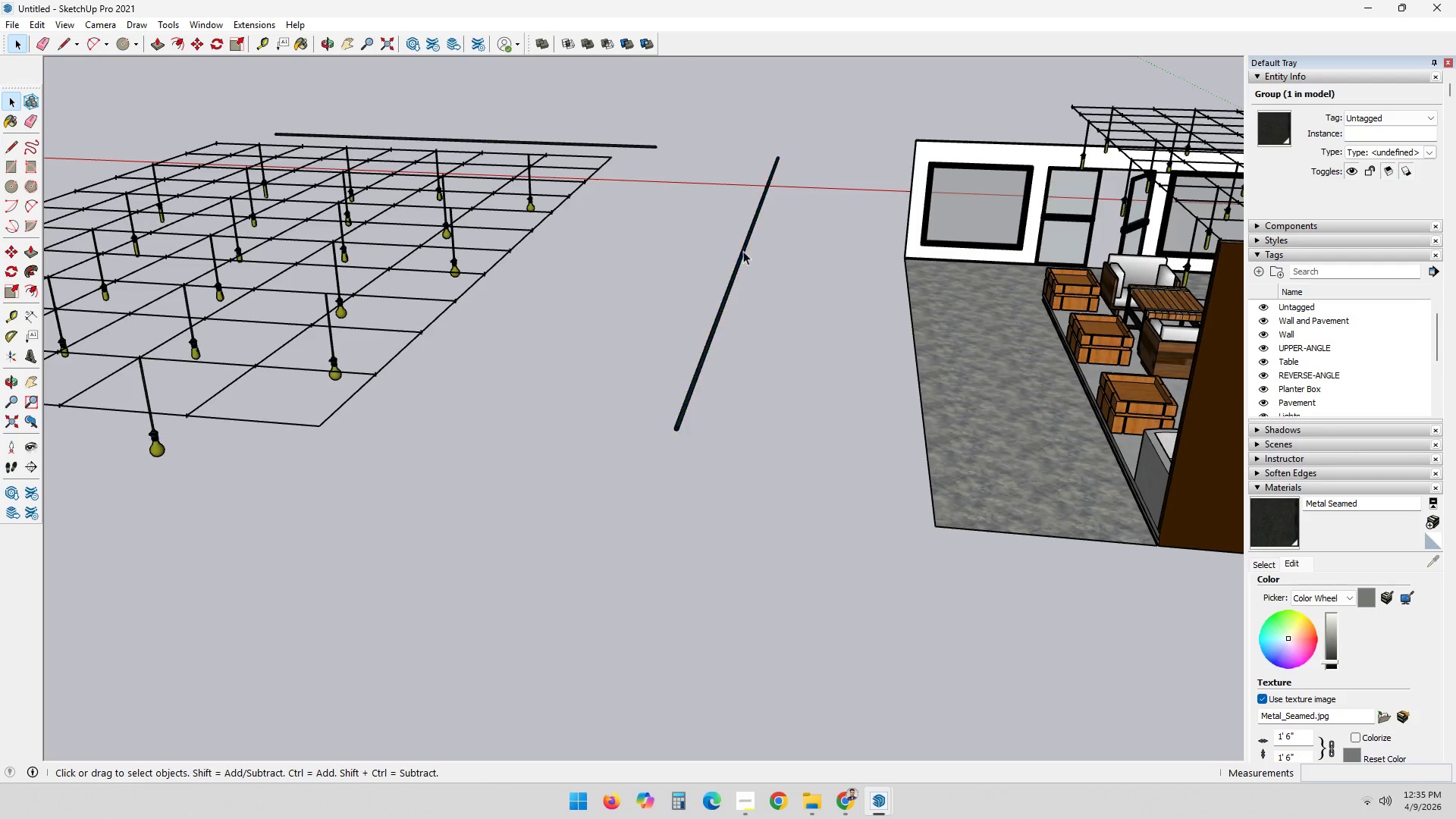 
left_click([719, 315])
 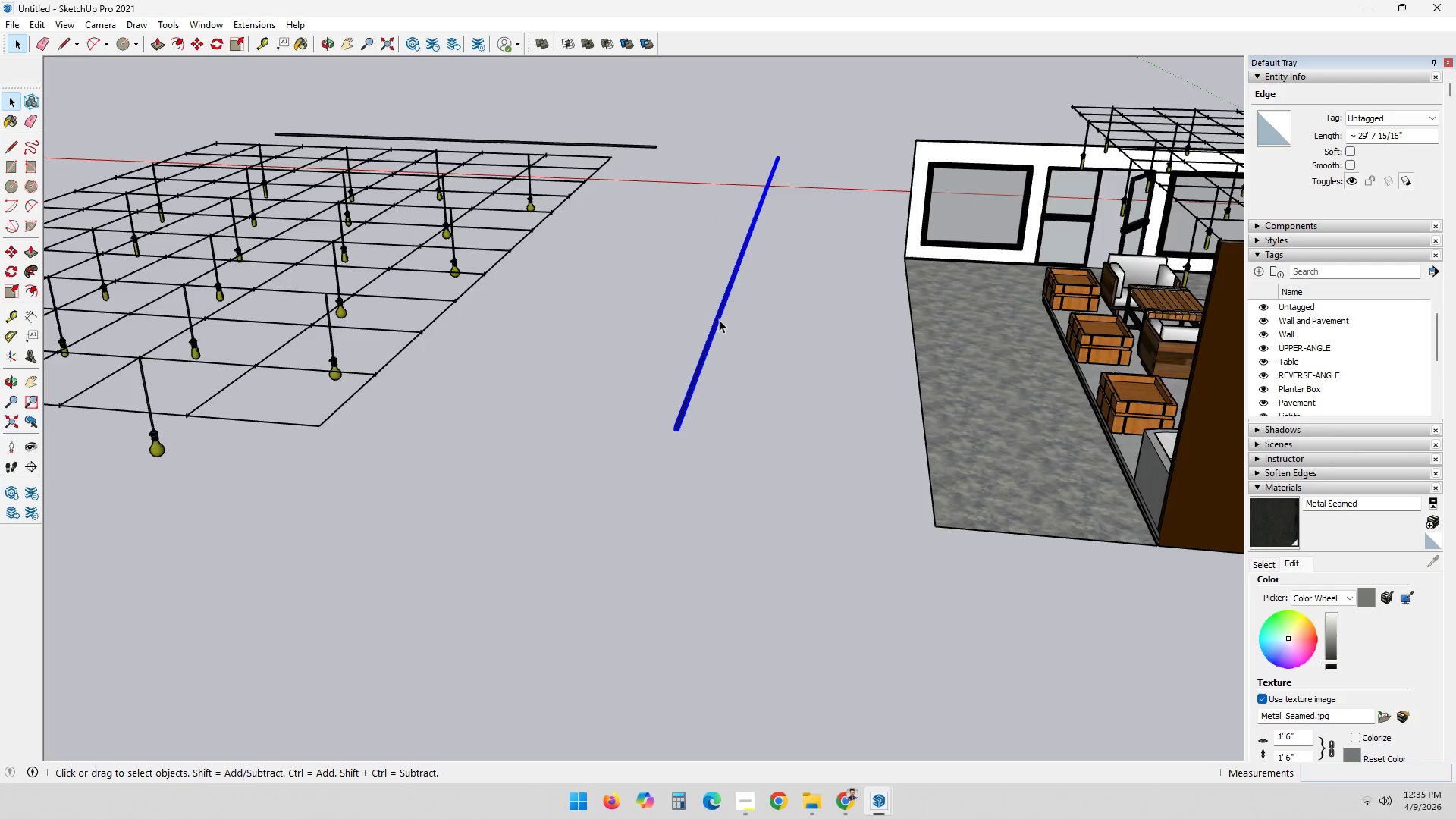 
double_click([717, 319])
 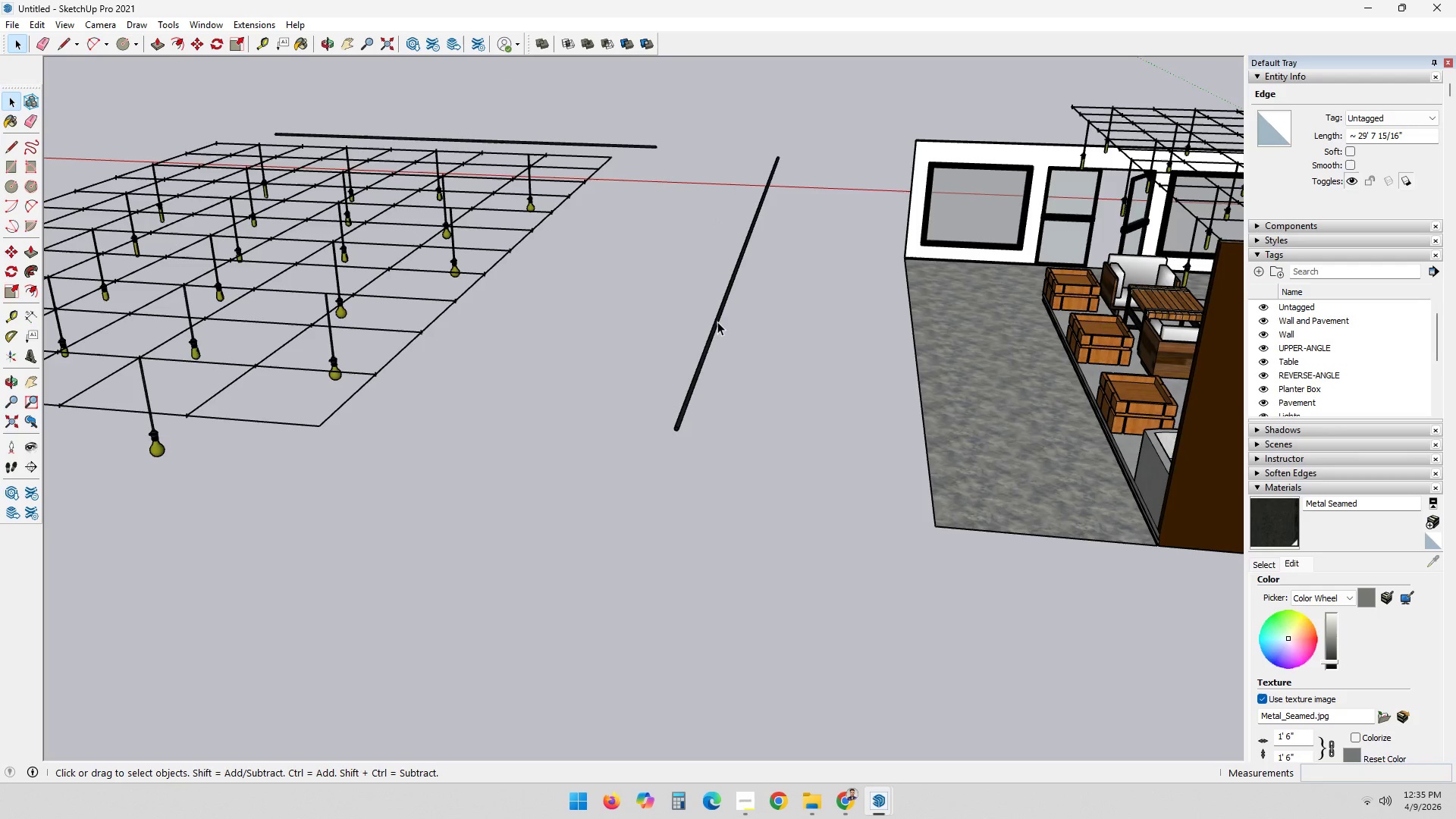 
double_click([717, 322])
 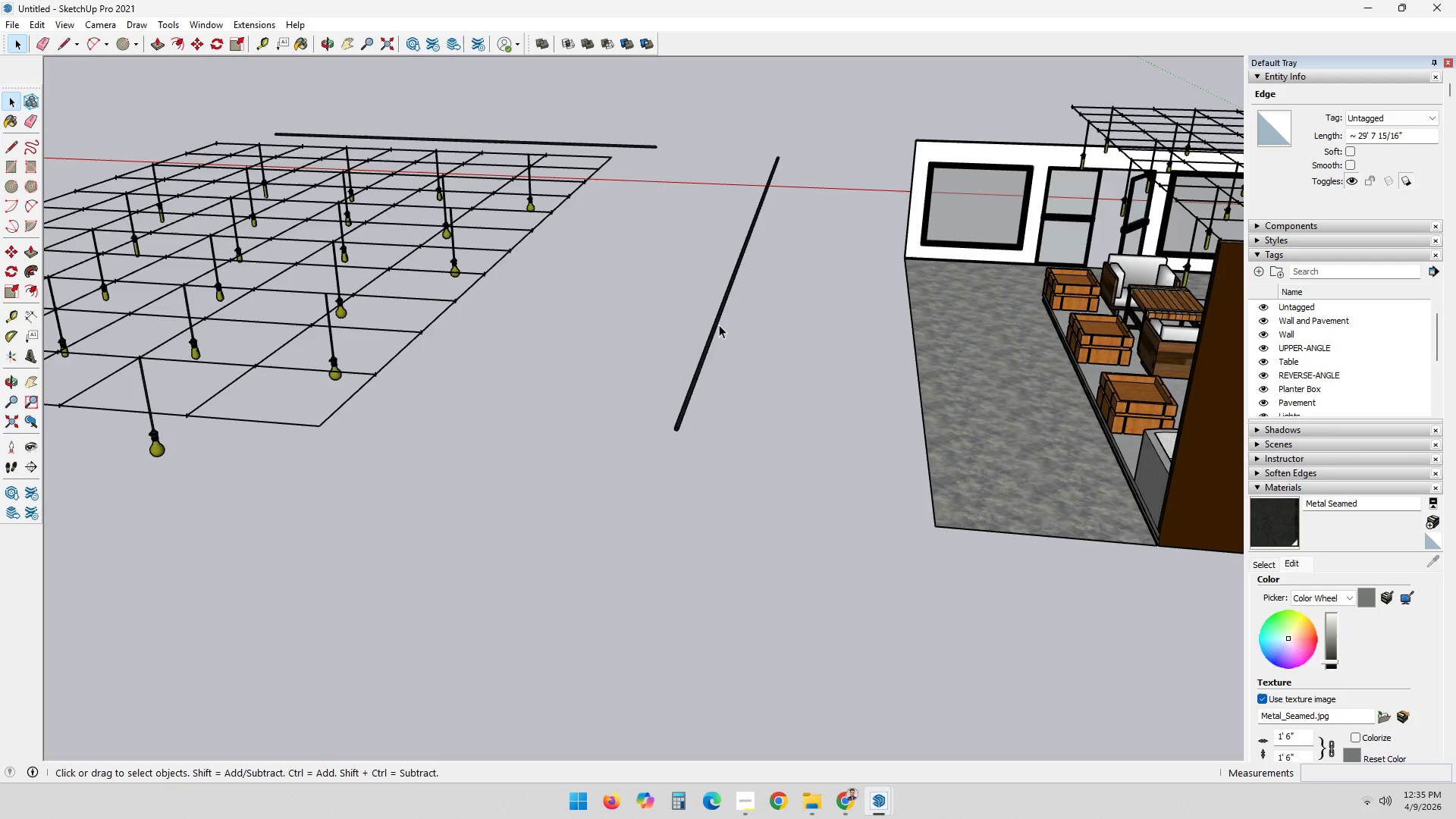 
triple_click([719, 325])
 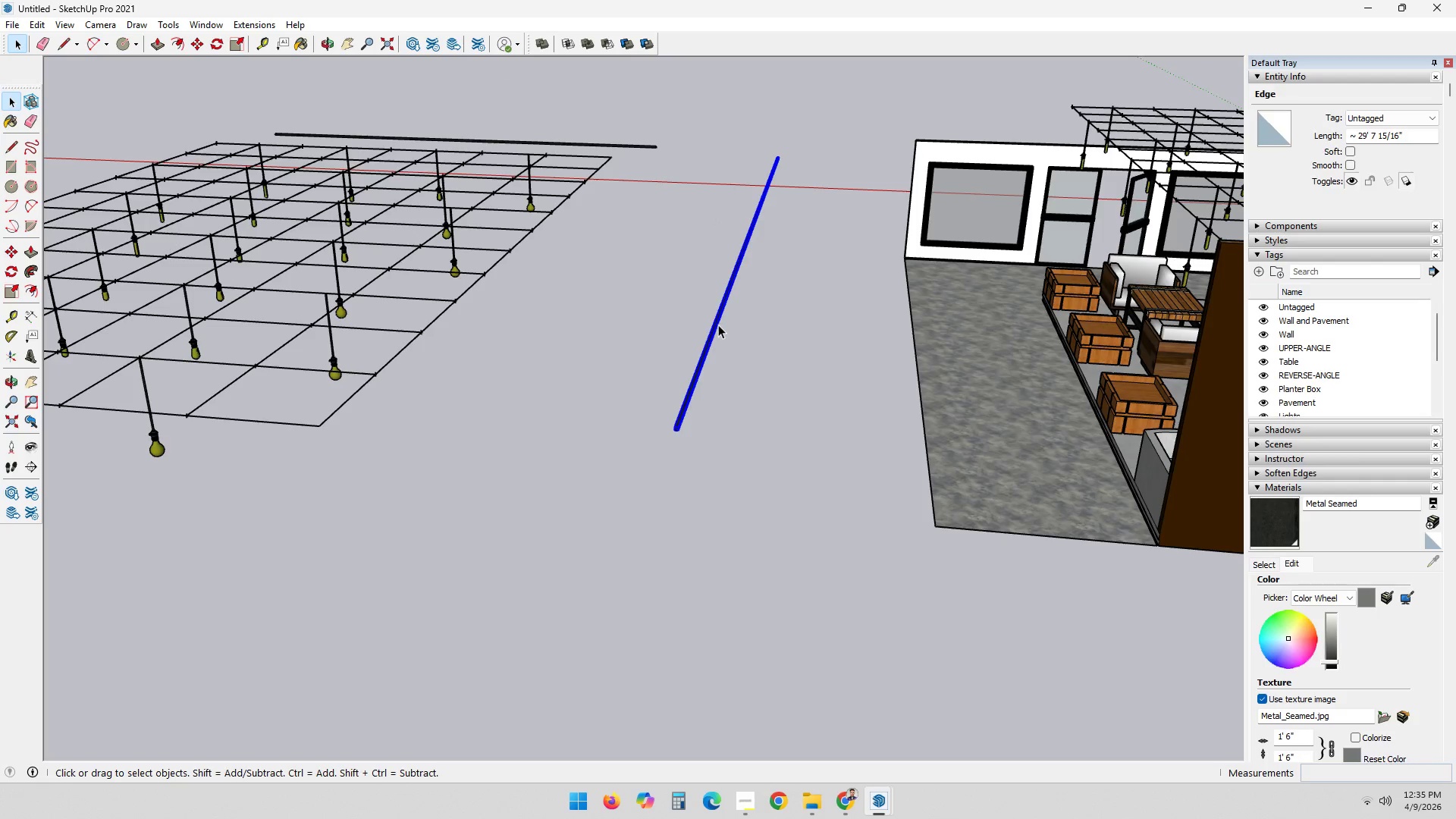 
right_click([718, 325])
 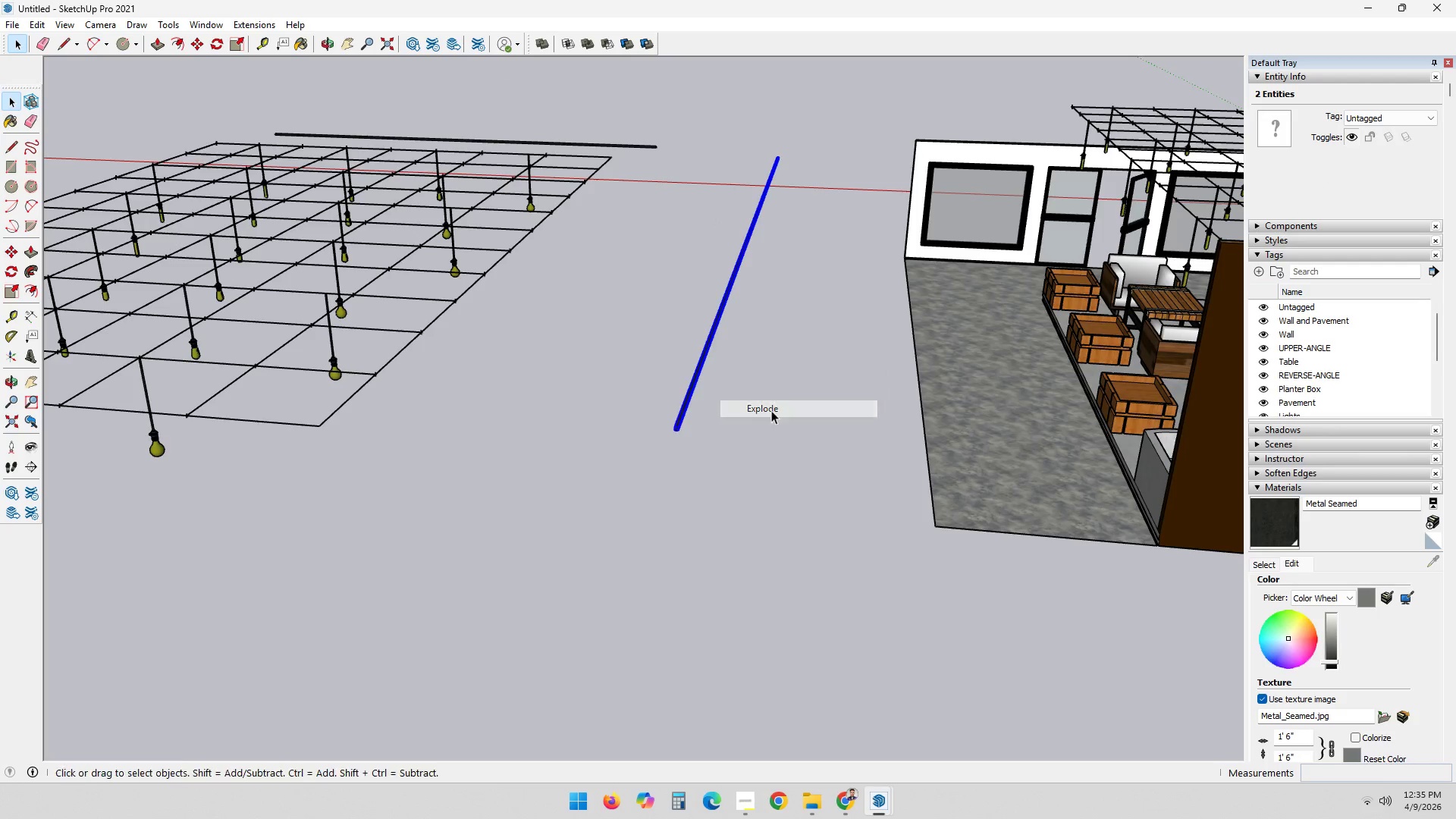 
double_click([735, 403])
 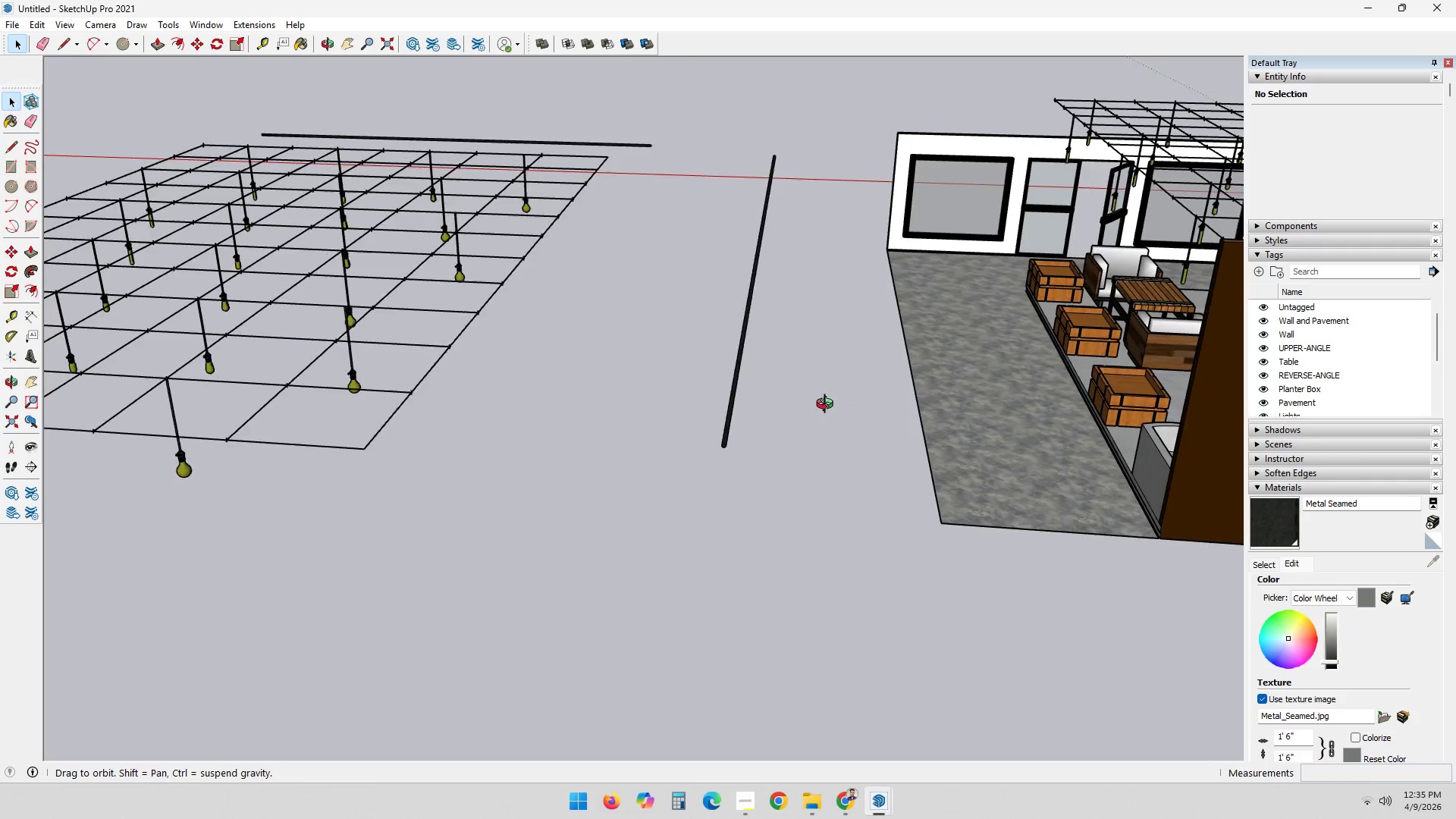 
left_click_drag(start_coordinate=[720, 105], to_coordinate=[827, 501])
 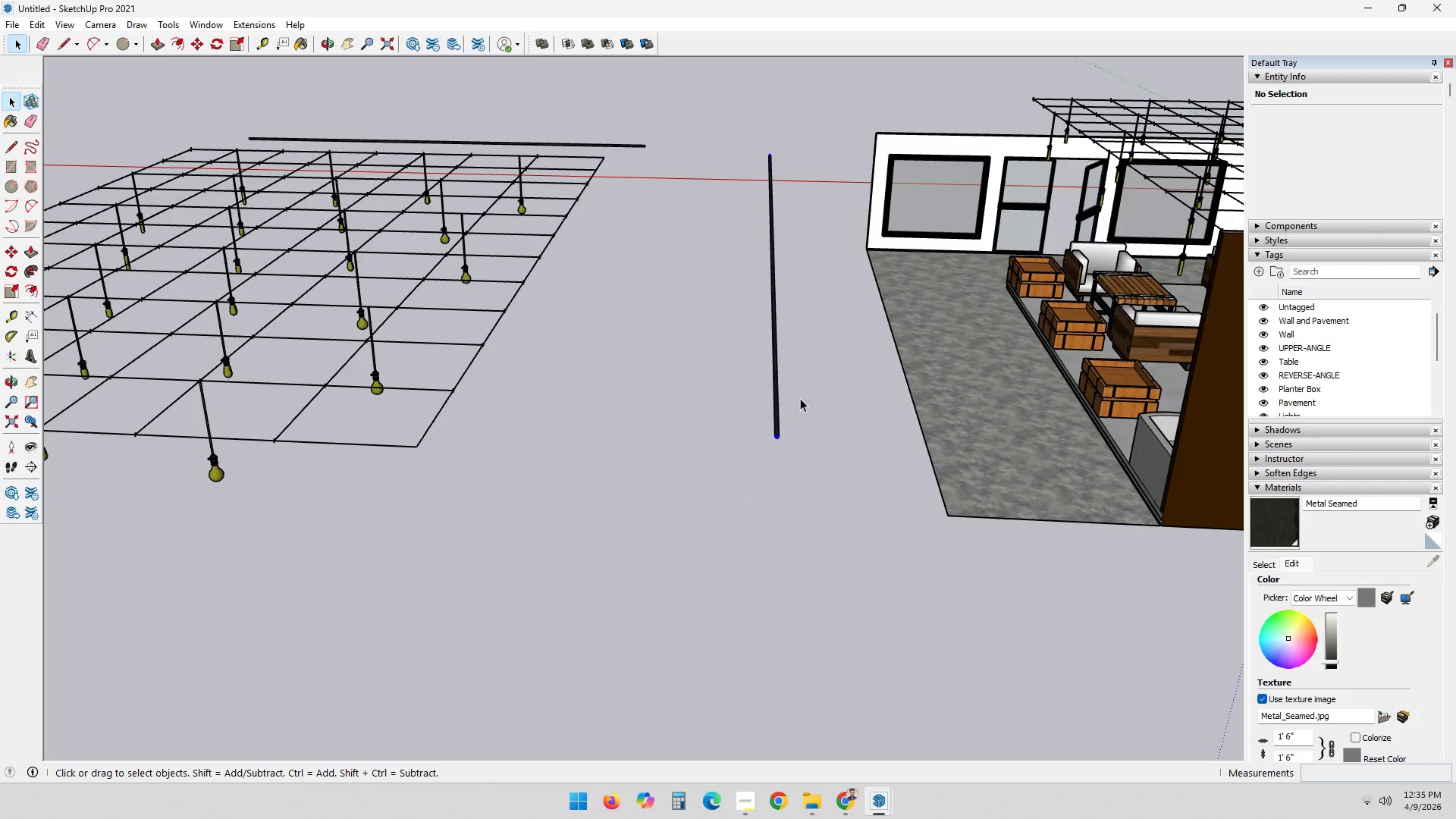 
scroll: coordinate [782, 435], scroll_direction: up, amount: 5.0
 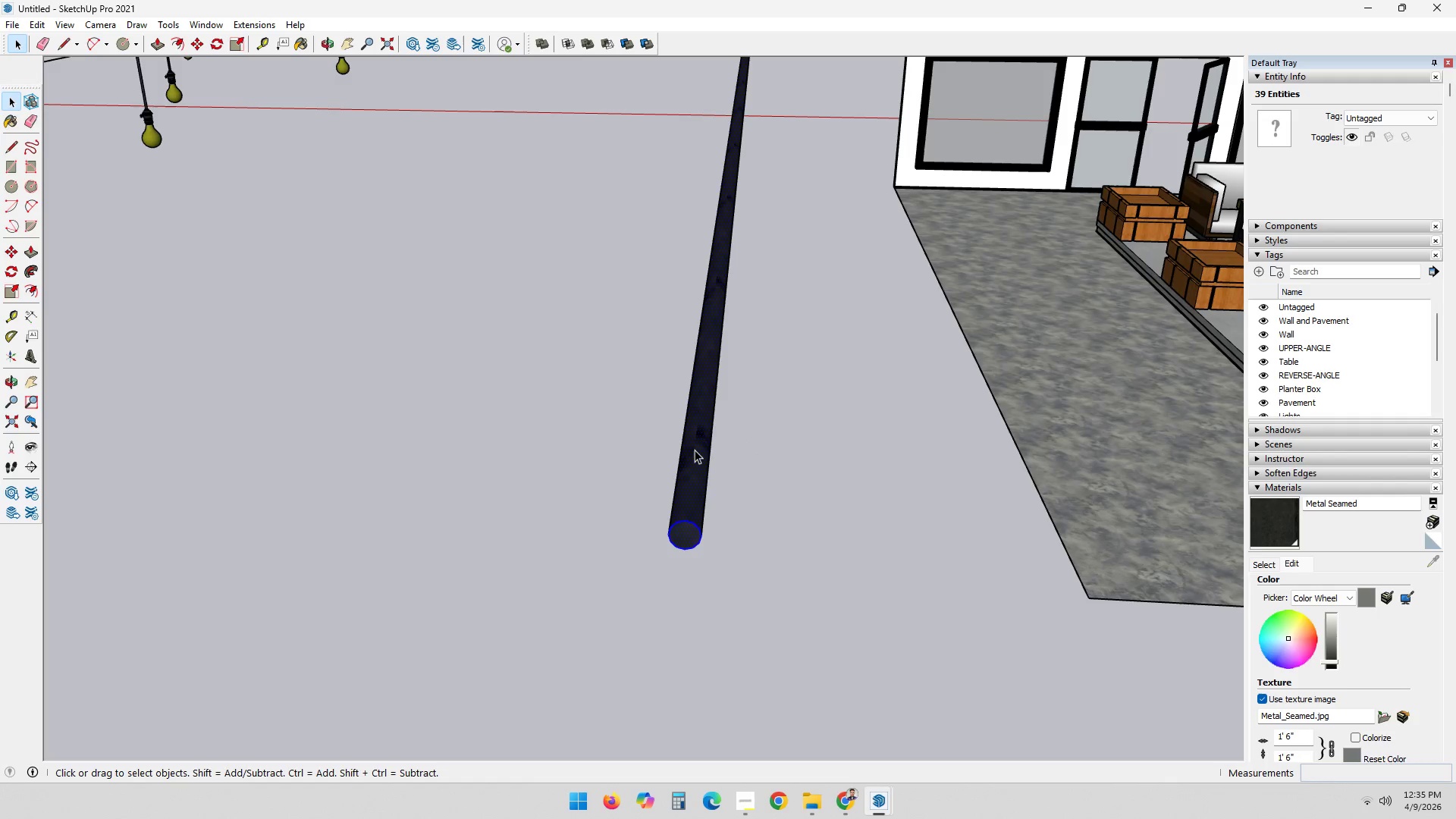 
right_click([695, 453])
 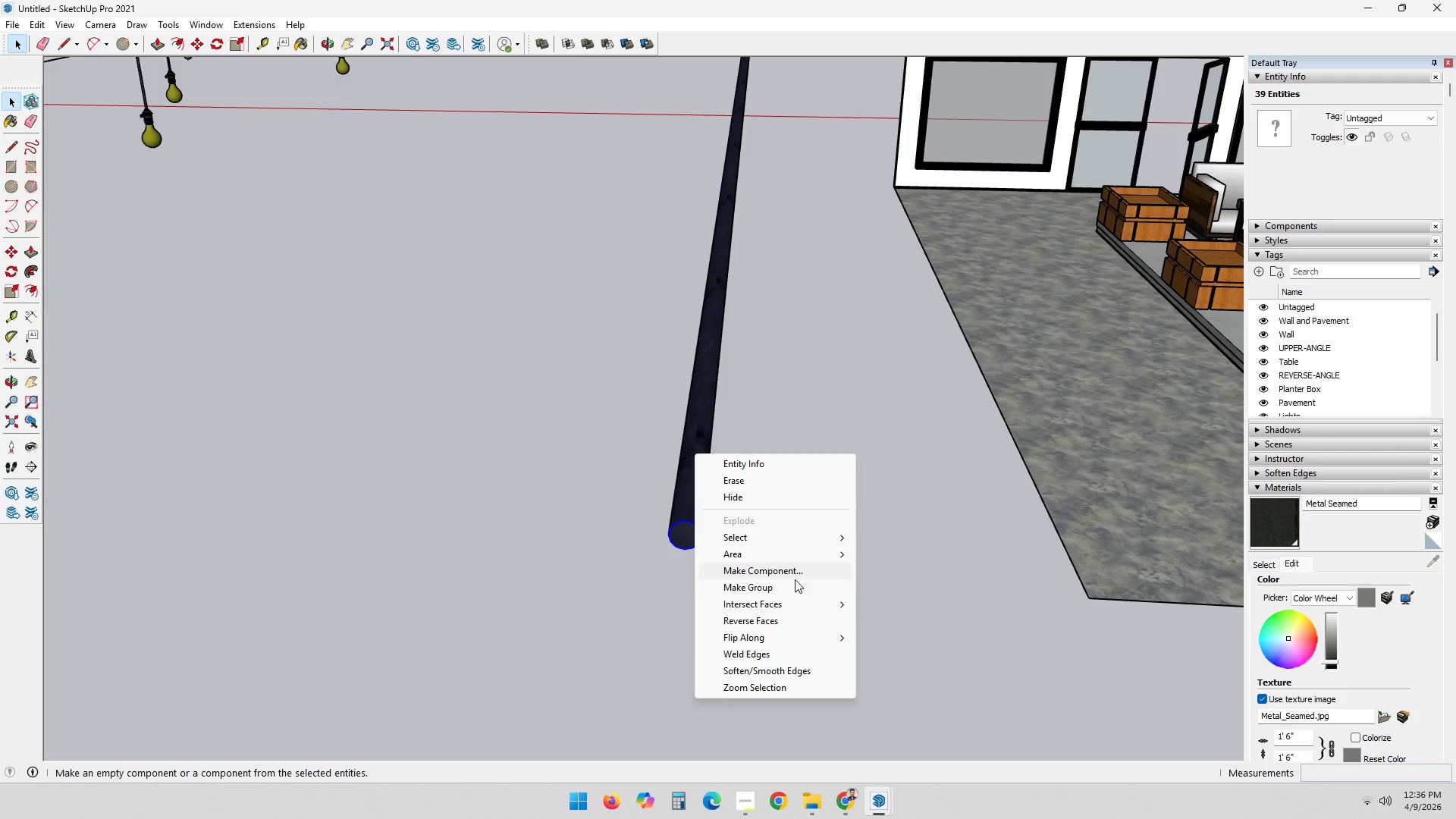 
left_click([780, 587])
 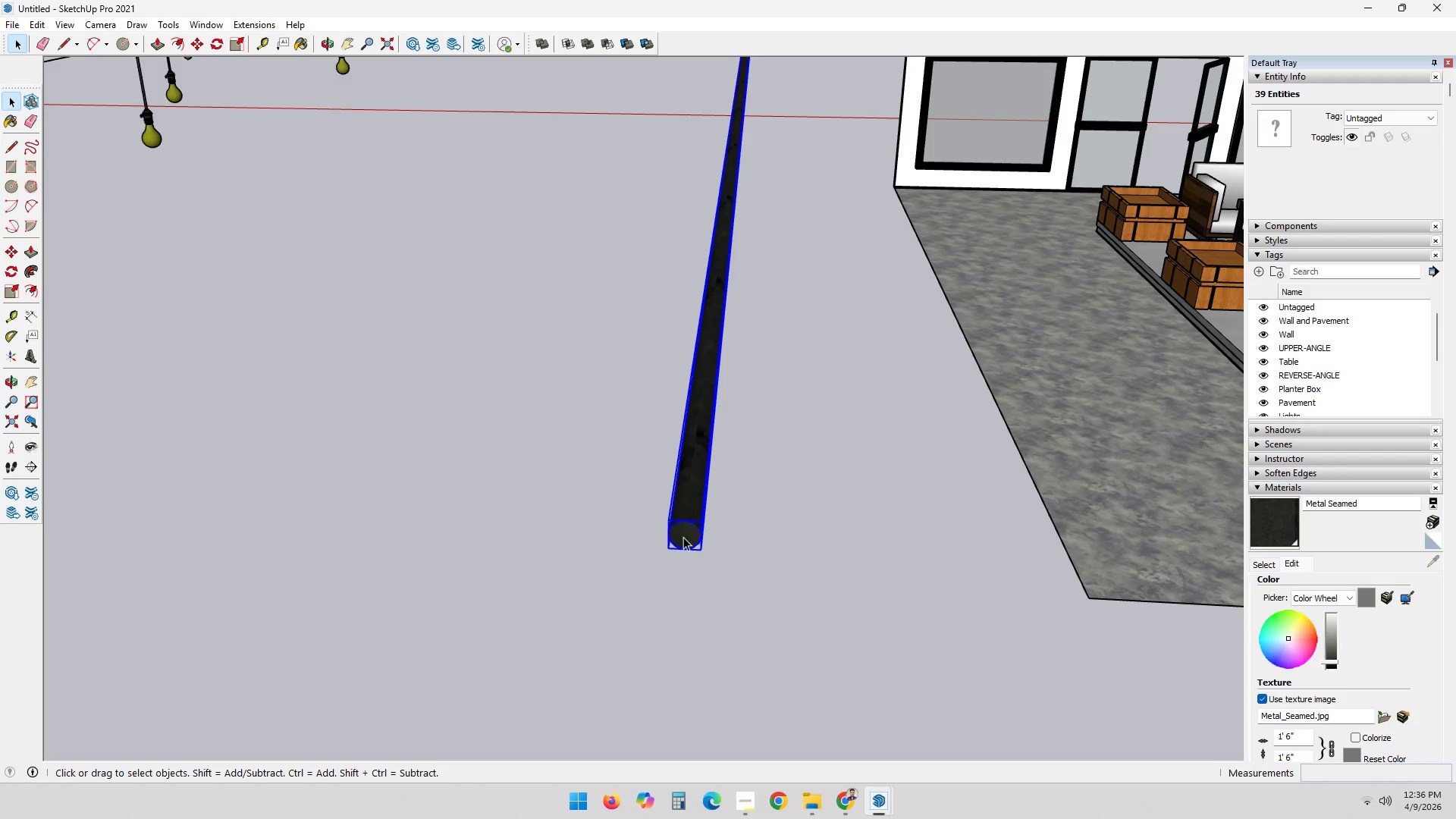 
left_click([678, 534])
 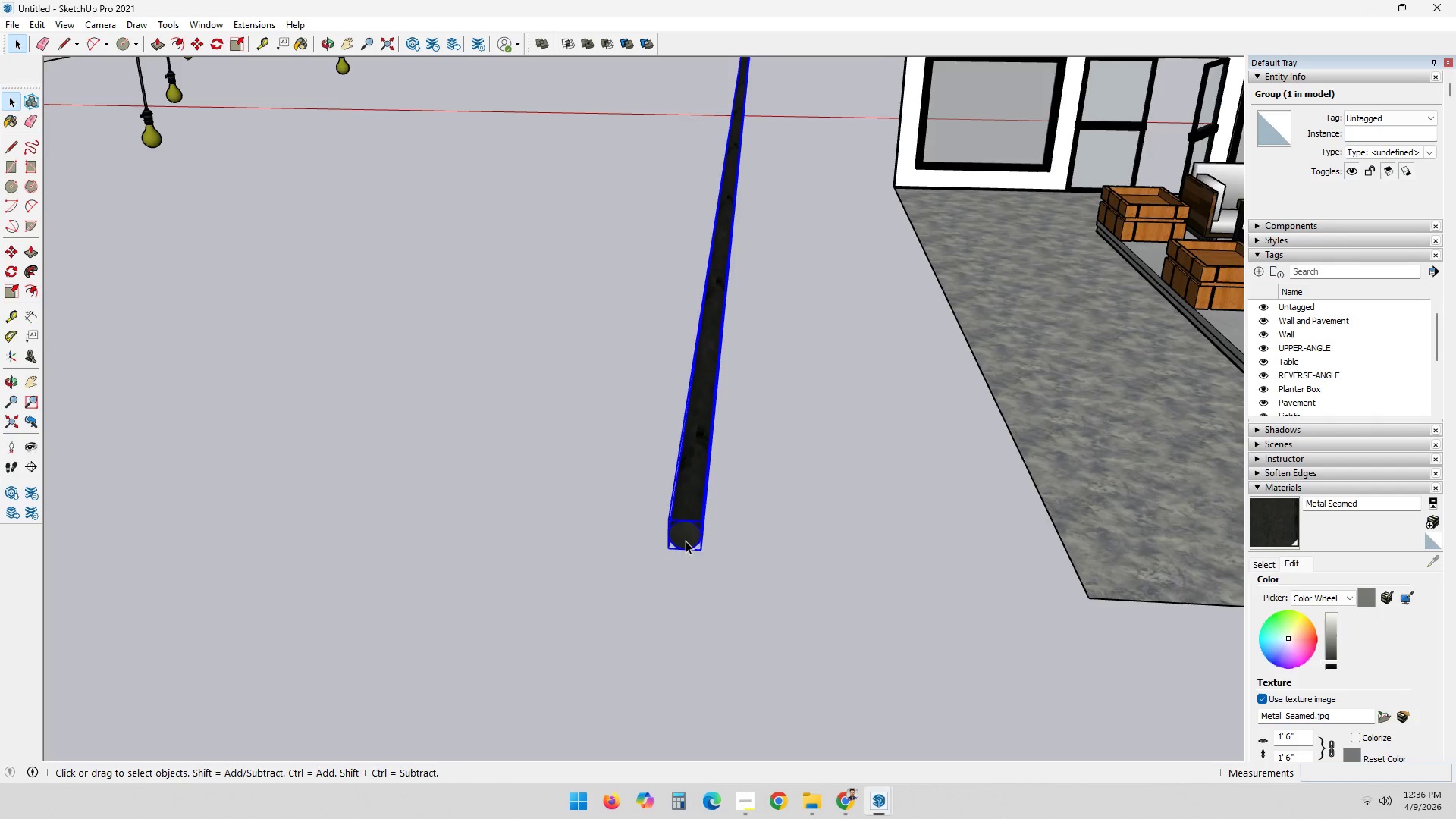 
key(M)
 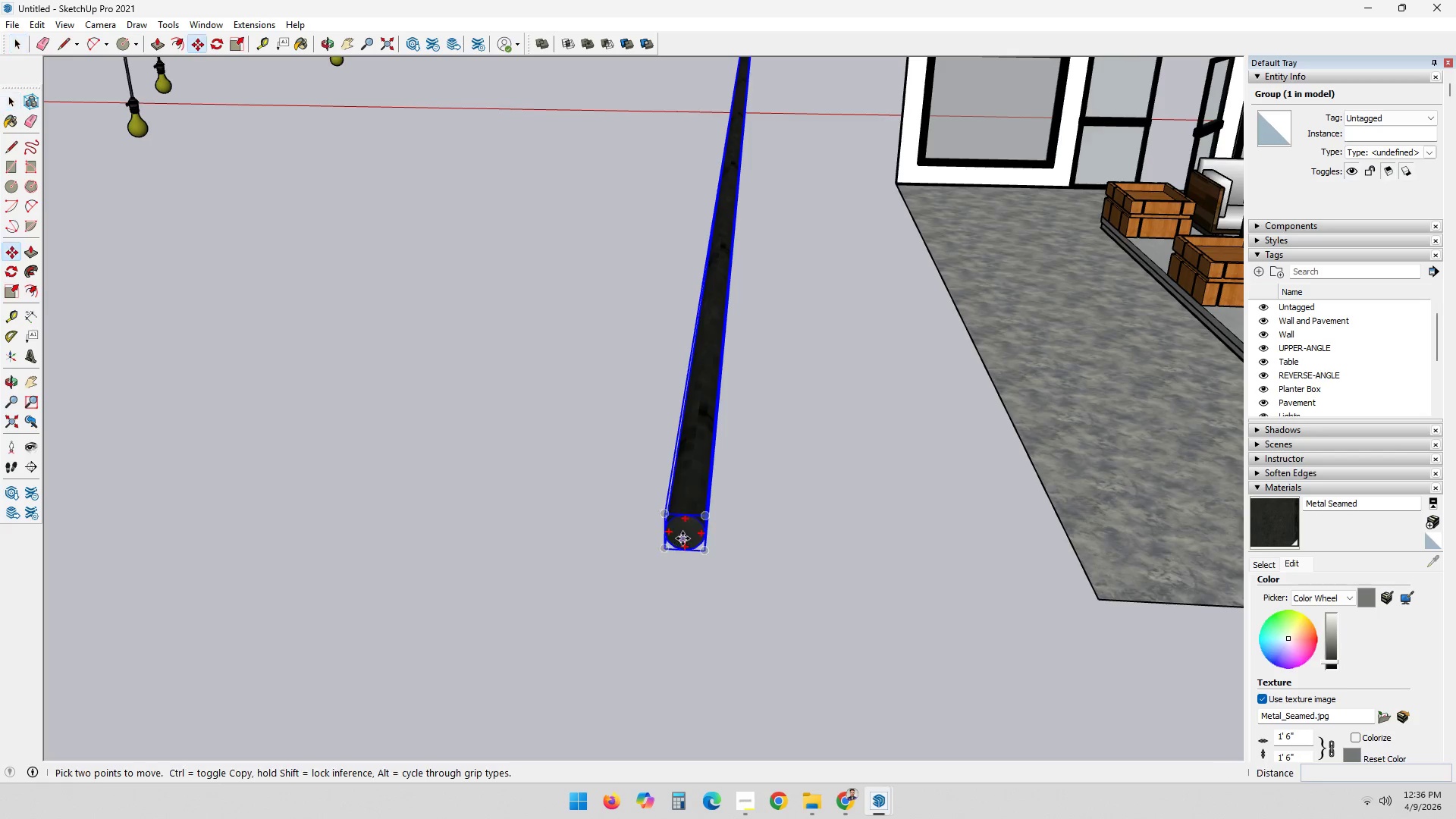 
scroll: coordinate [682, 538], scroll_direction: up, amount: 5.0
 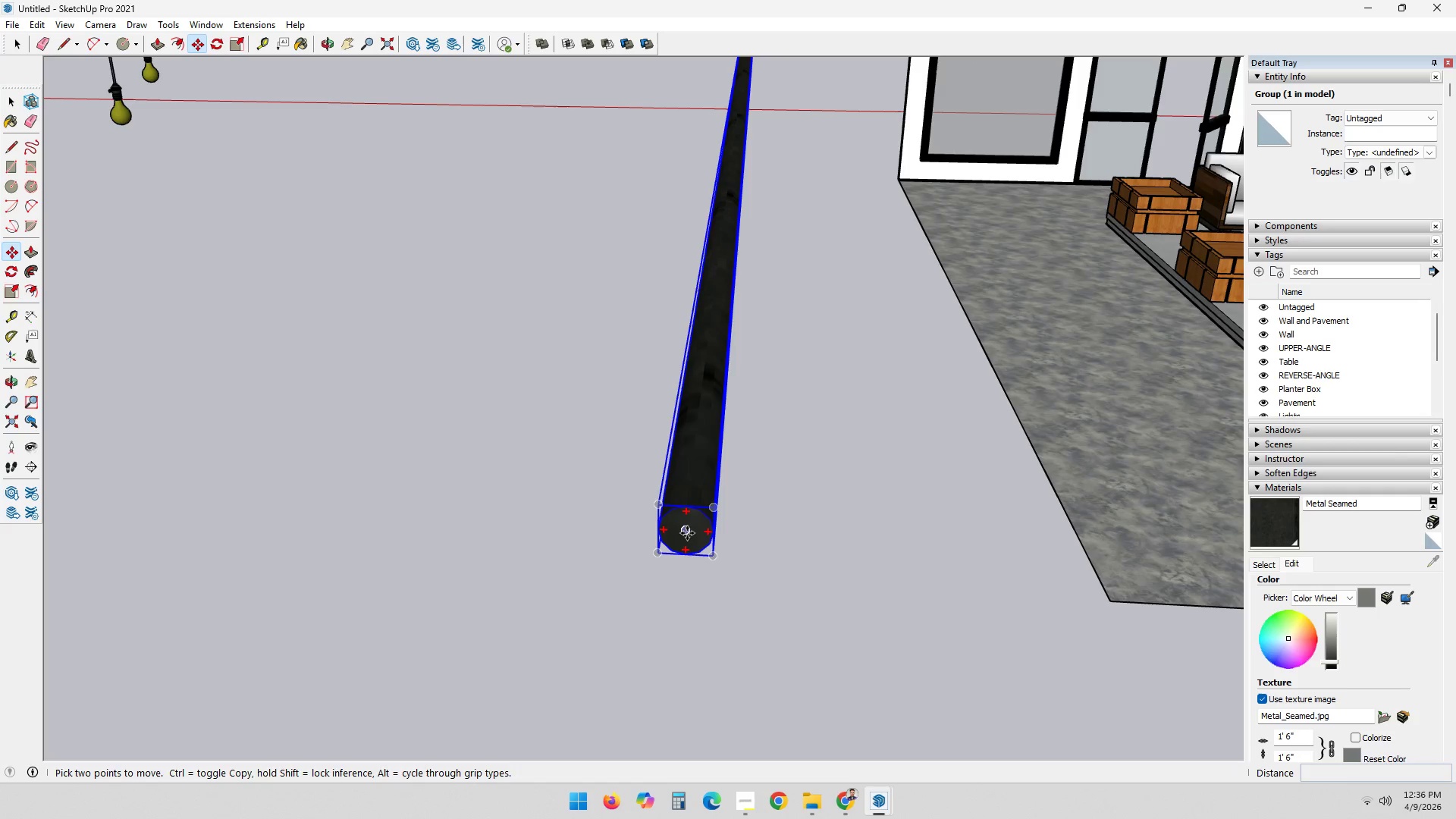 
left_click([687, 532])
 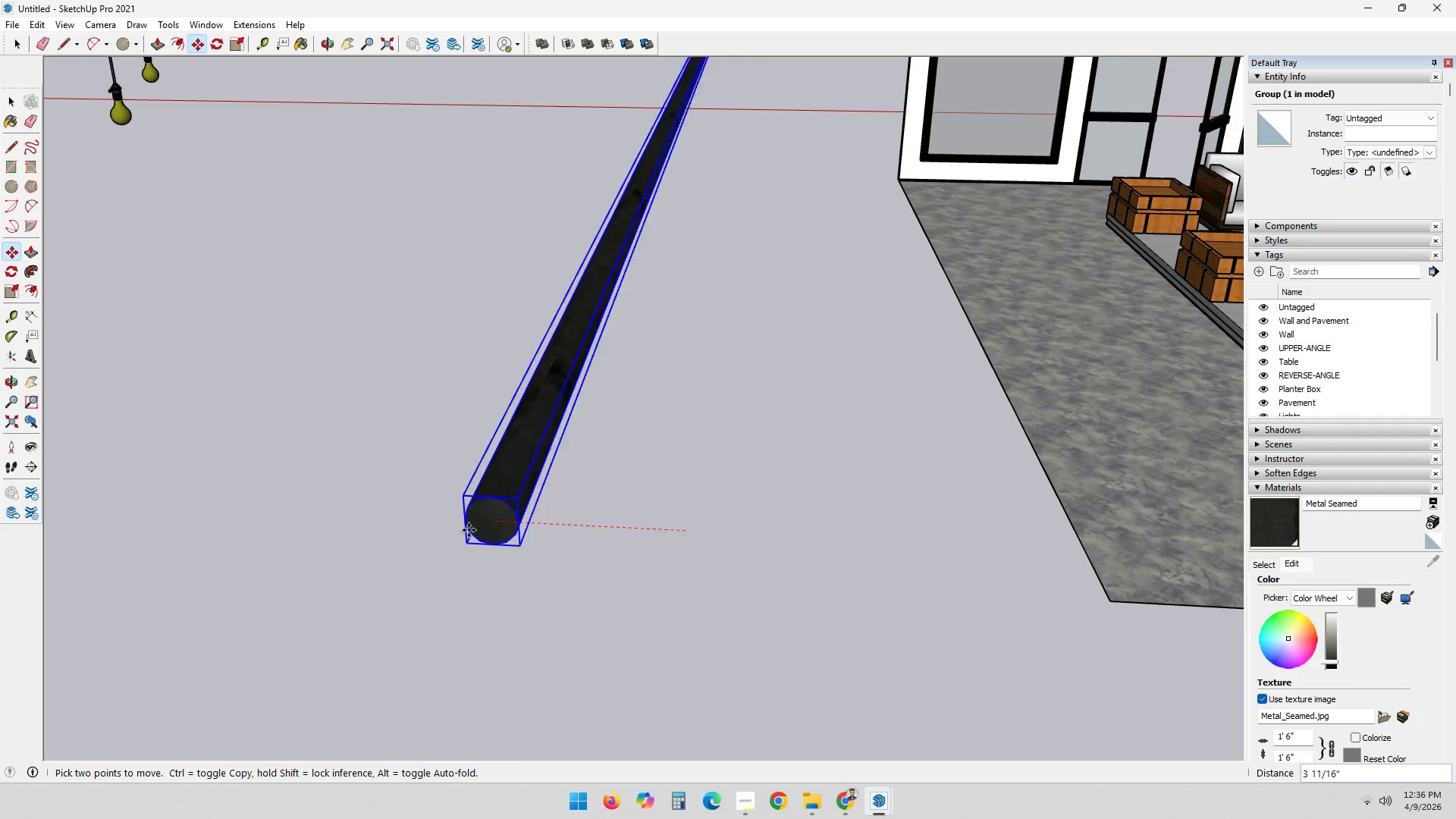 
hold_key(key=ShiftLeft, duration=0.36)
 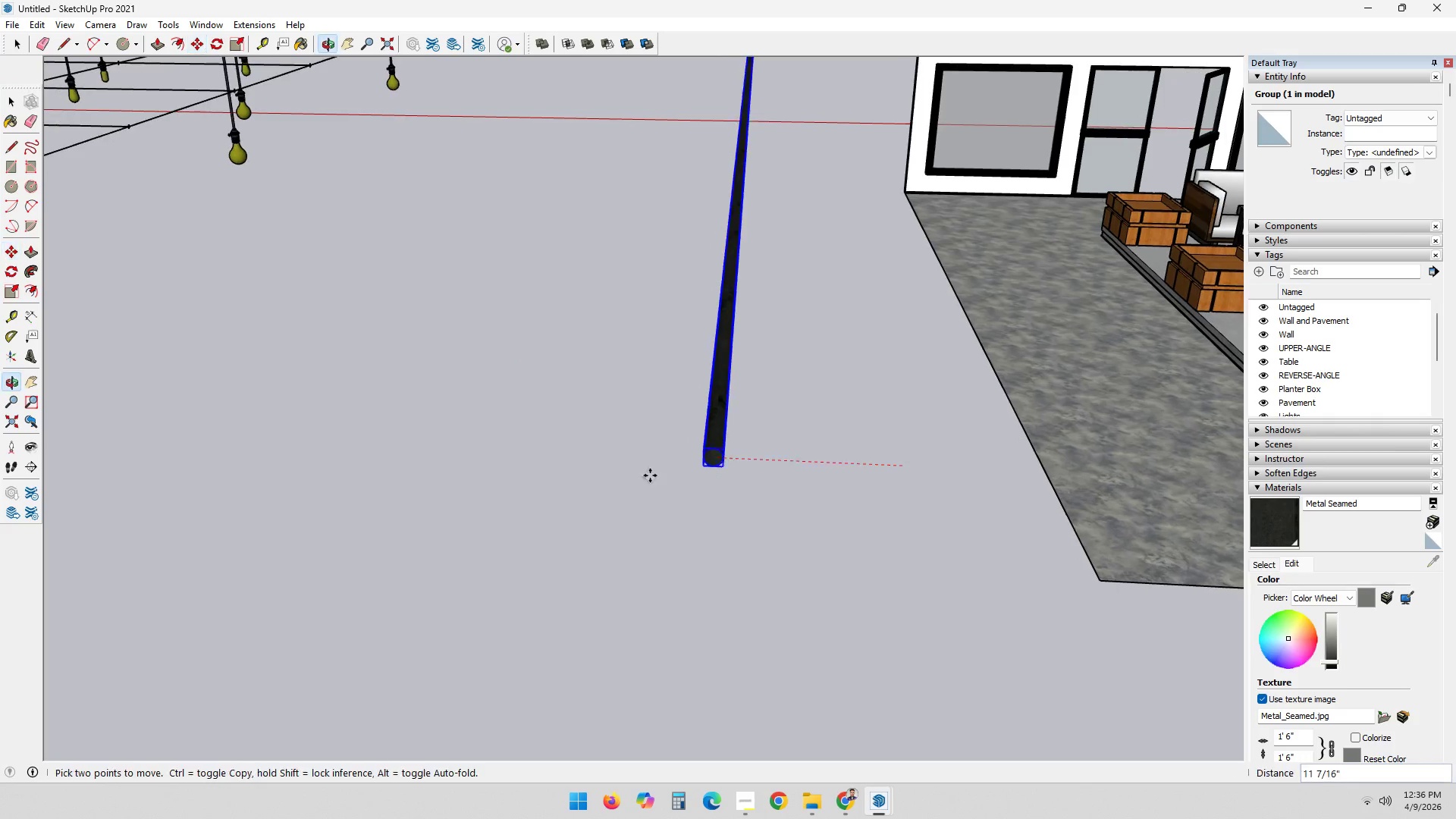 
scroll: coordinate [445, 548], scroll_direction: down, amount: 11.0
 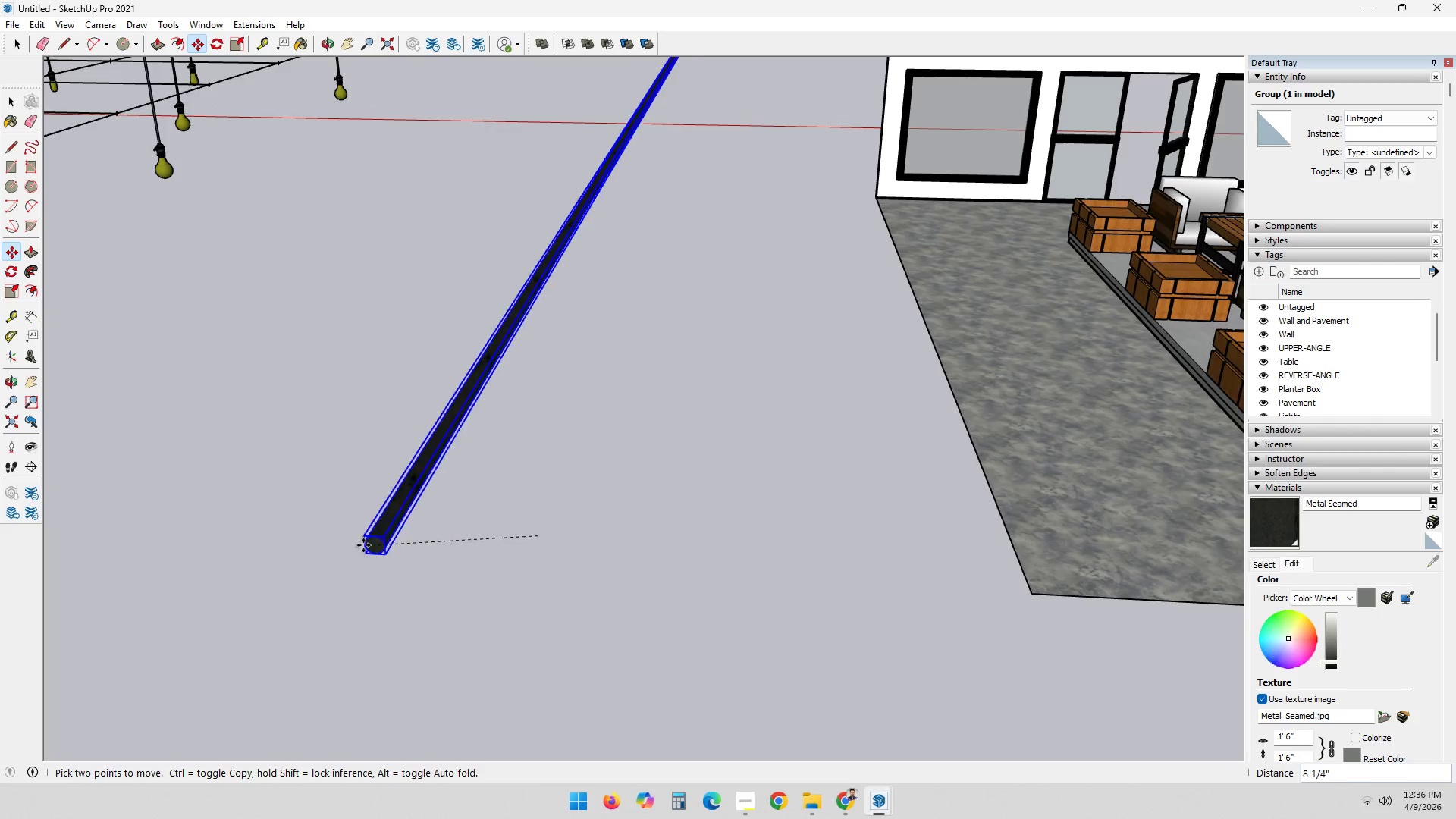 
hold_key(key=ShiftLeft, duration=0.55)
 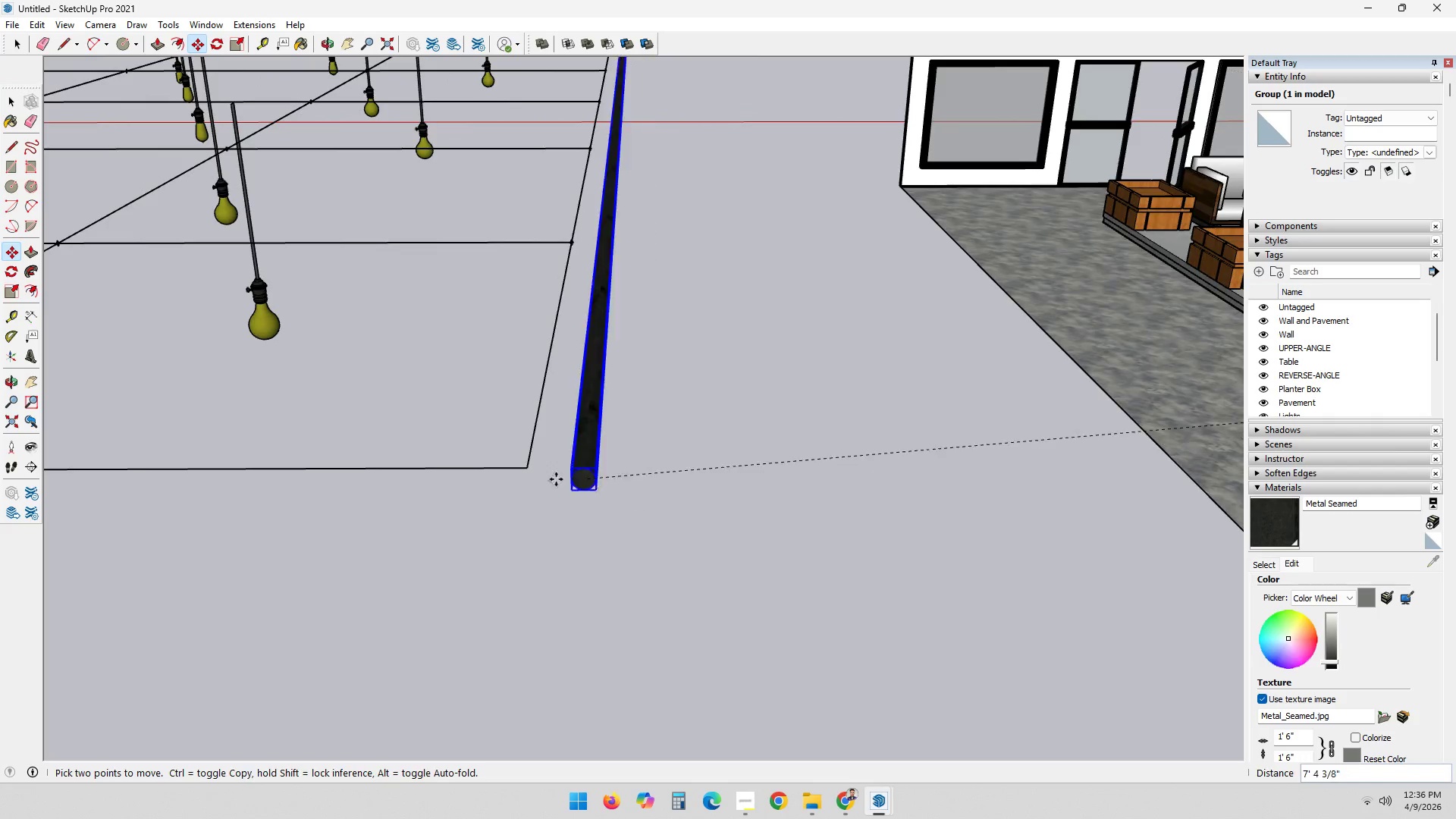 
scroll: coordinate [491, 456], scroll_direction: up, amount: 5.0
 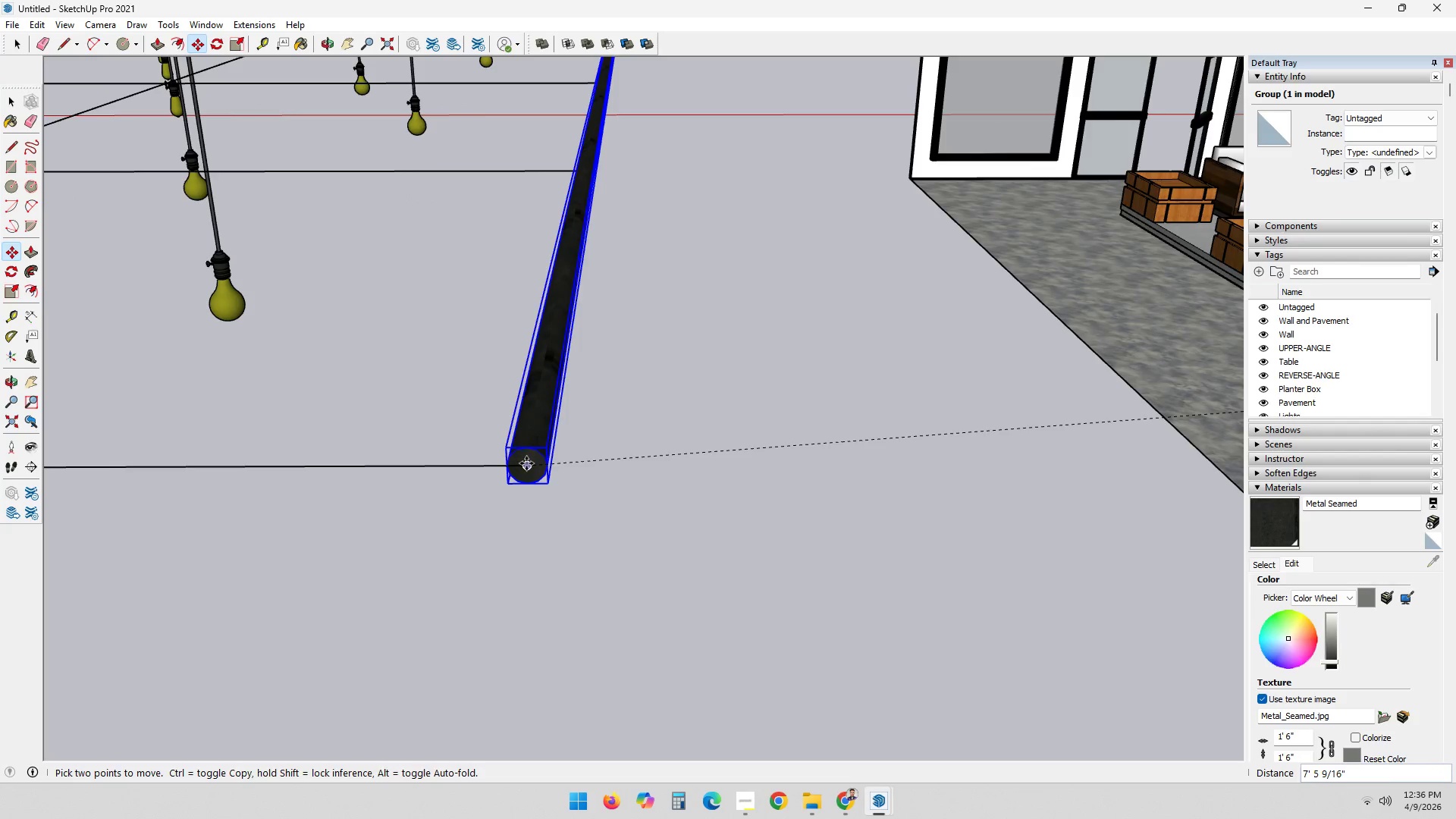 
left_click([526, 463])
 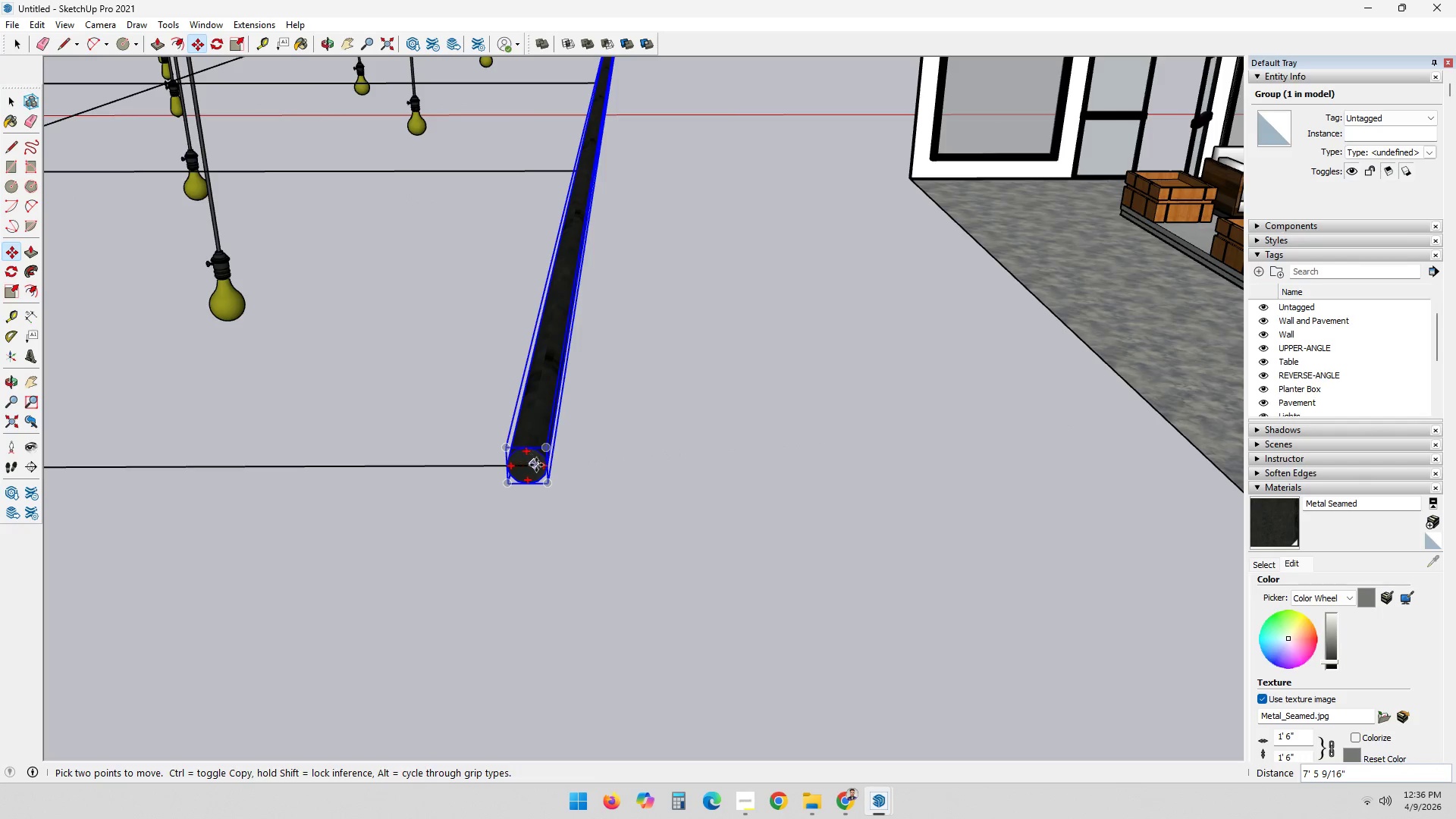 
key(M)
 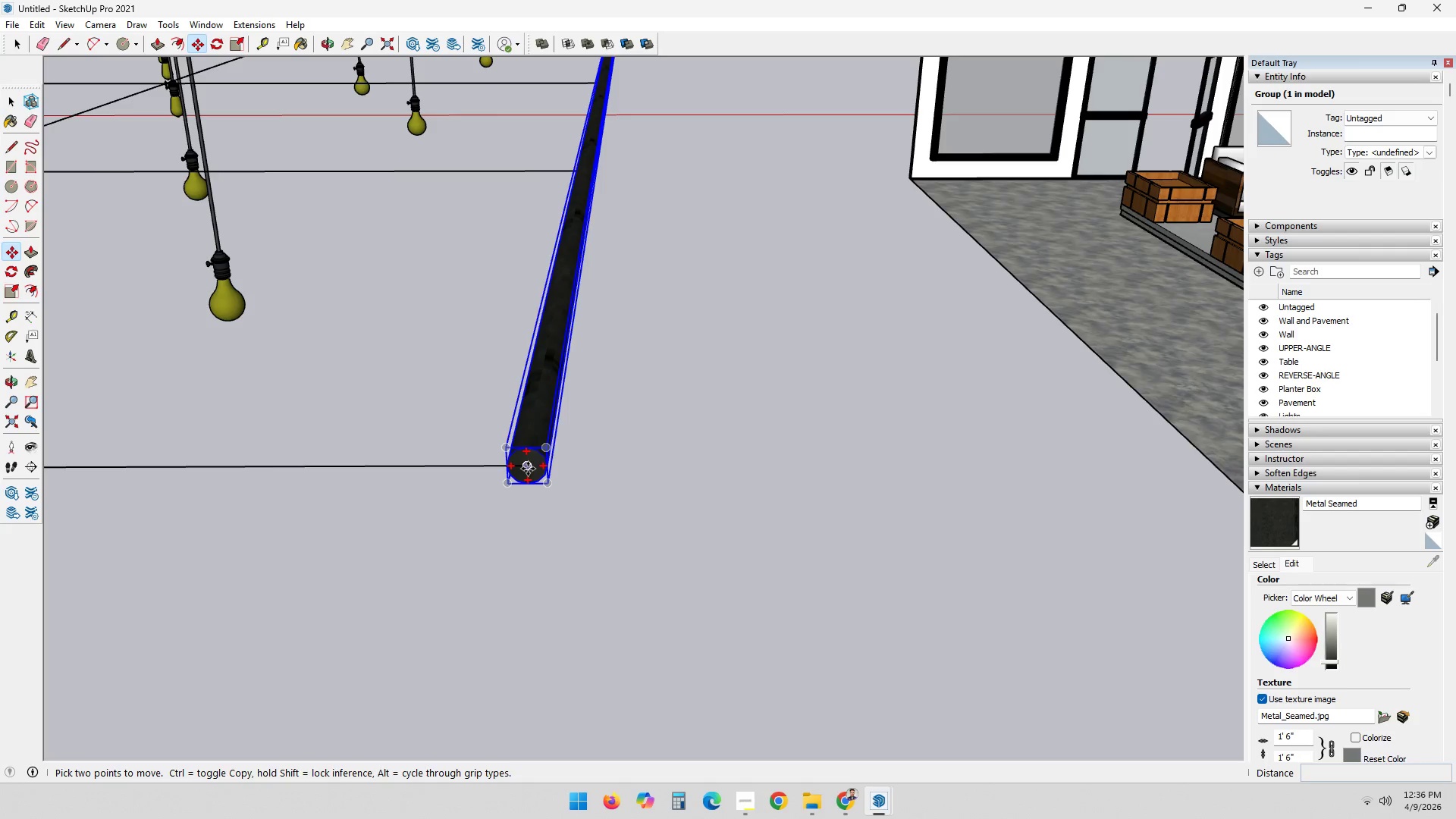 
left_click([527, 463])
 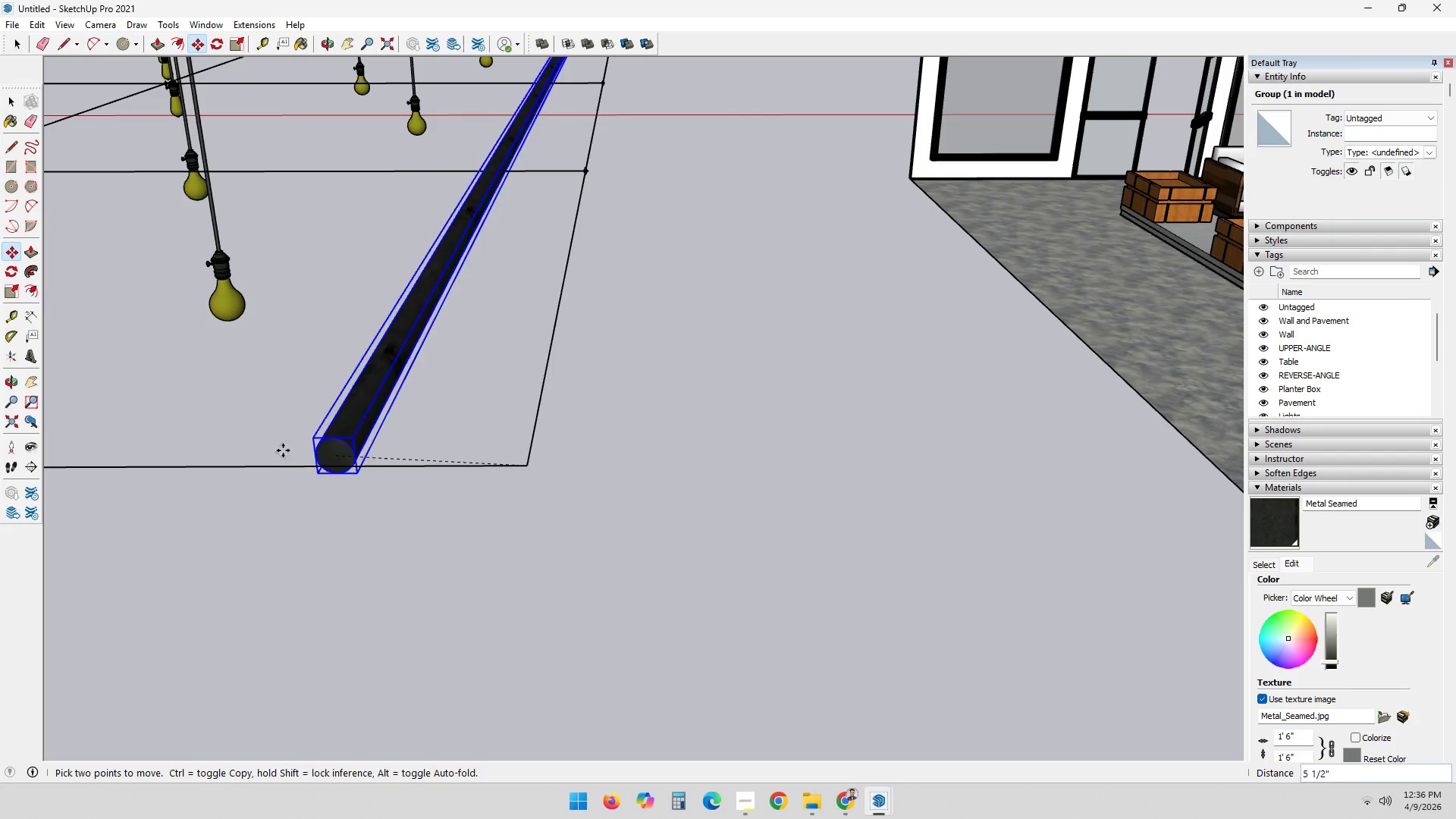 
key(Control+ControlLeft)
 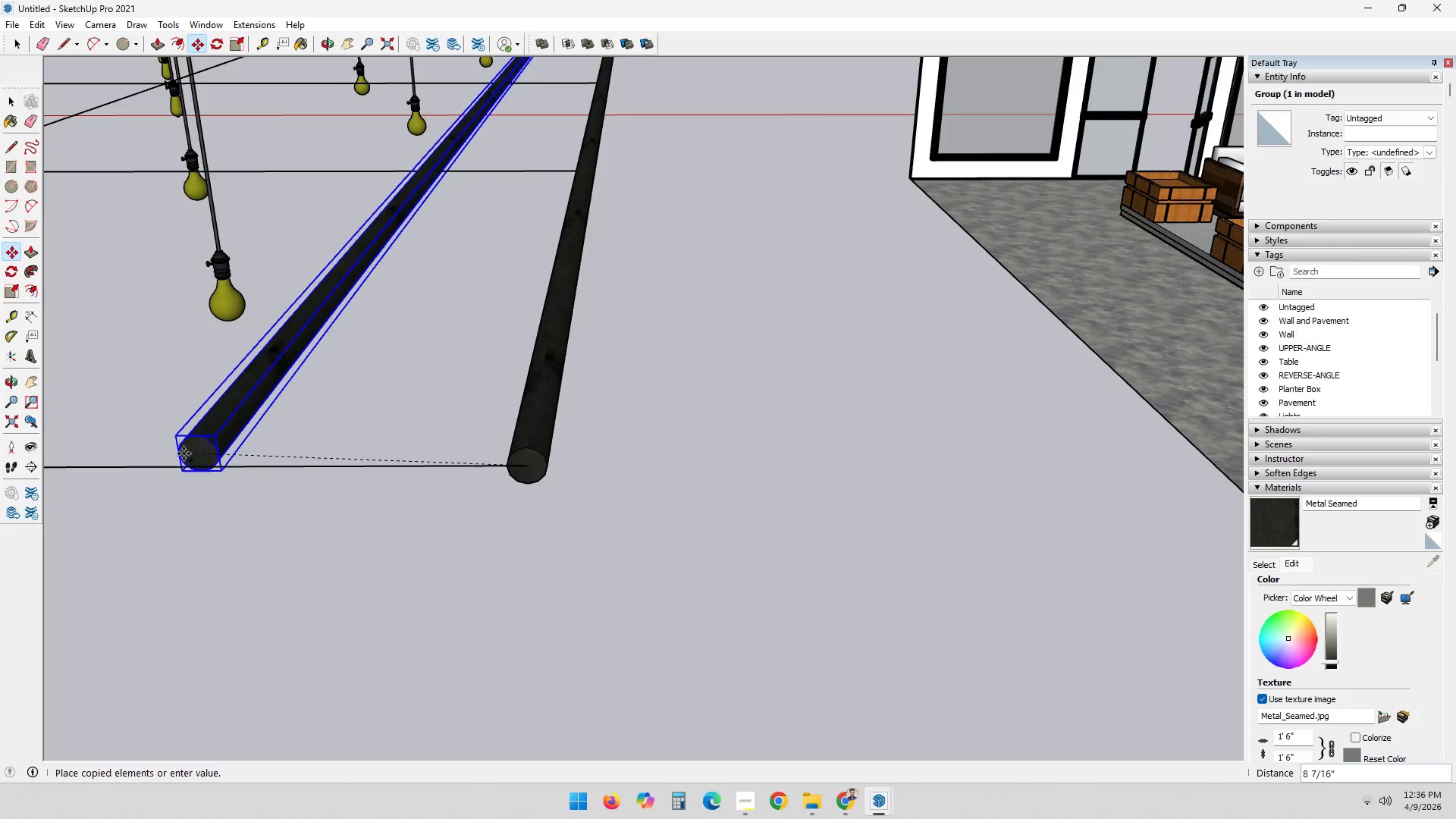 
hold_key(key=ShiftLeft, duration=0.44)
 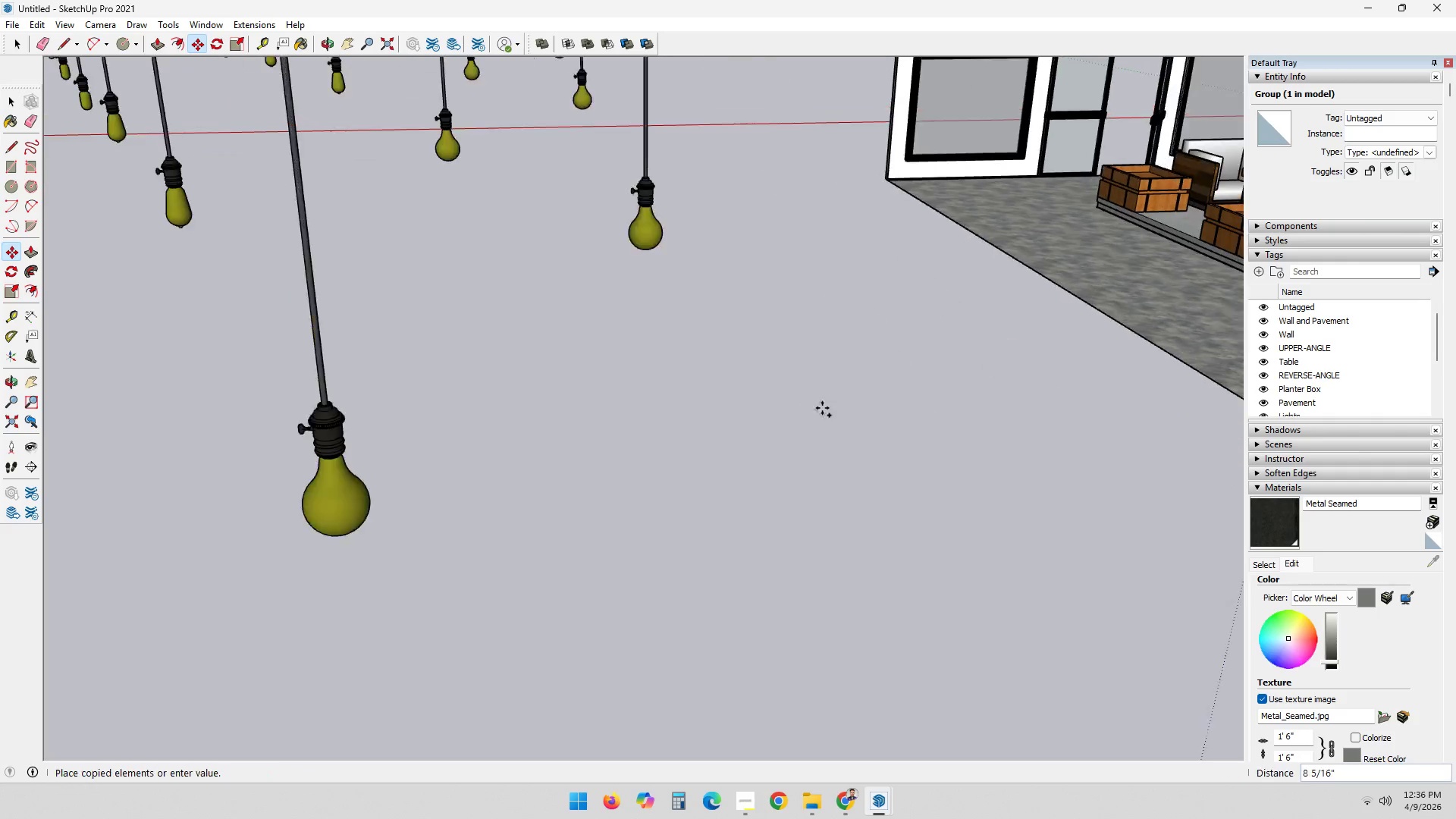 
hold_key(key=ShiftLeft, duration=0.31)
 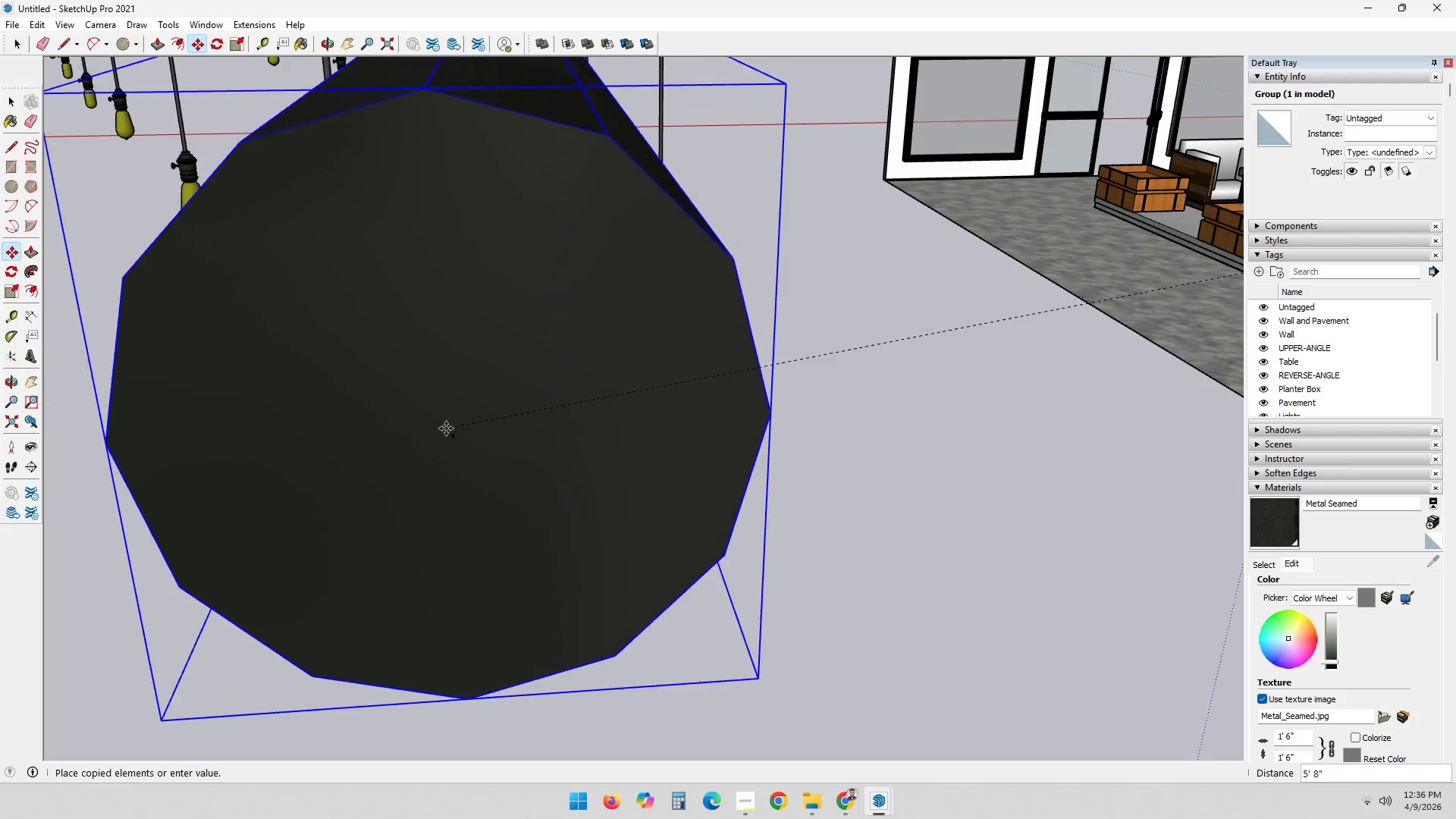 
scroll: coordinate [444, 447], scroll_direction: down, amount: 8.0
 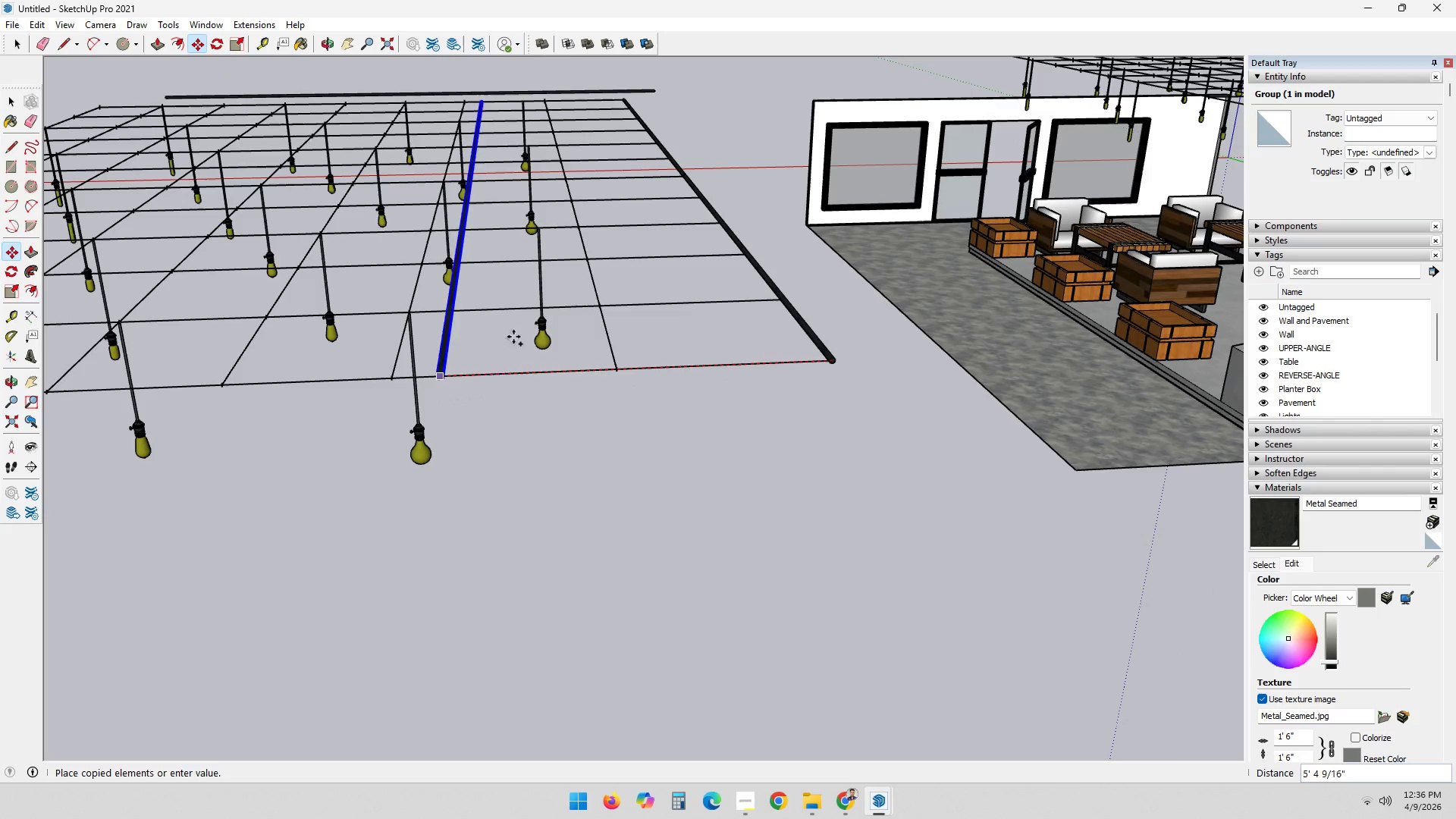 
scroll: coordinate [639, 474], scroll_direction: up, amount: 4.0
 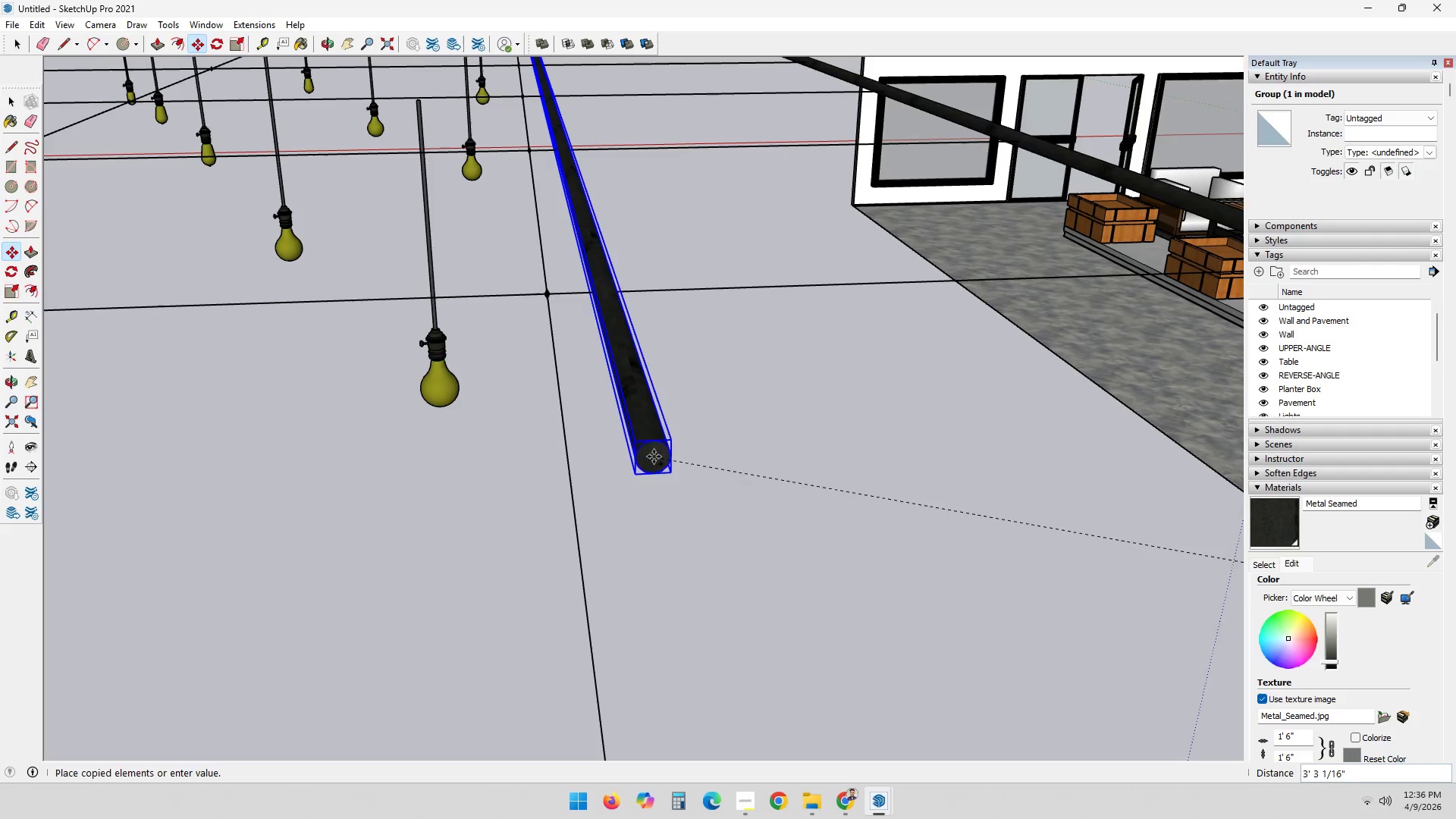 
scroll: coordinate [657, 498], scroll_direction: down, amount: 2.0
 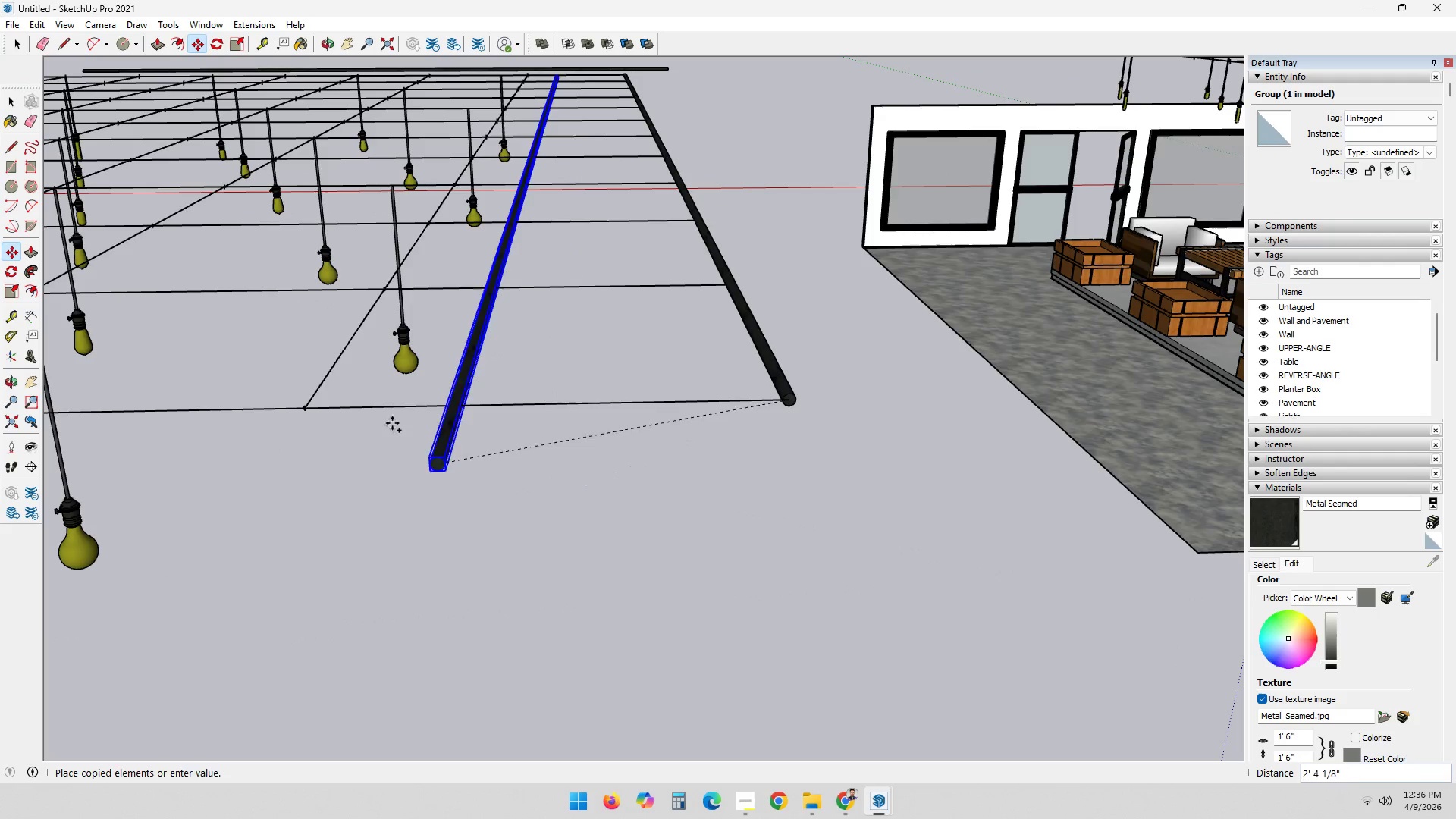 
scroll: coordinate [268, 392], scroll_direction: up, amount: 2.0
 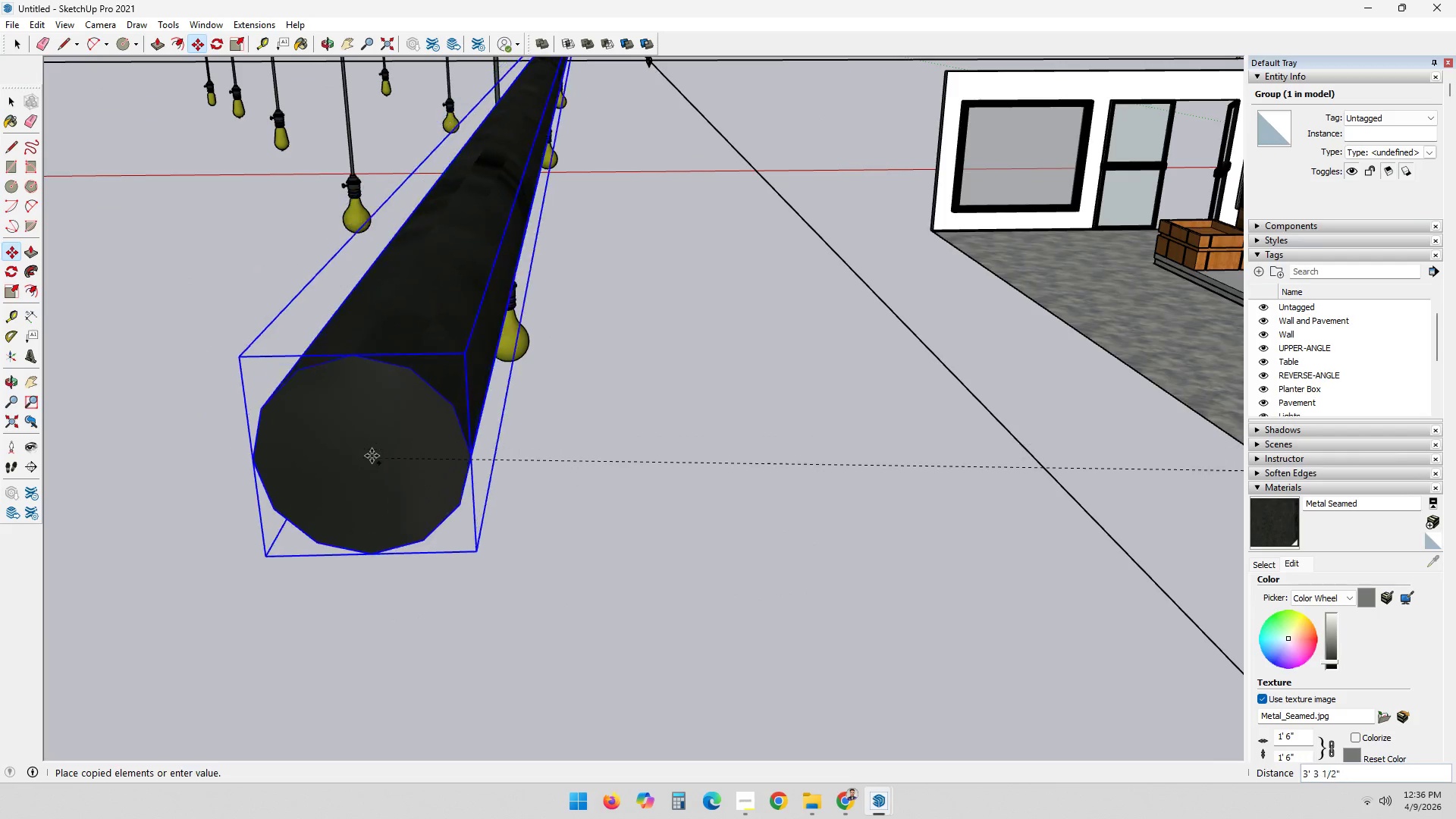 
scroll: coordinate [353, 409], scroll_direction: down, amount: 1.0
 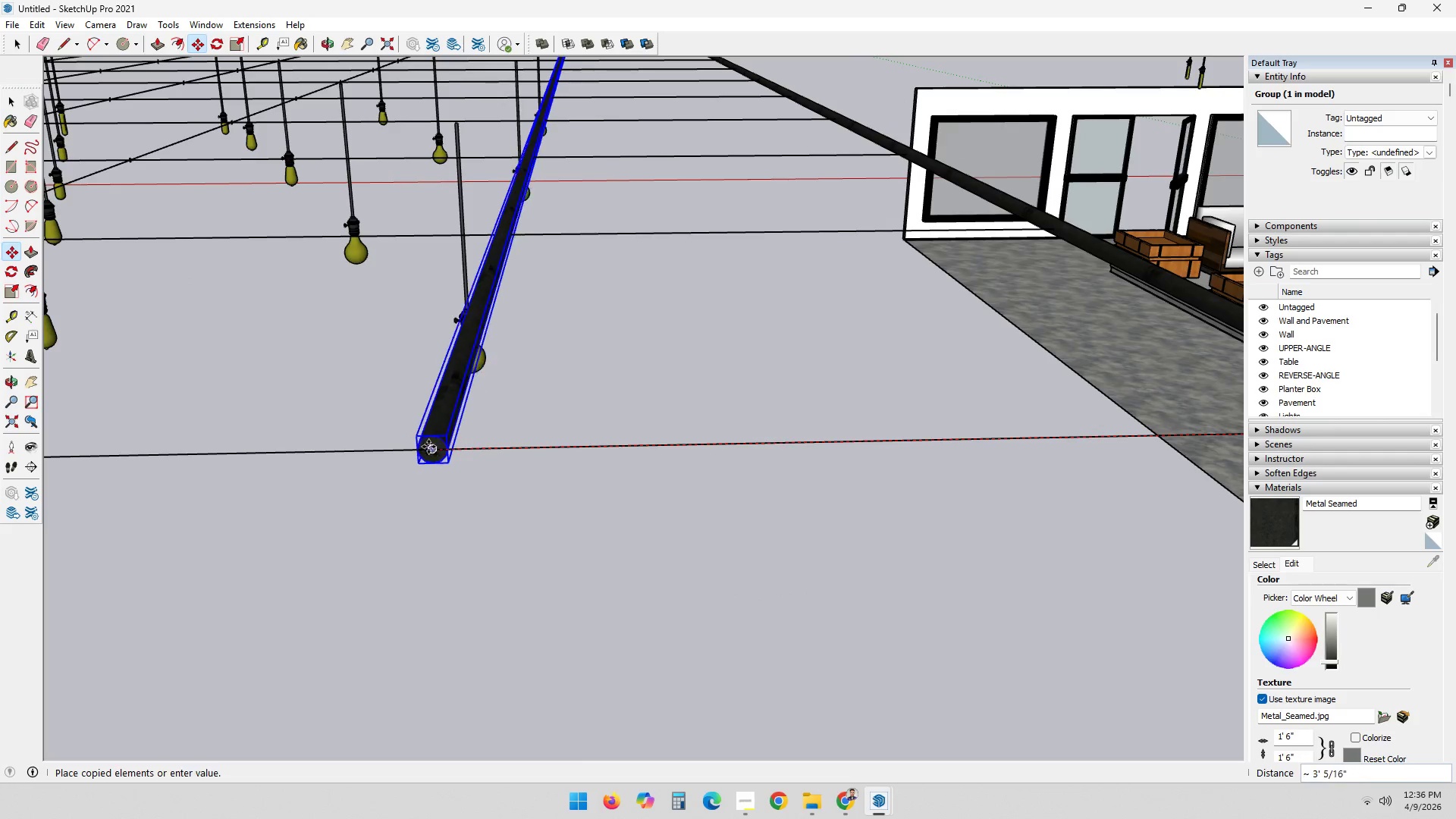 
left_click([428, 448])
 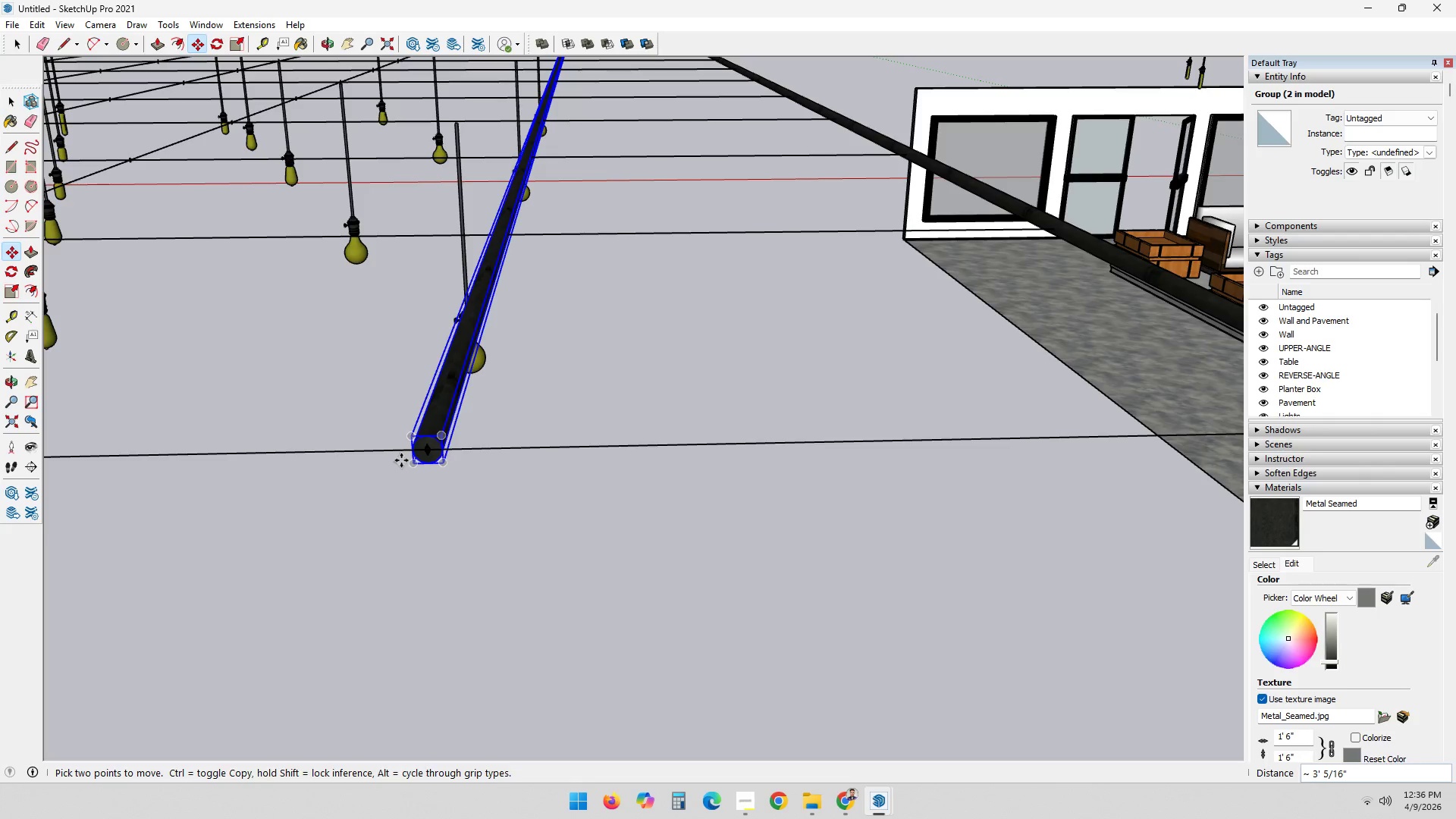 
key(M)
 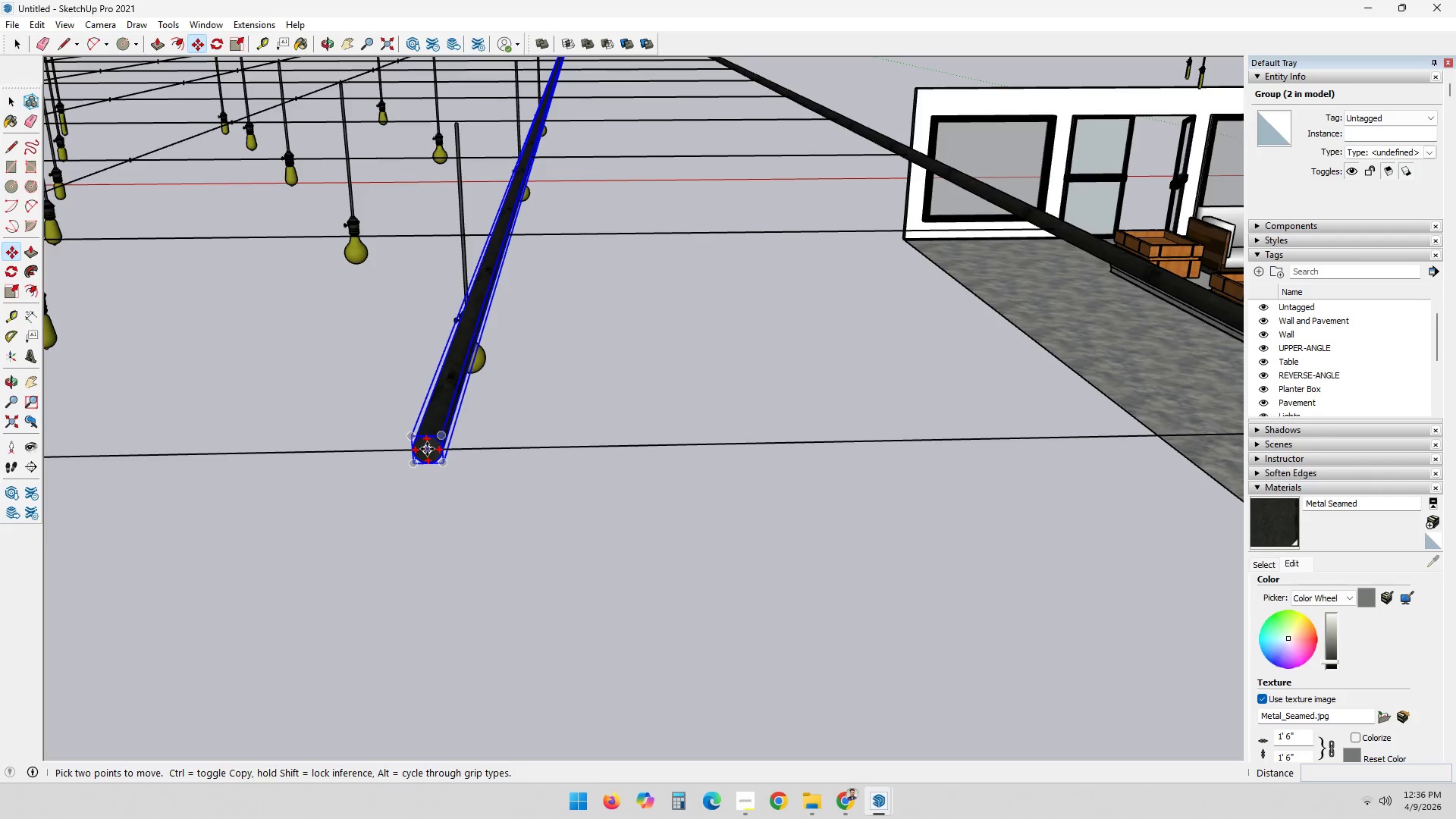 
scroll: coordinate [407, 369], scroll_direction: up, amount: 8.0
 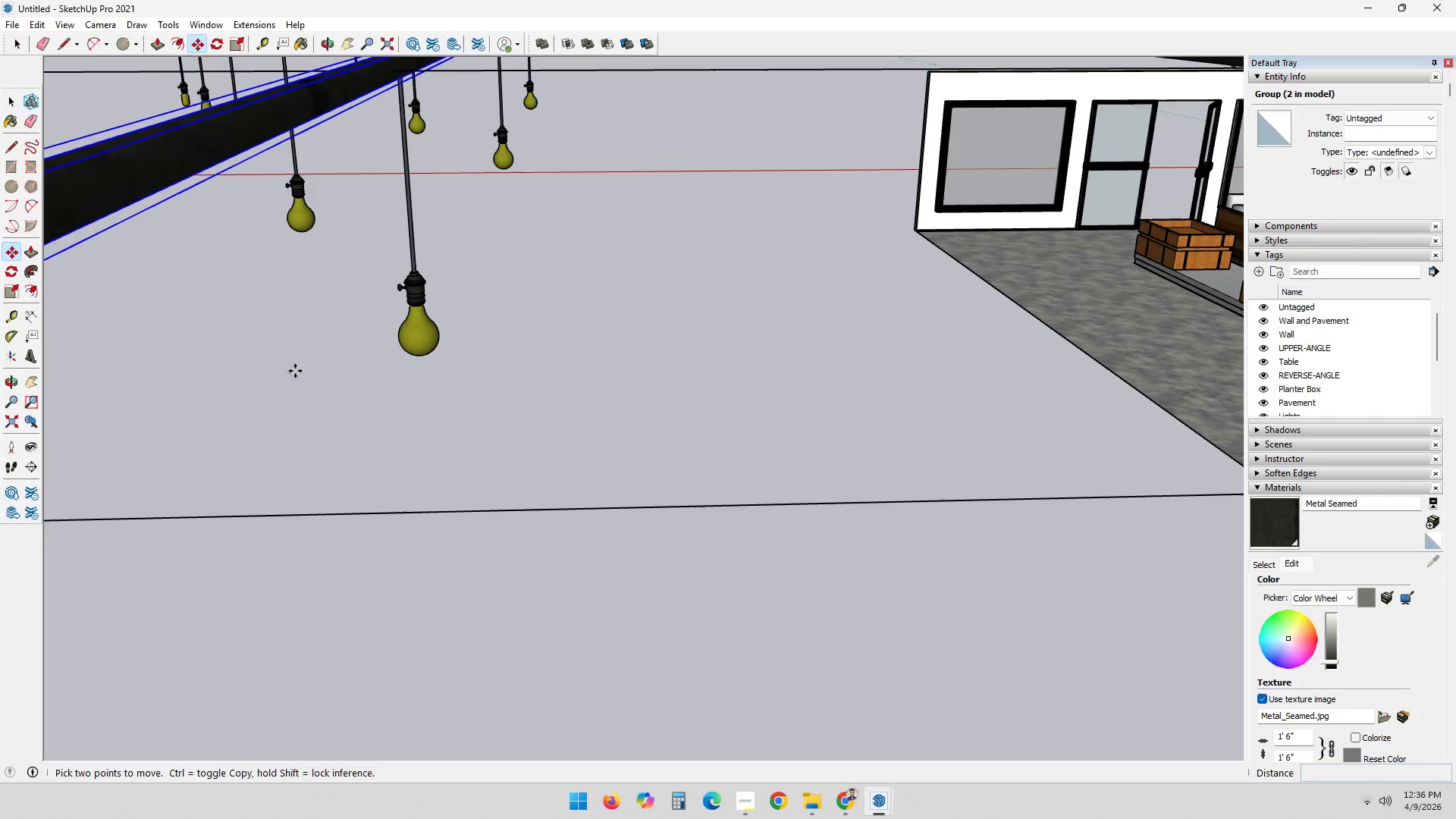 
hold_key(key=ShiftLeft, duration=0.48)
 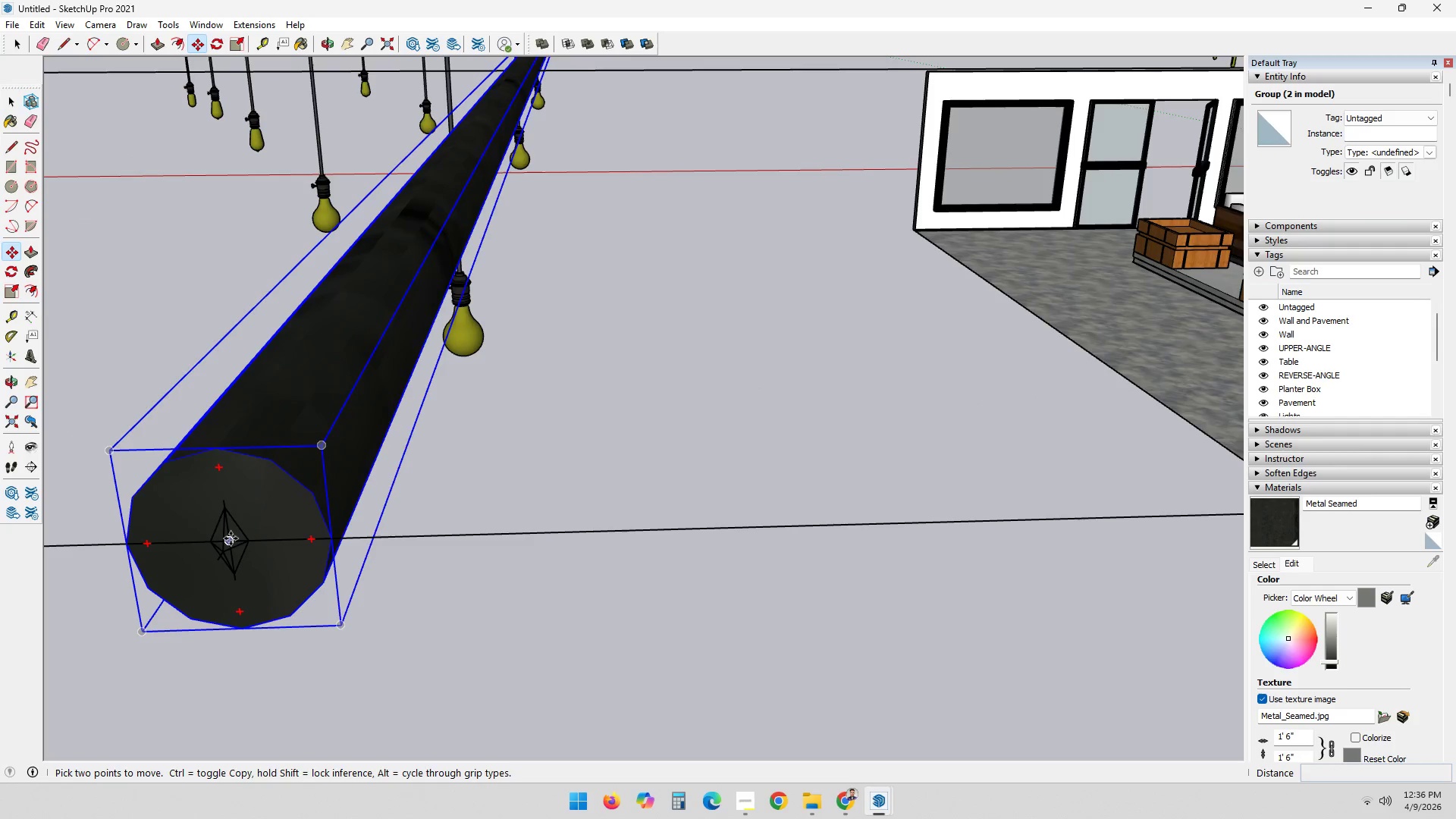 
left_click_drag(start_coordinate=[231, 539], to_coordinate=[224, 532])
 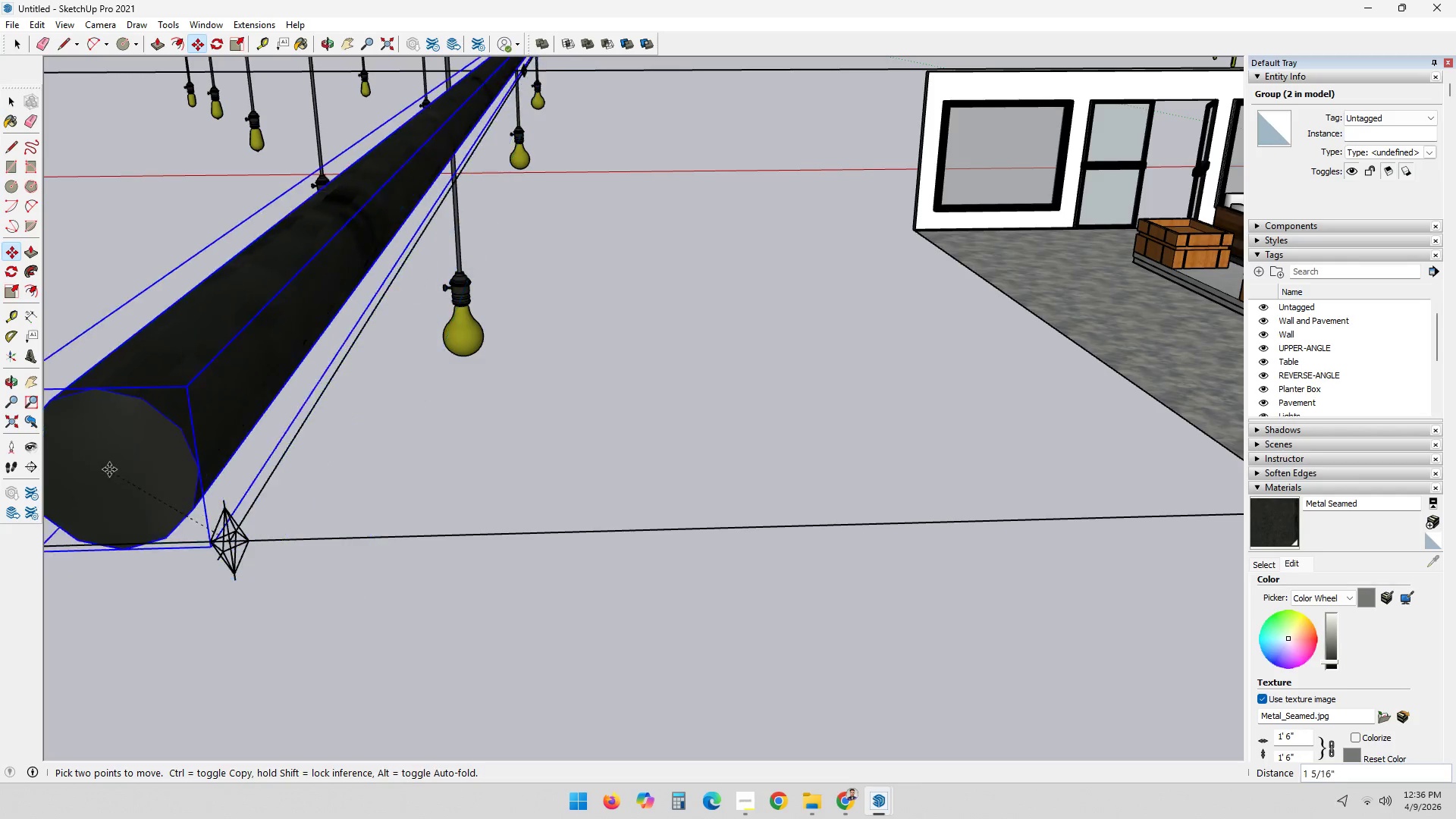 
key(Shift+ShiftLeft)
 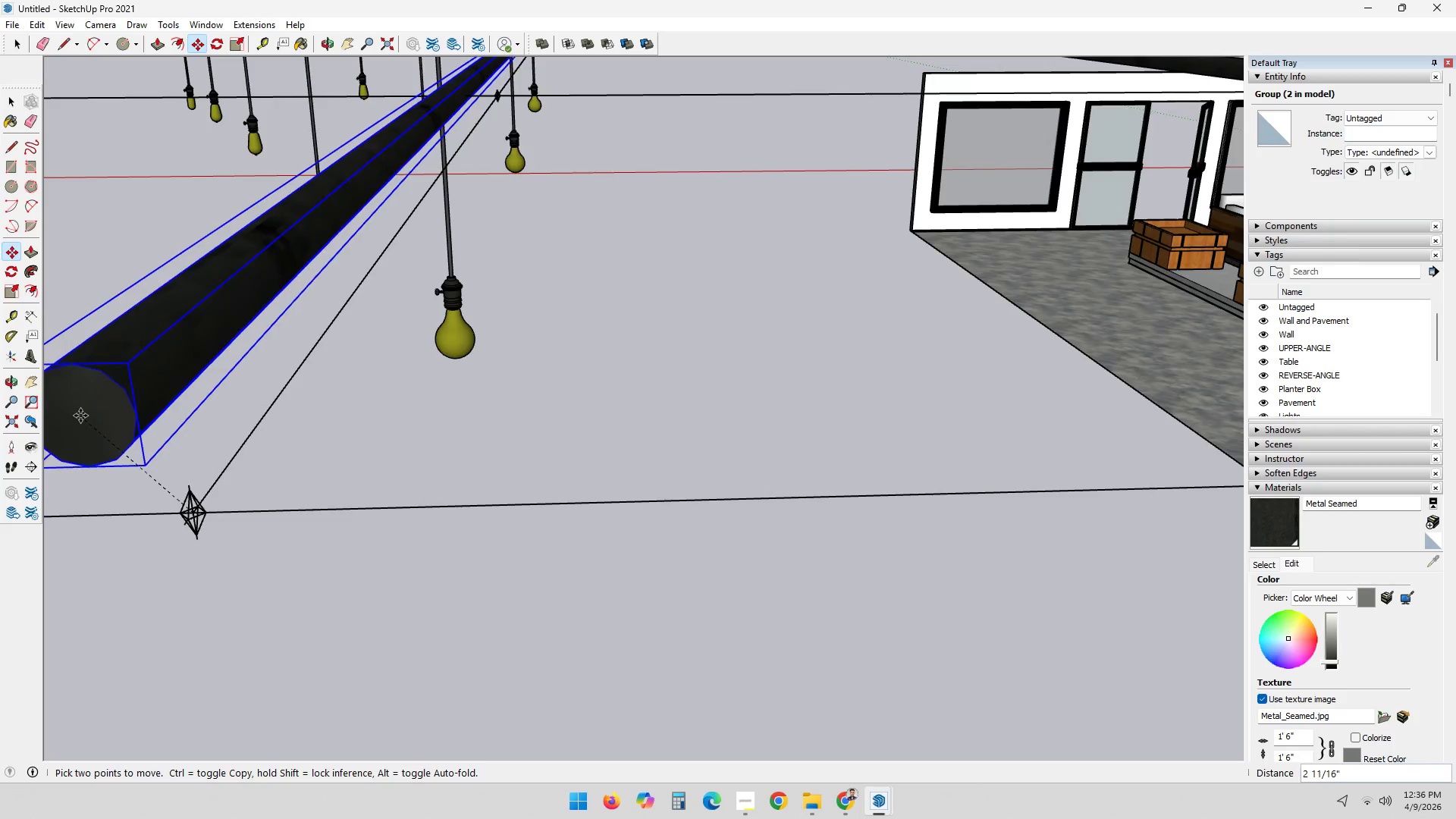 
scroll: coordinate [126, 452], scroll_direction: down, amount: 5.0
 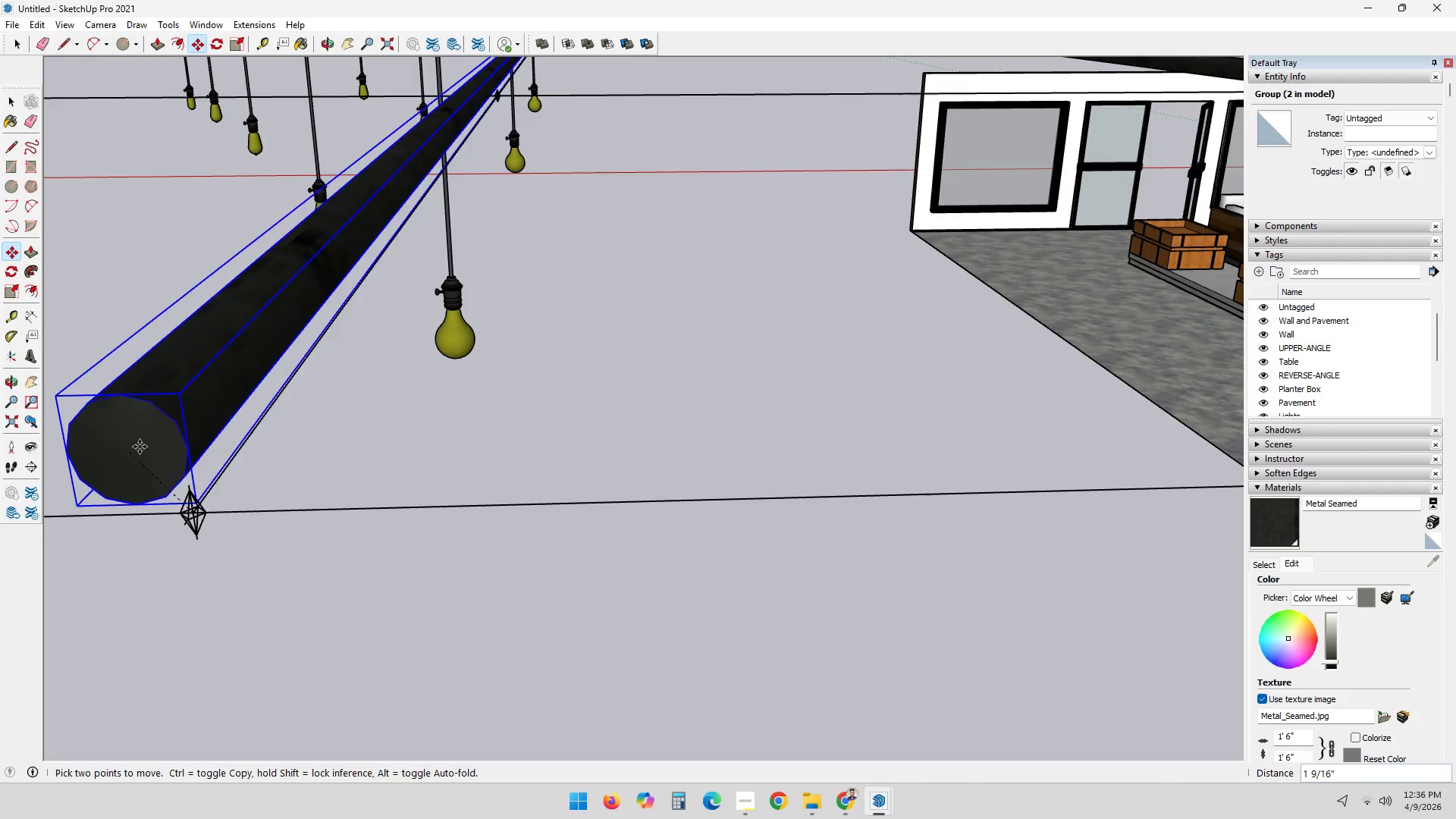 
key(Control+ControlLeft)
 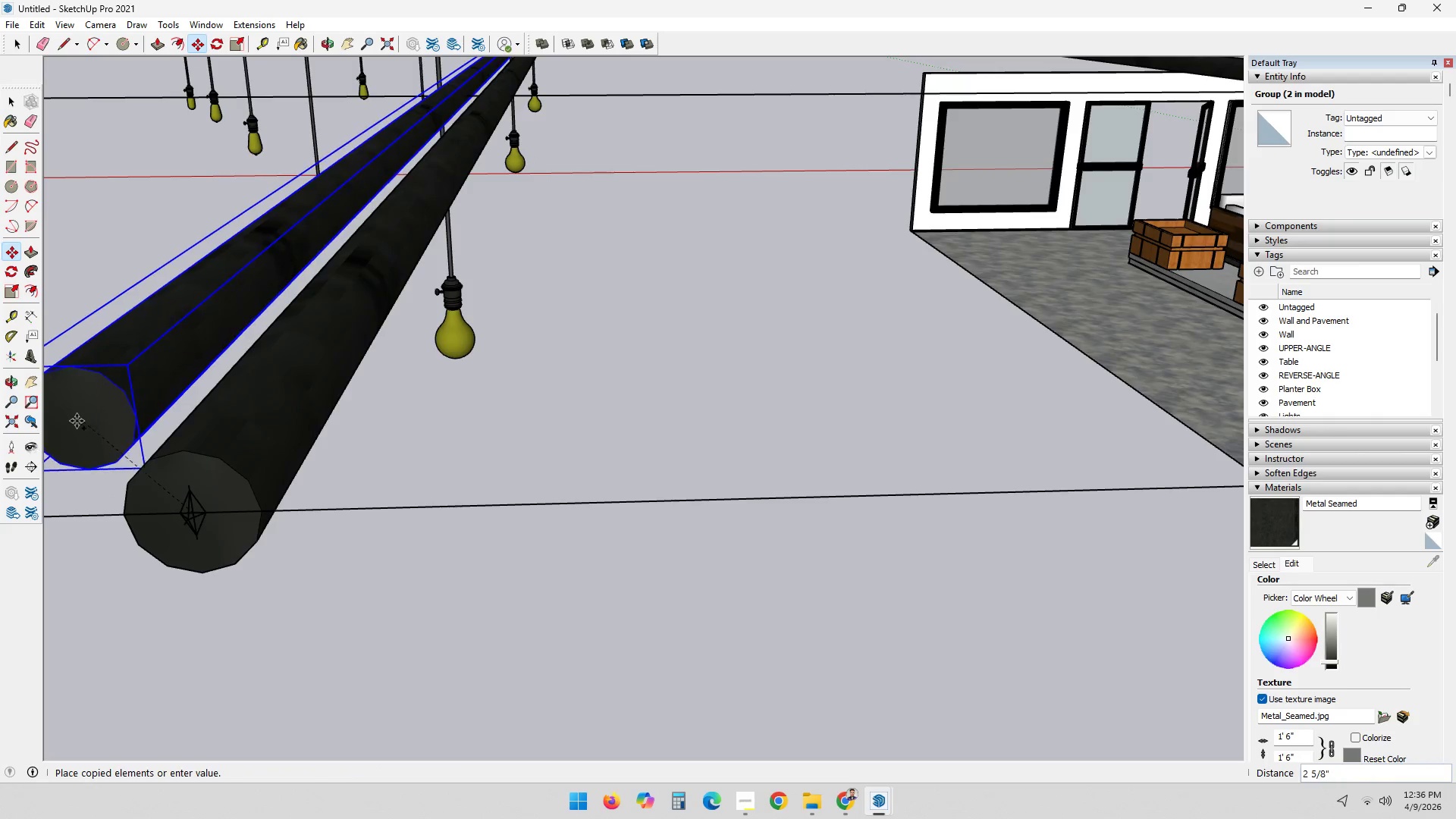 
hold_key(key=ShiftLeft, duration=0.7)
scroll: coordinate [77, 421], scroll_direction: down, amount: 1.0
 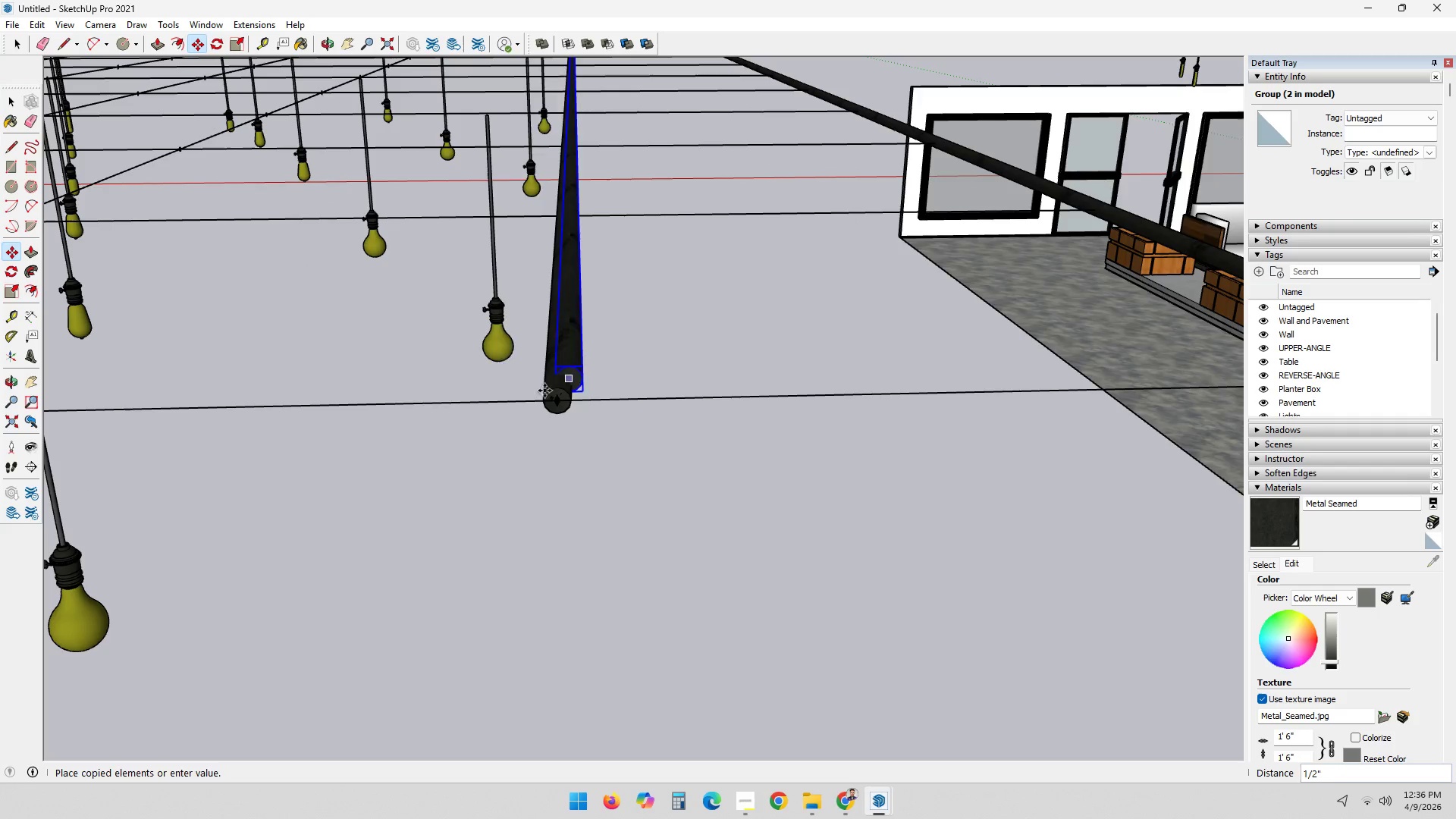 
hold_key(key=ShiftLeft, duration=1.03)
 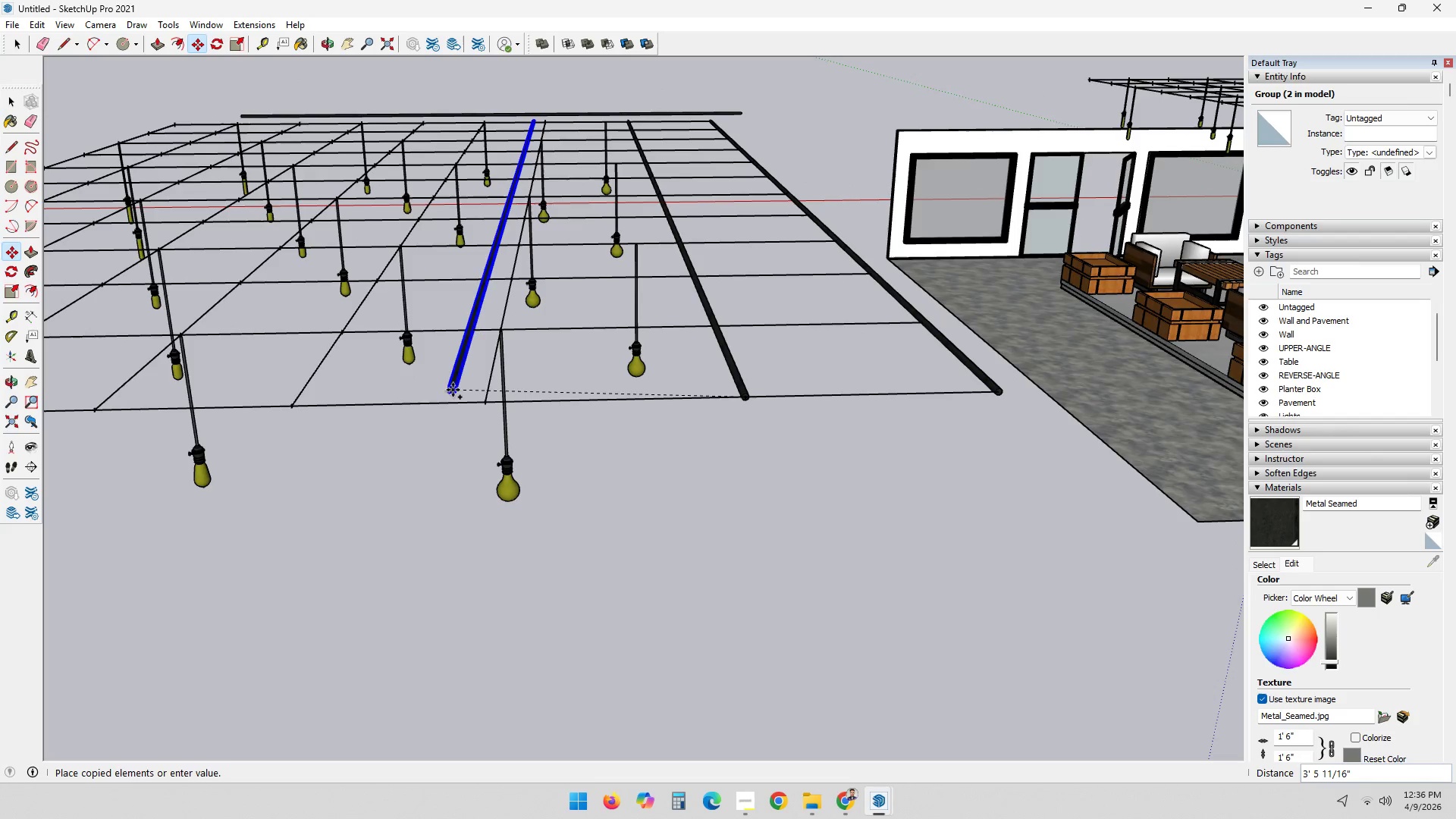 
scroll: coordinate [239, 380], scroll_direction: down, amount: 3.0
 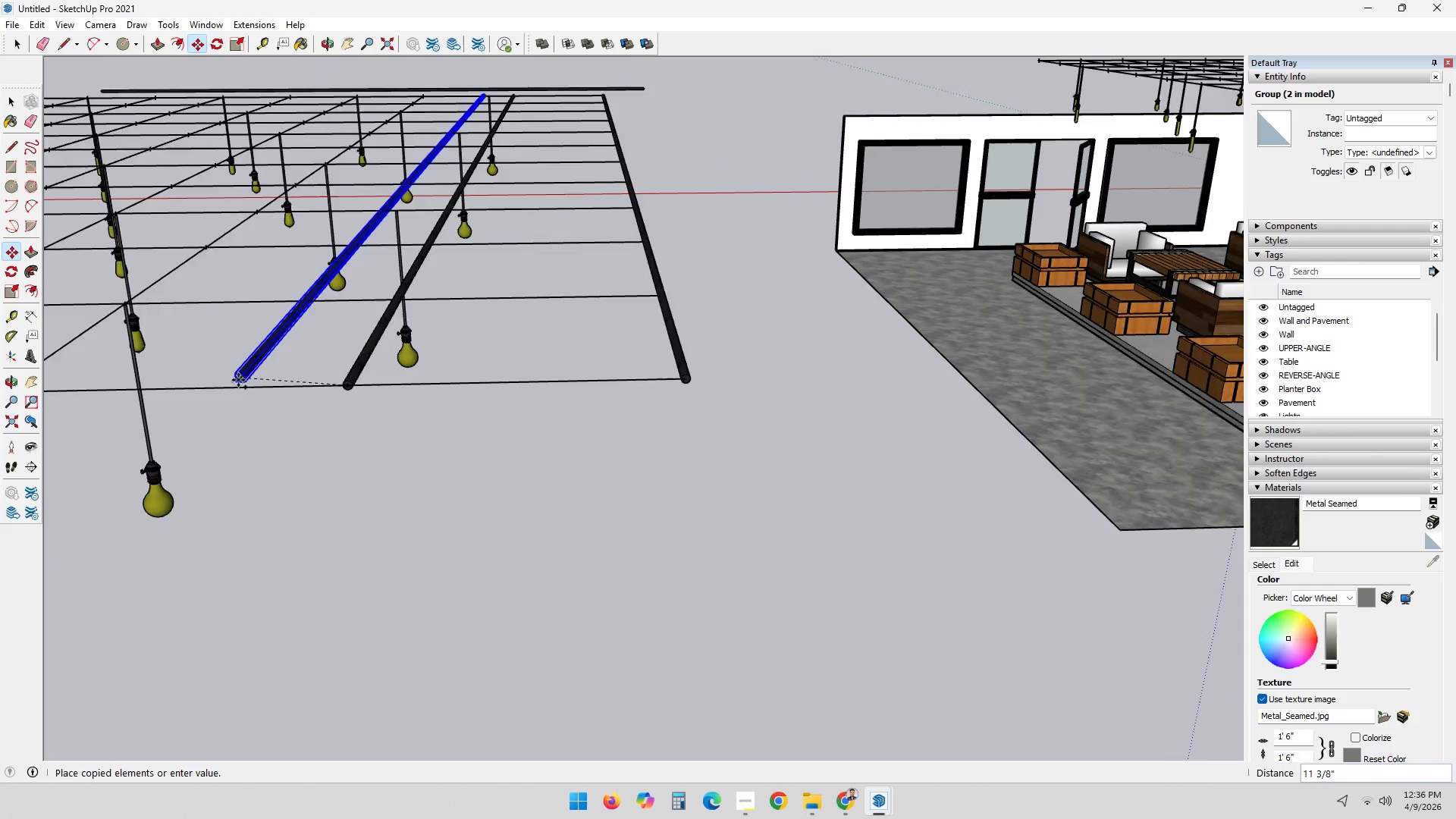 
scroll: coordinate [1053, 475], scroll_direction: up, amount: 4.0
 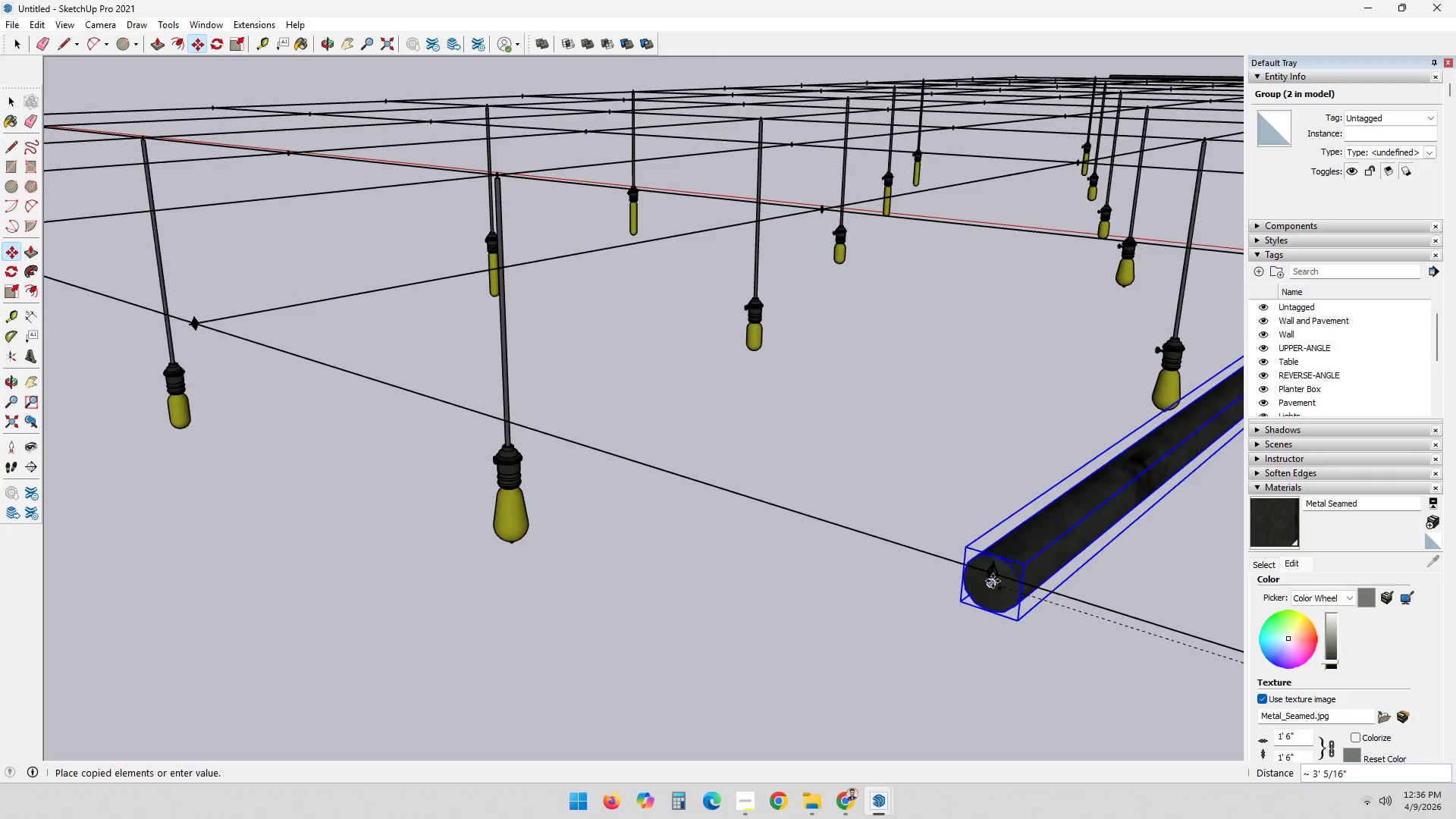 
left_click([990, 575])
 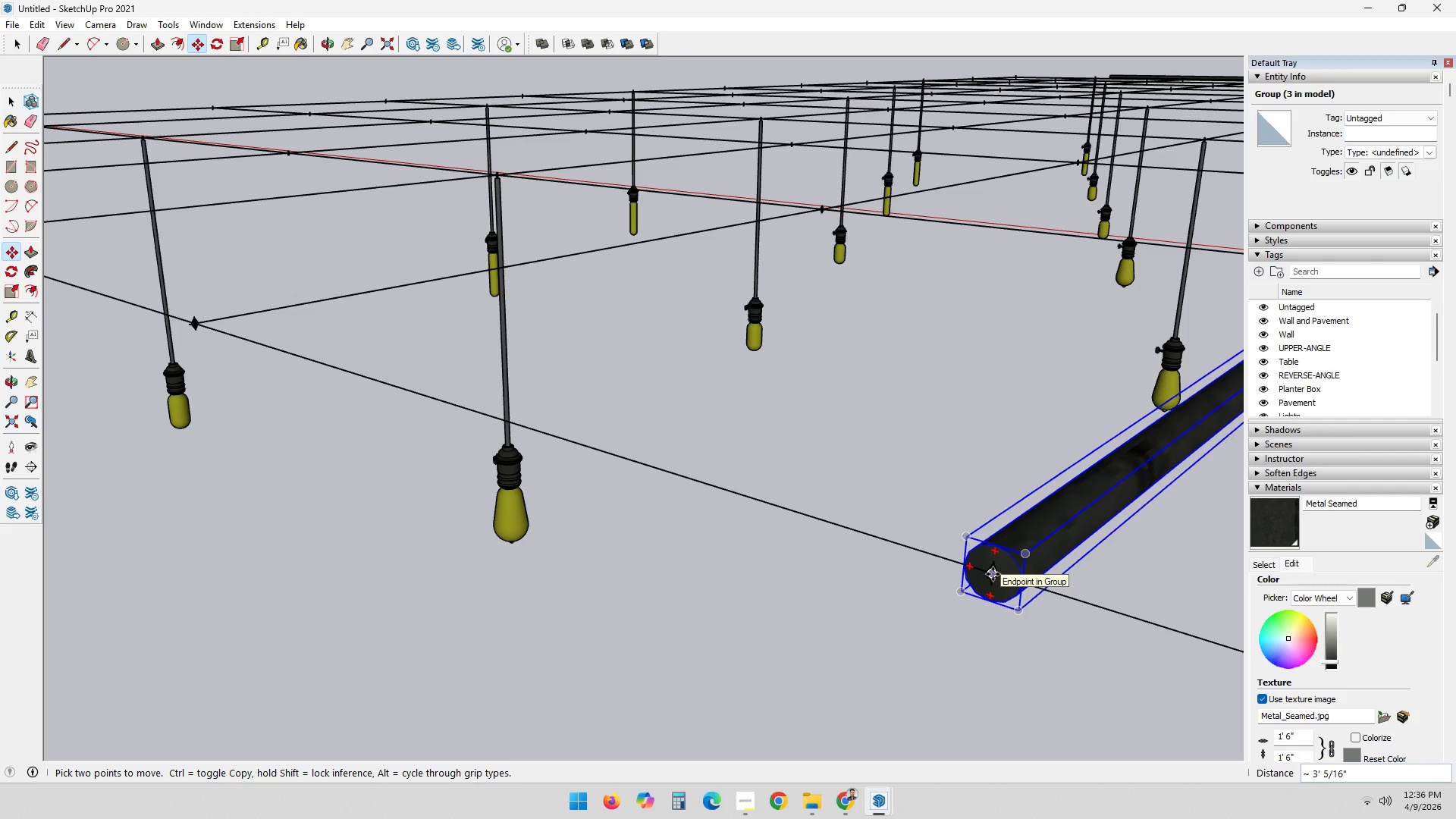 
key(M)
 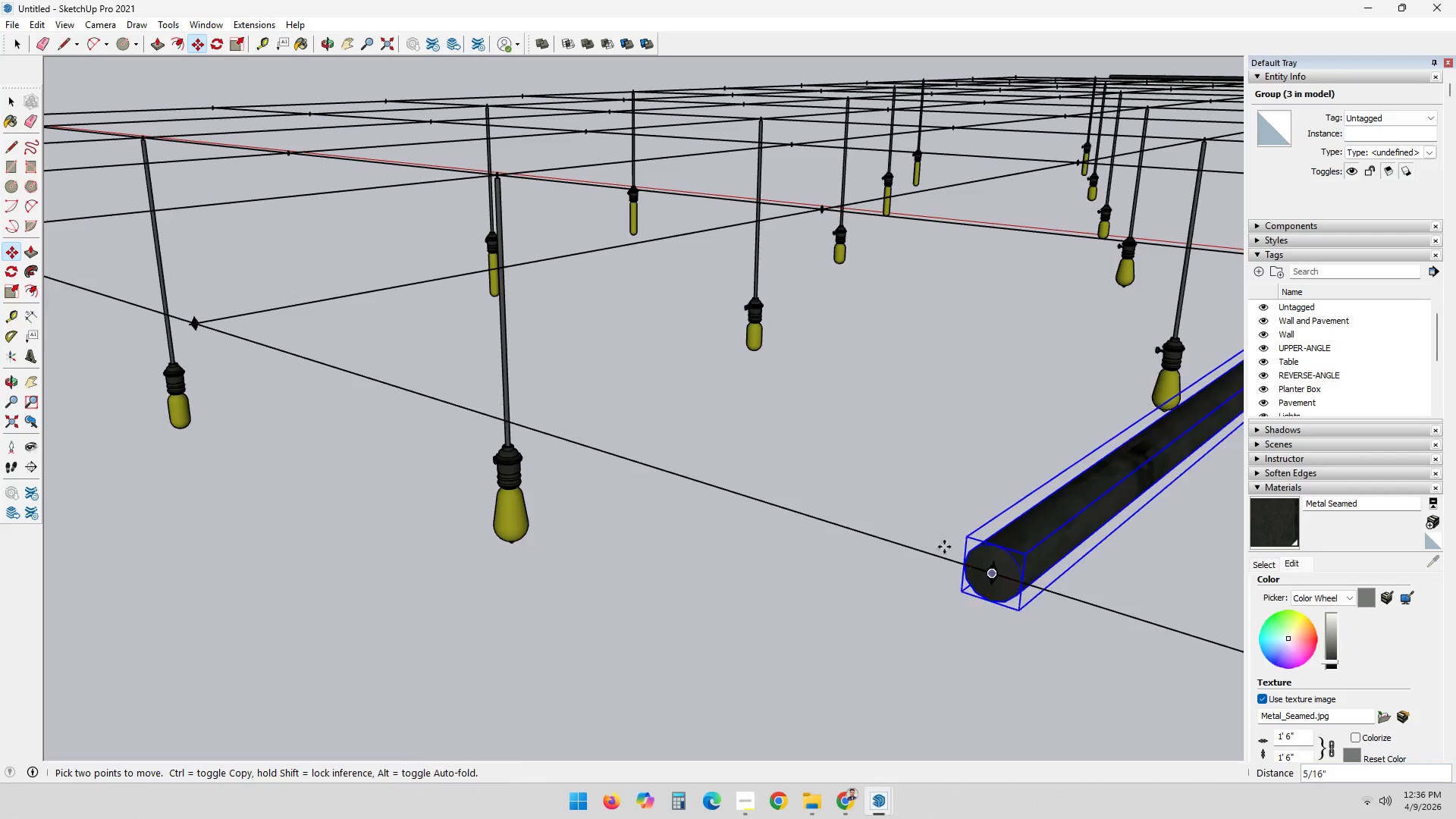 
key(Control+ControlLeft)
 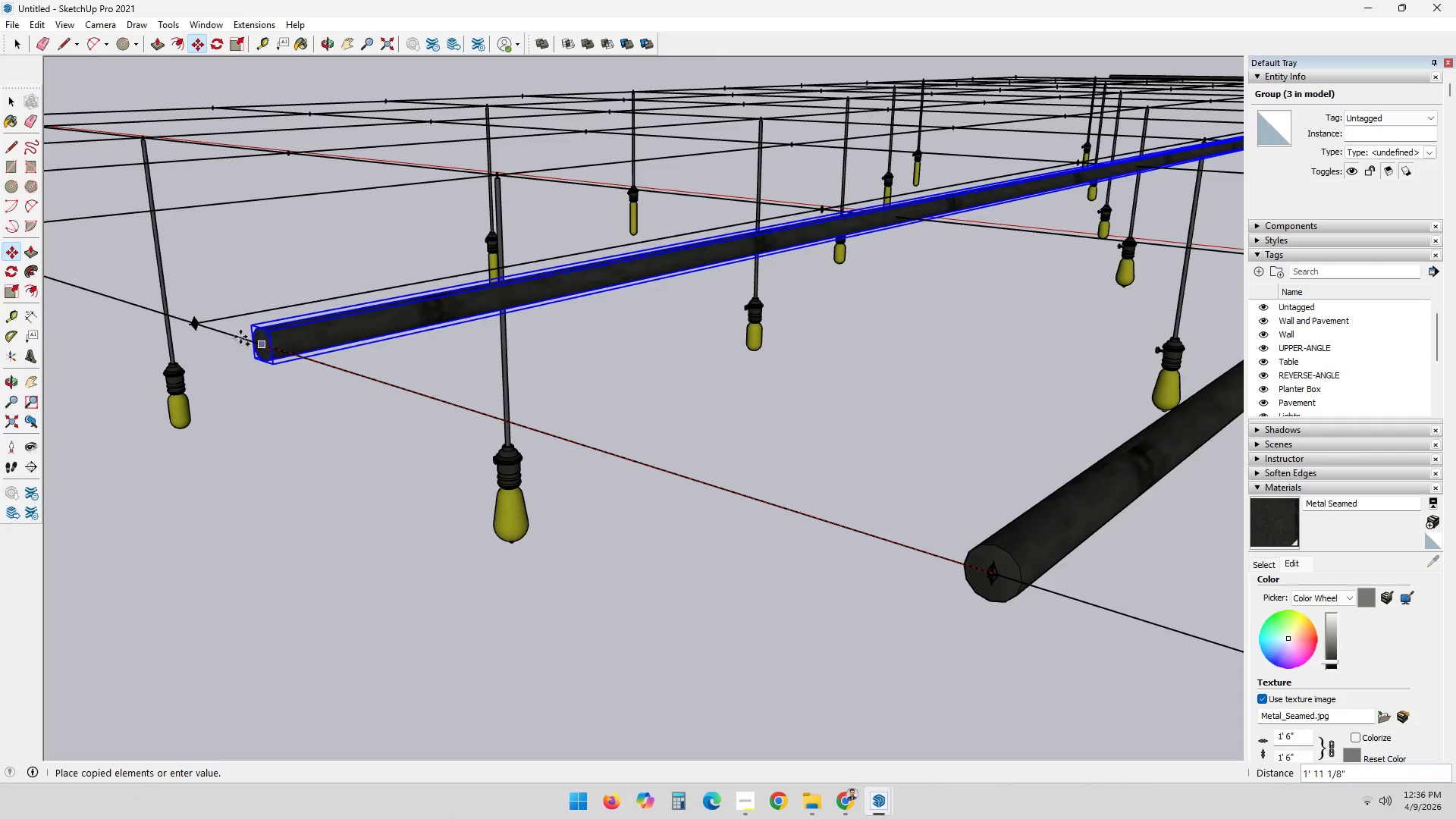 
hold_key(key=ShiftLeft, duration=0.88)
 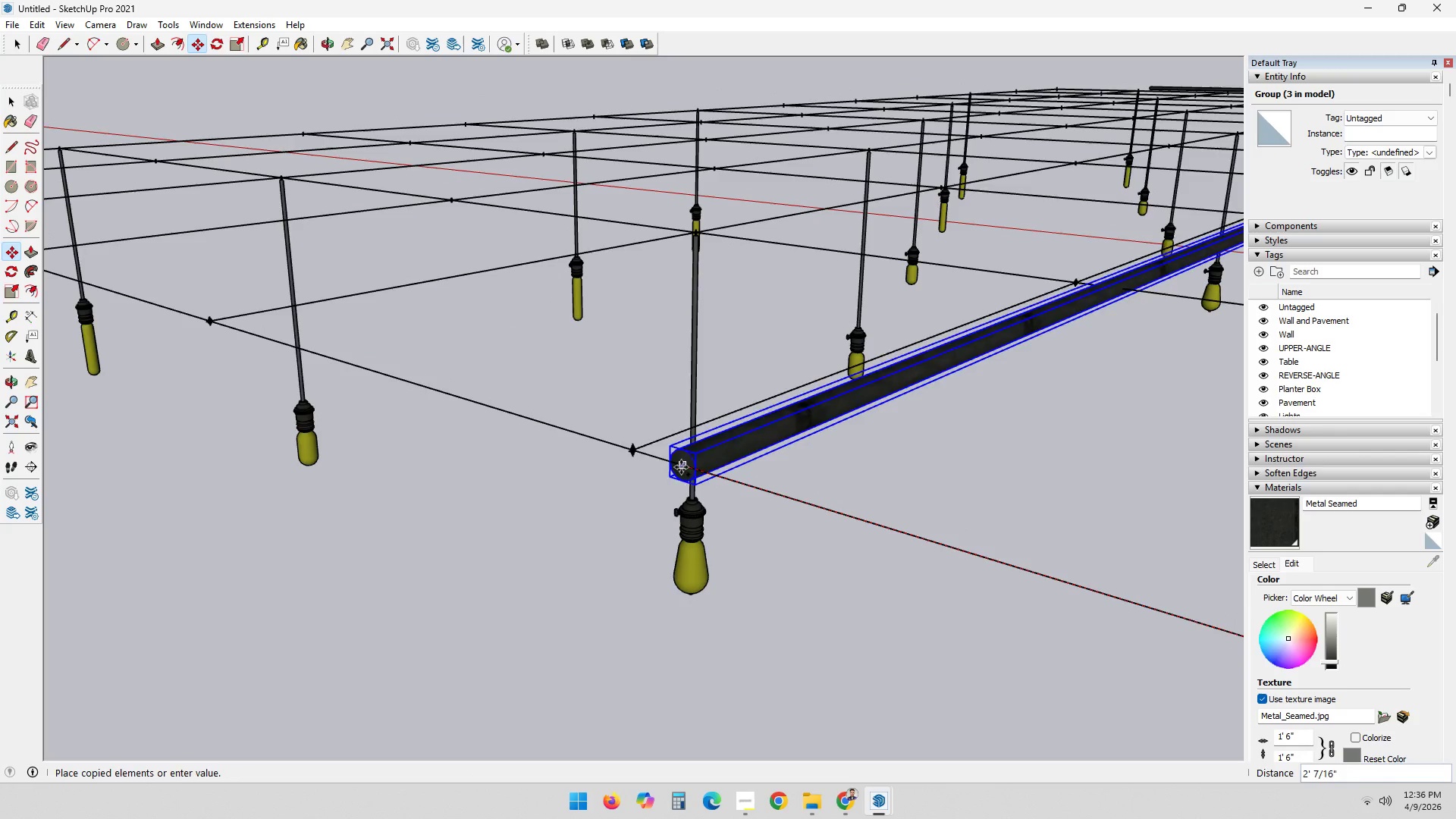 
scroll: coordinate [626, 498], scroll_direction: none, amount: 0.0
 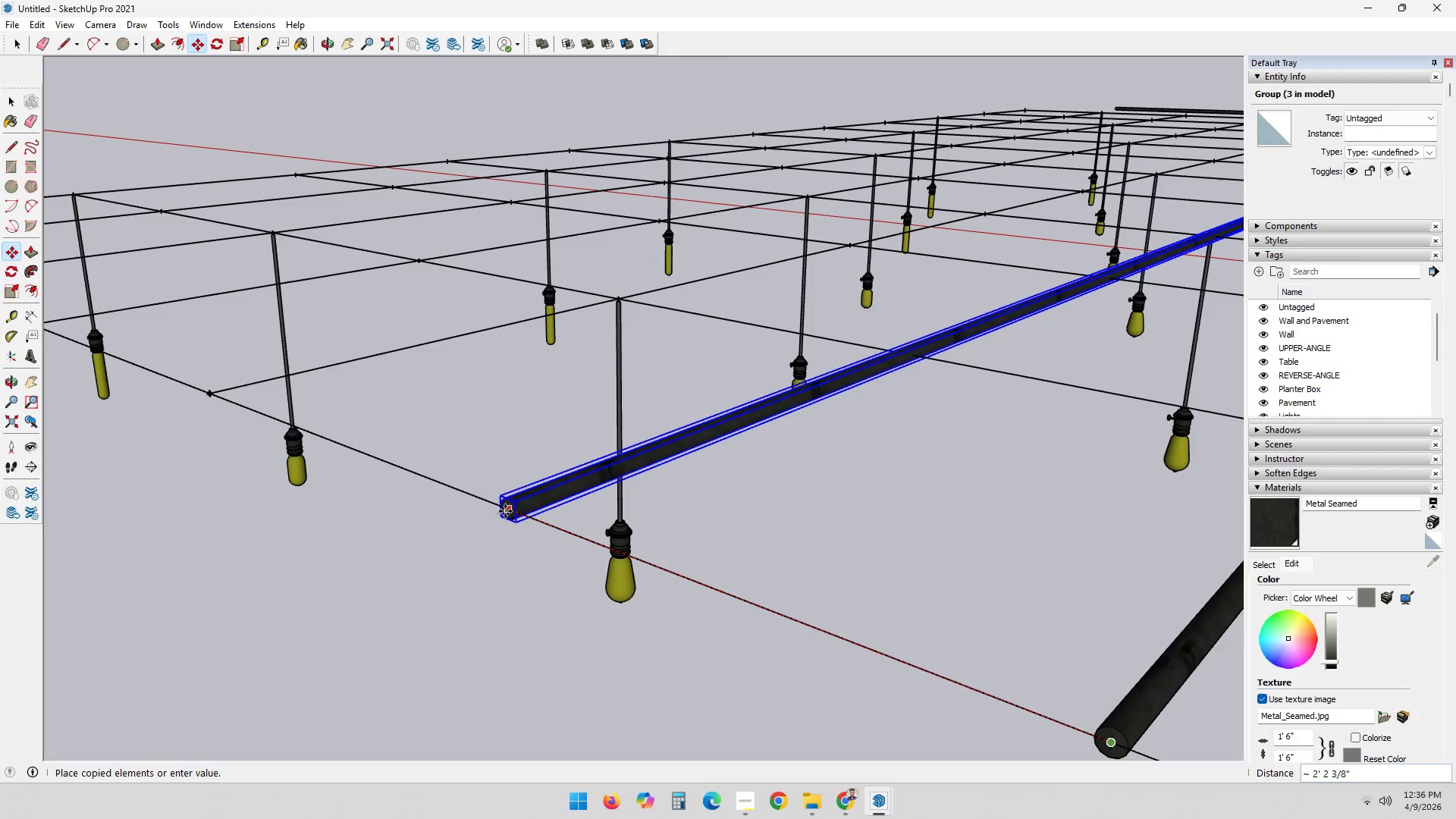 
wait(5.2)
 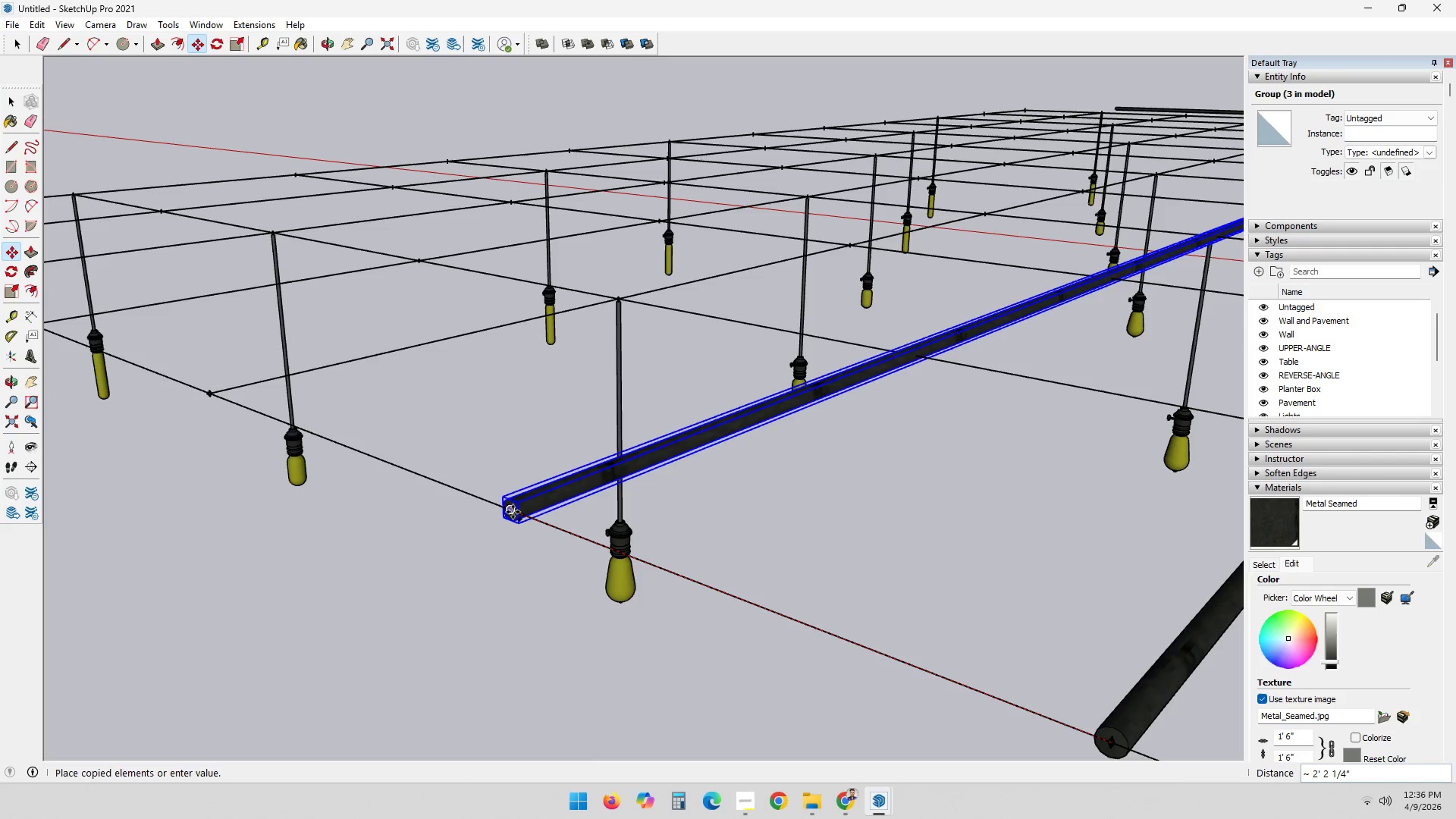 
left_click([504, 507])
 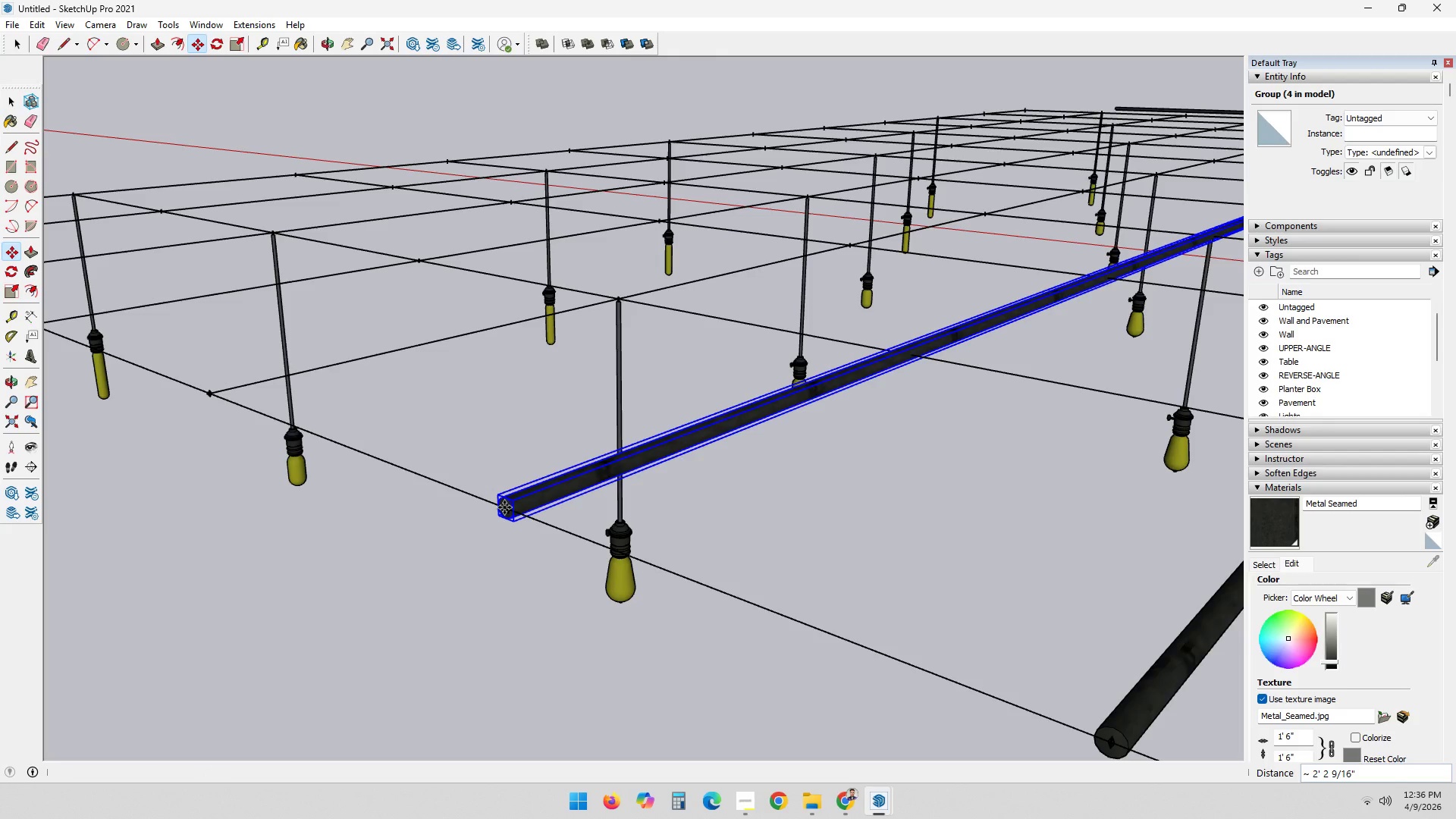 
key(NumpadMultiply)
 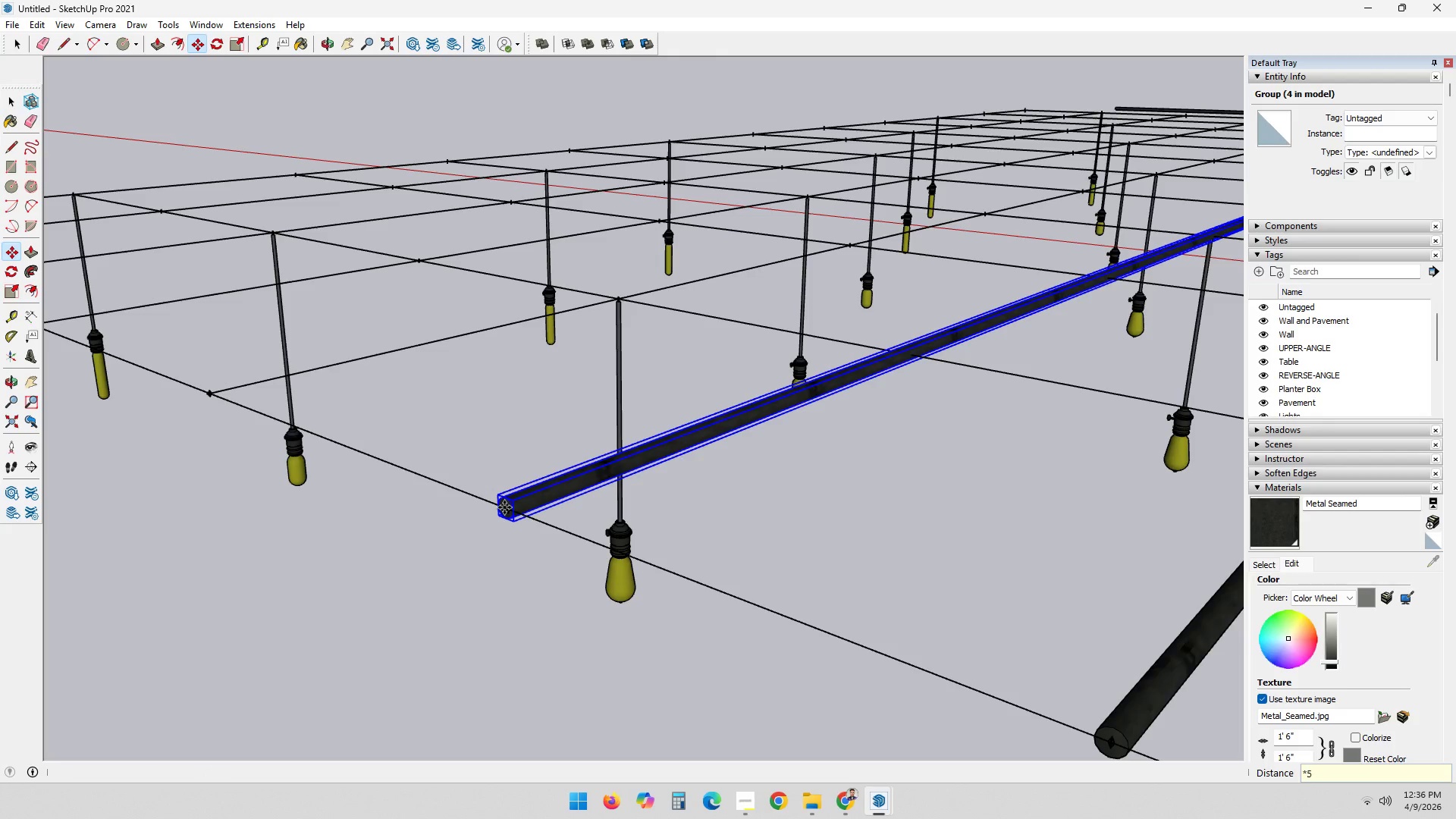 
key(Numpad5)
 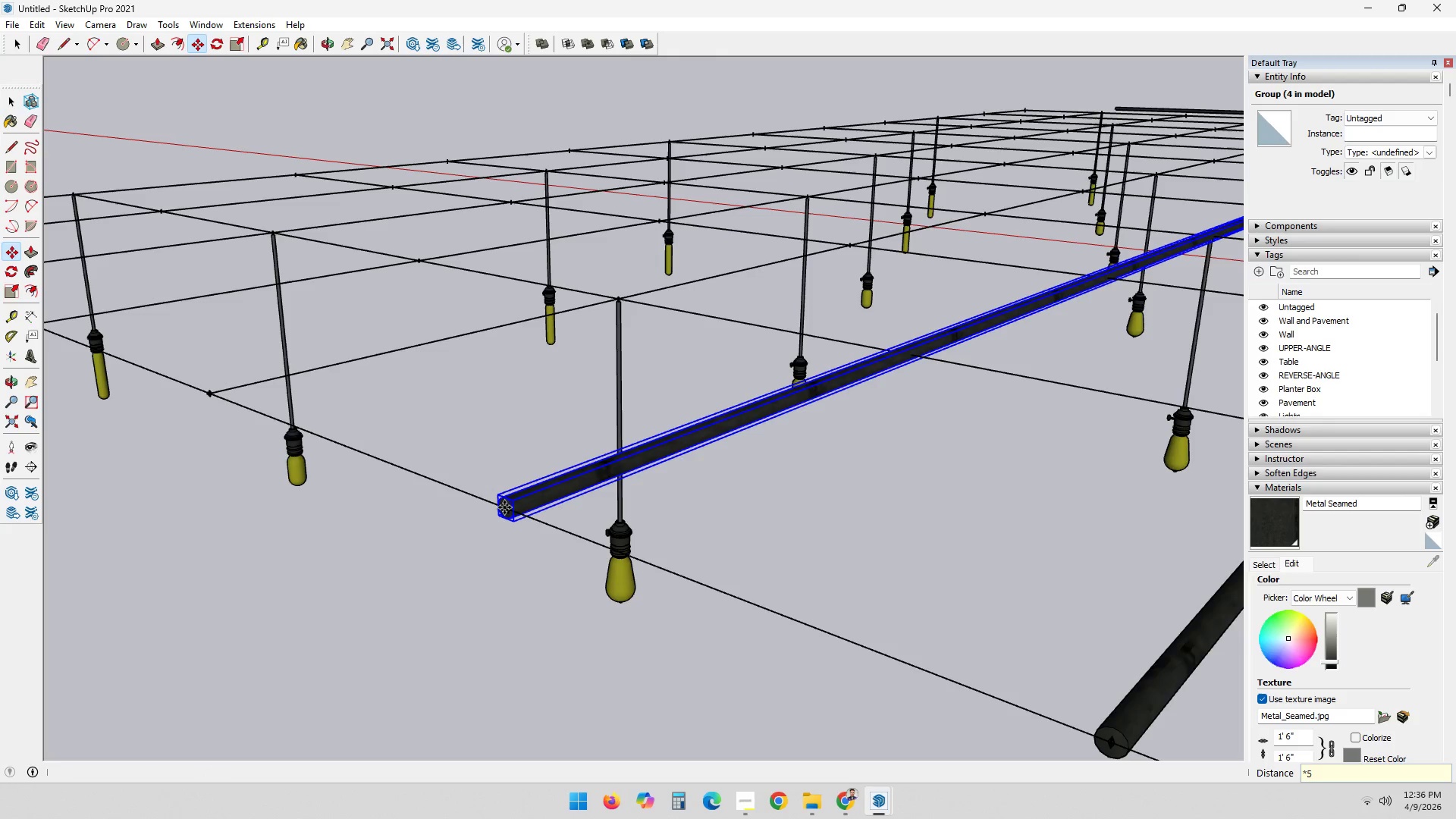 
key(NumpadEnter)
 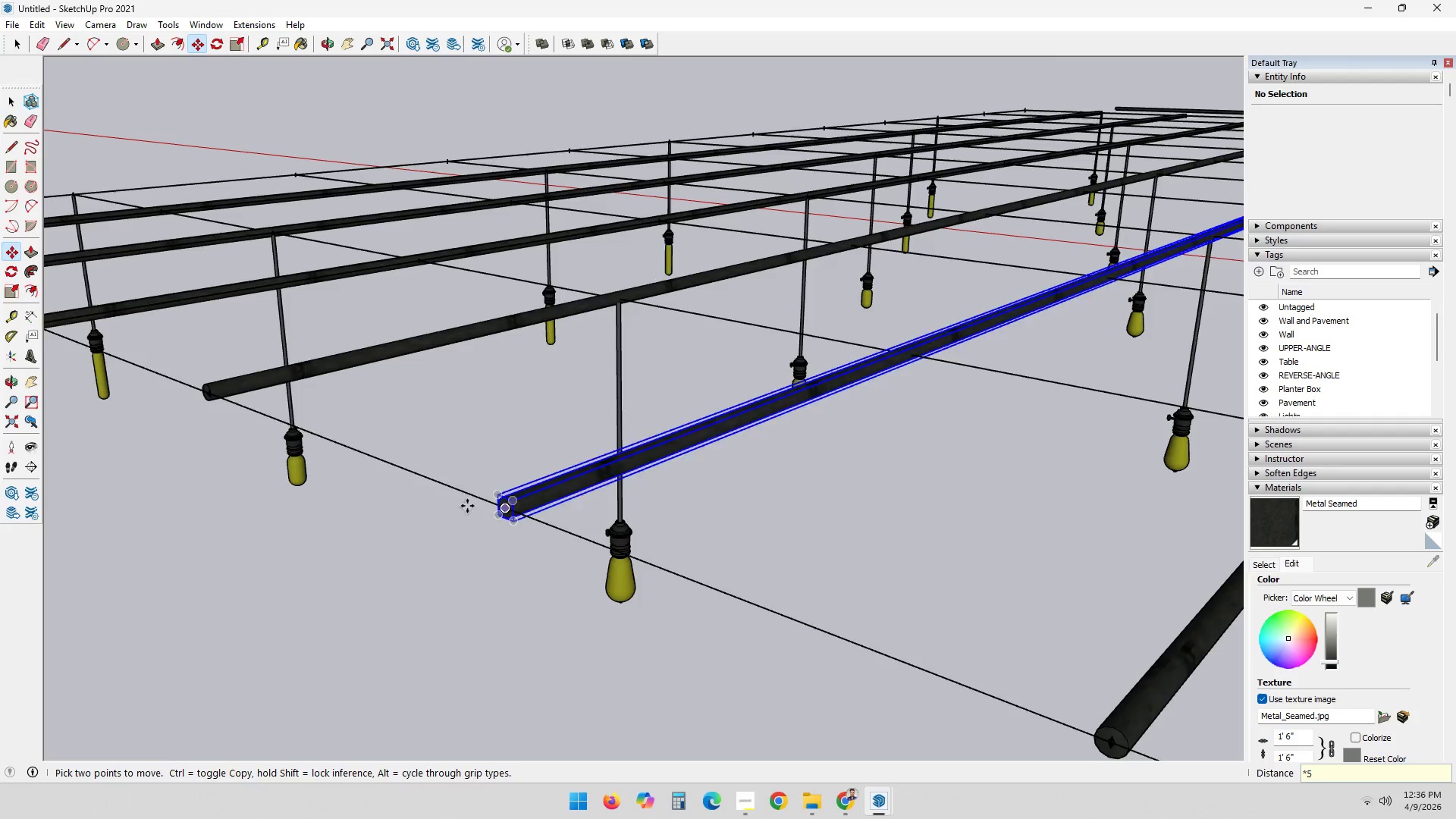 
key(Space)
 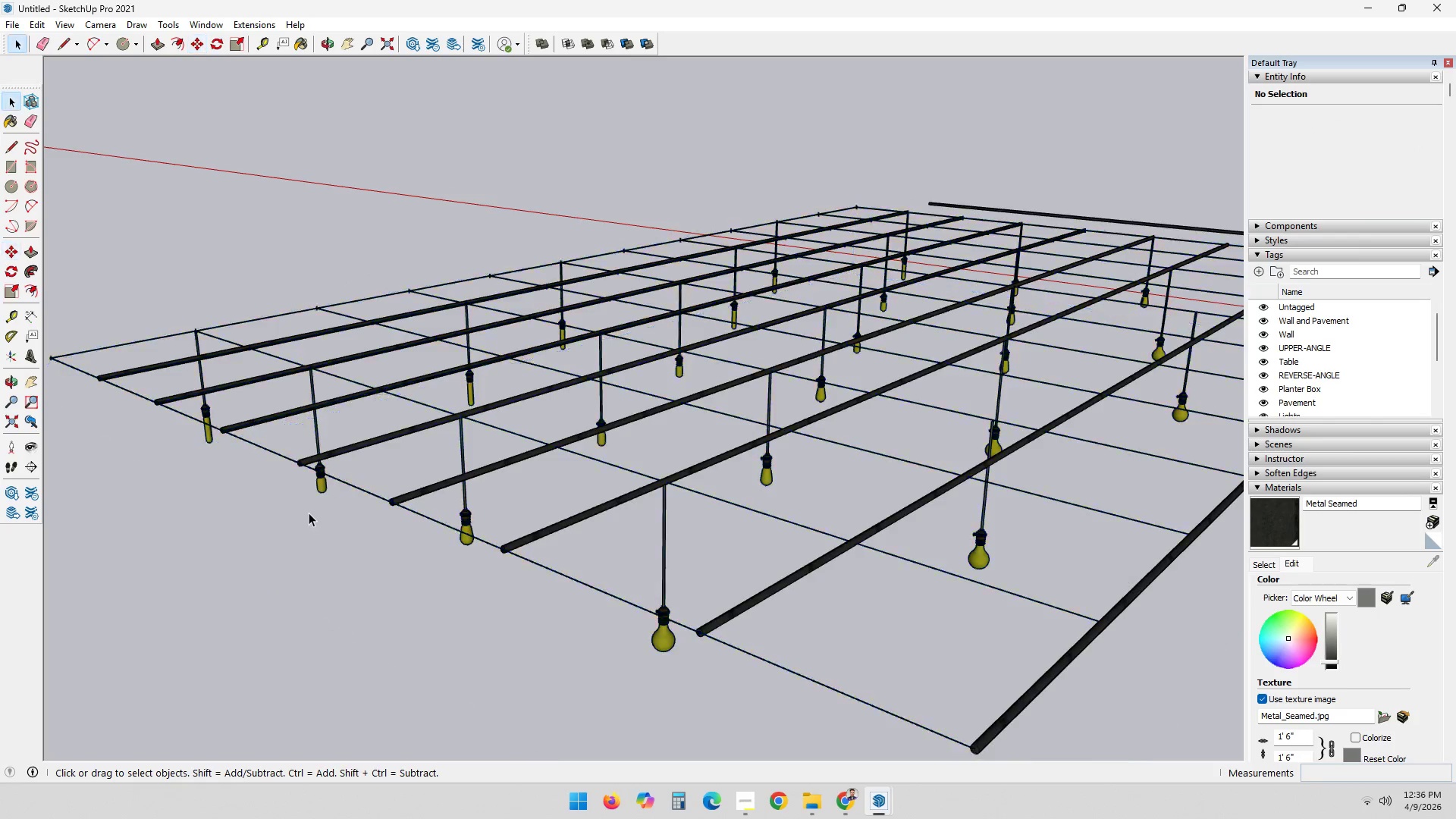 
scroll: coordinate [346, 500], scroll_direction: down, amount: 4.0
 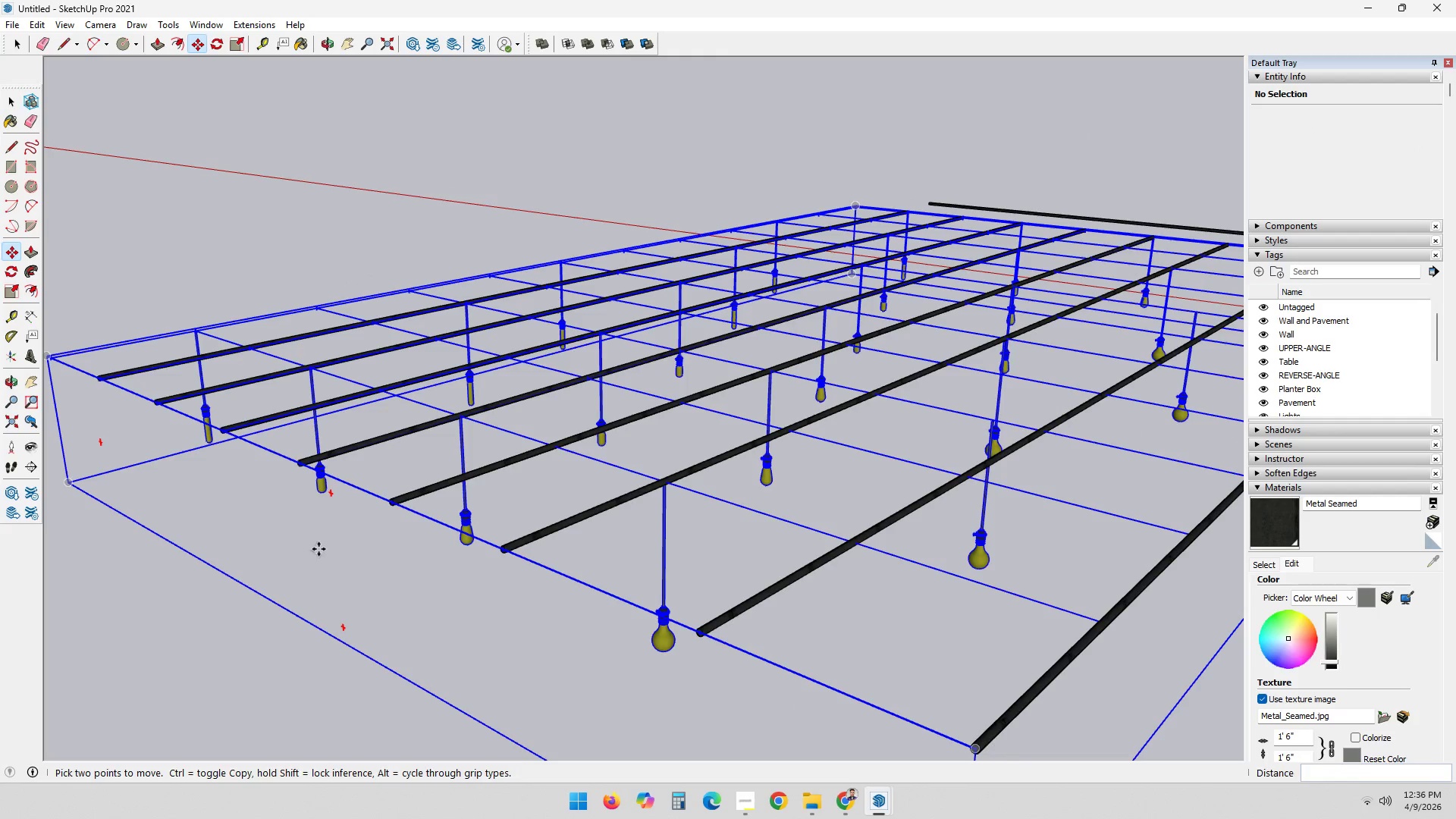 
scroll: coordinate [301, 515], scroll_direction: up, amount: 4.0
 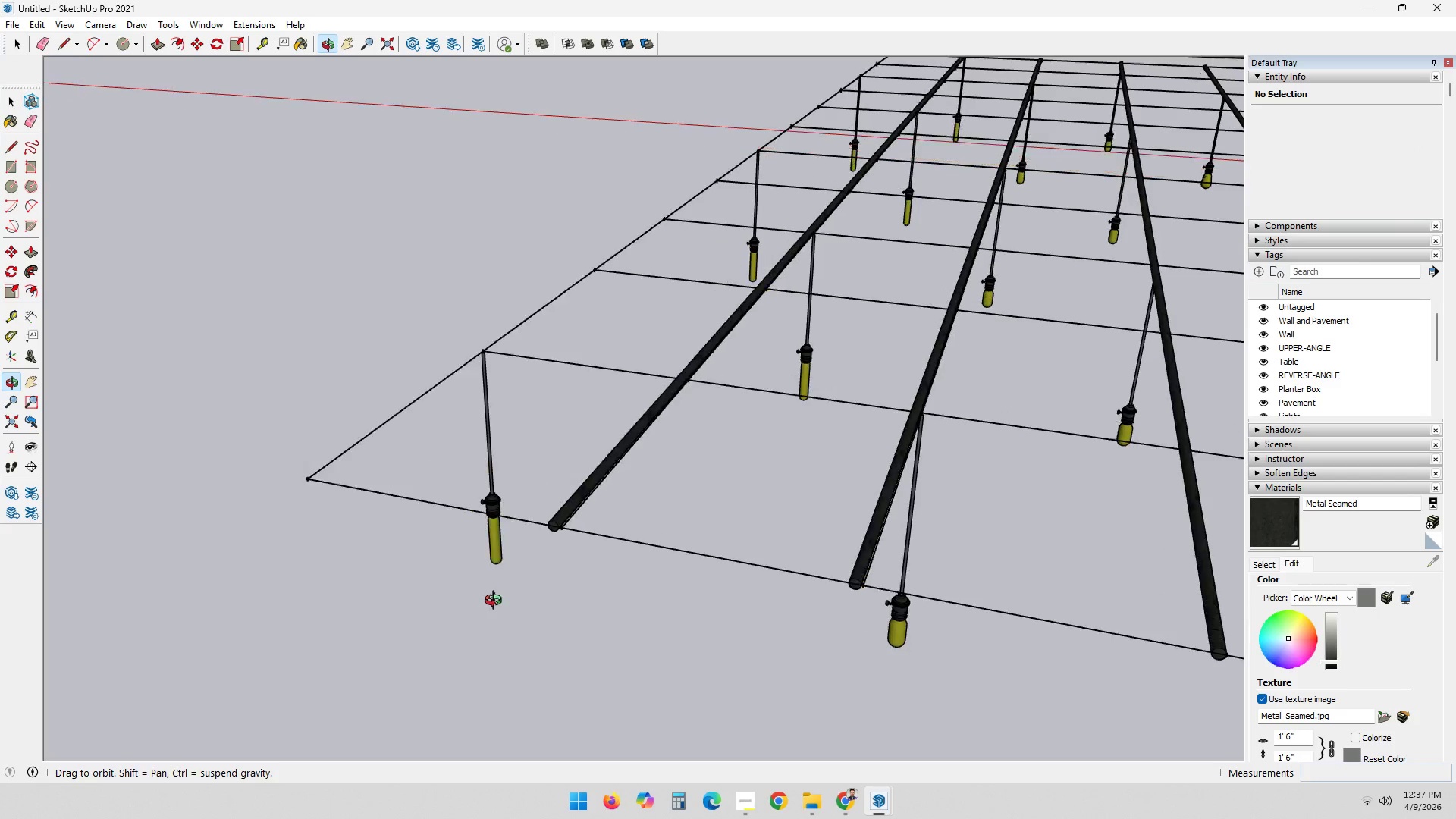 
scroll: coordinate [757, 669], scroll_direction: down, amount: 3.0
 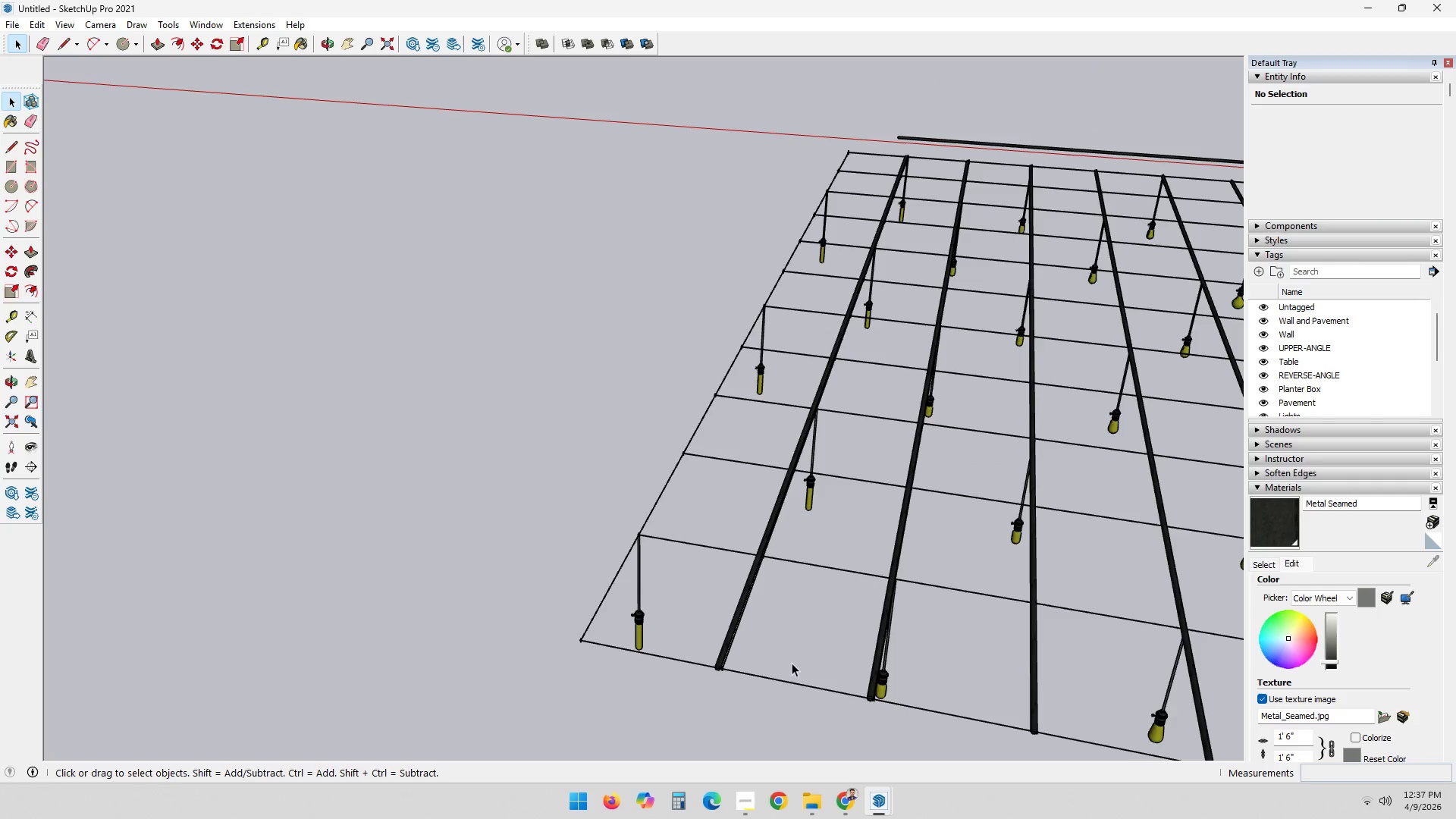 
left_click([678, 642])
 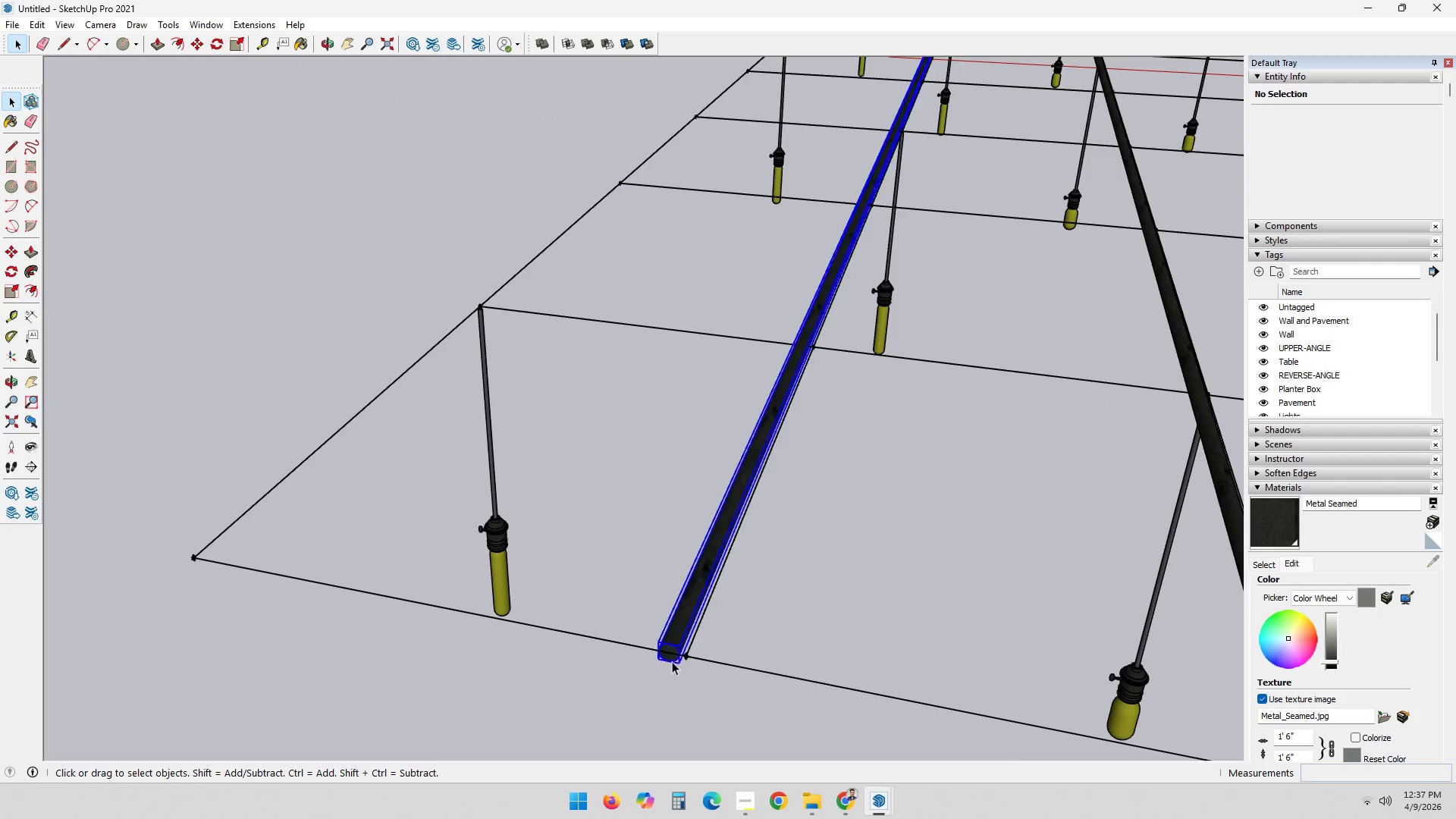 
scroll: coordinate [673, 675], scroll_direction: up, amount: 8.0
 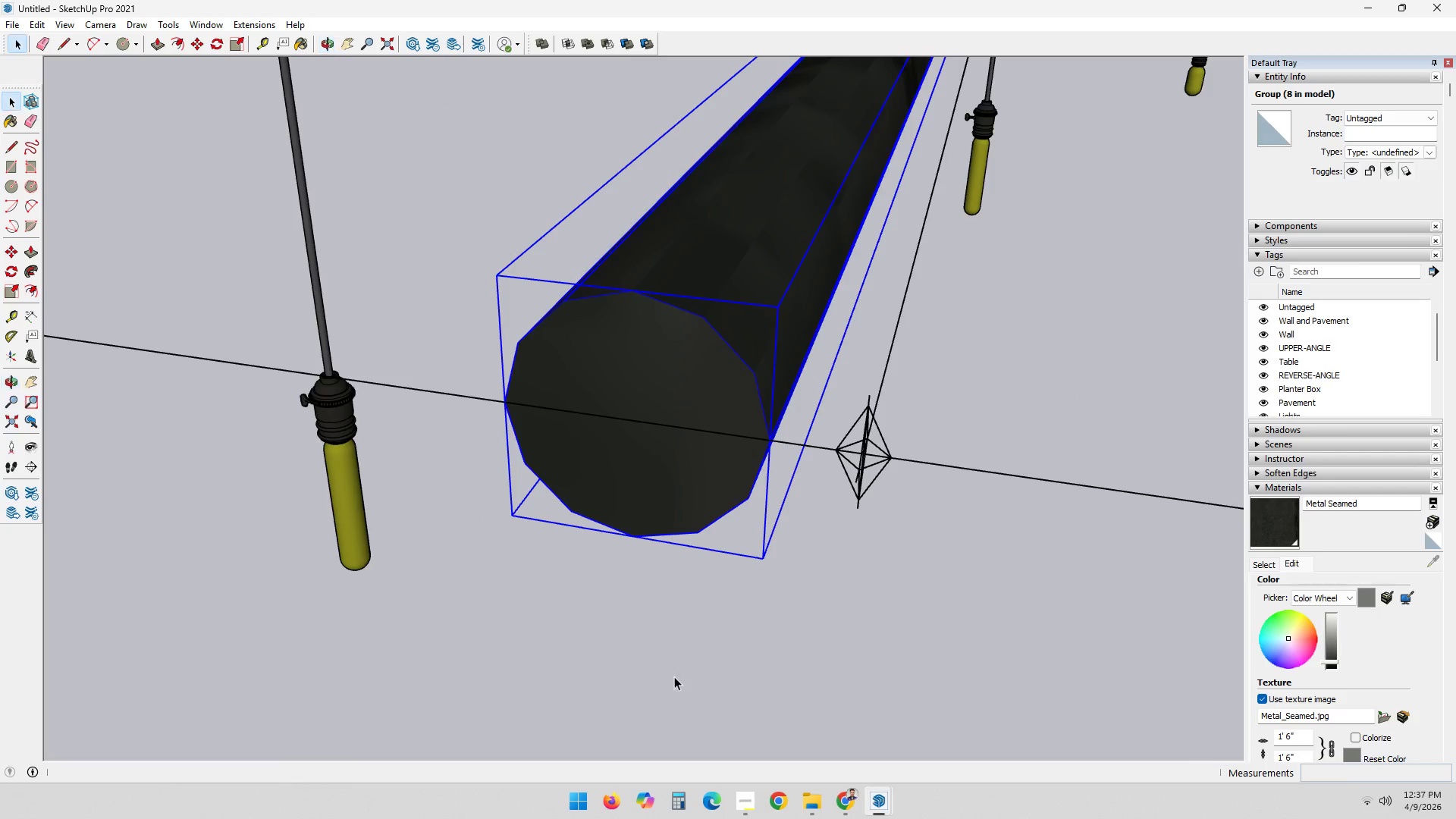 
key(M)
 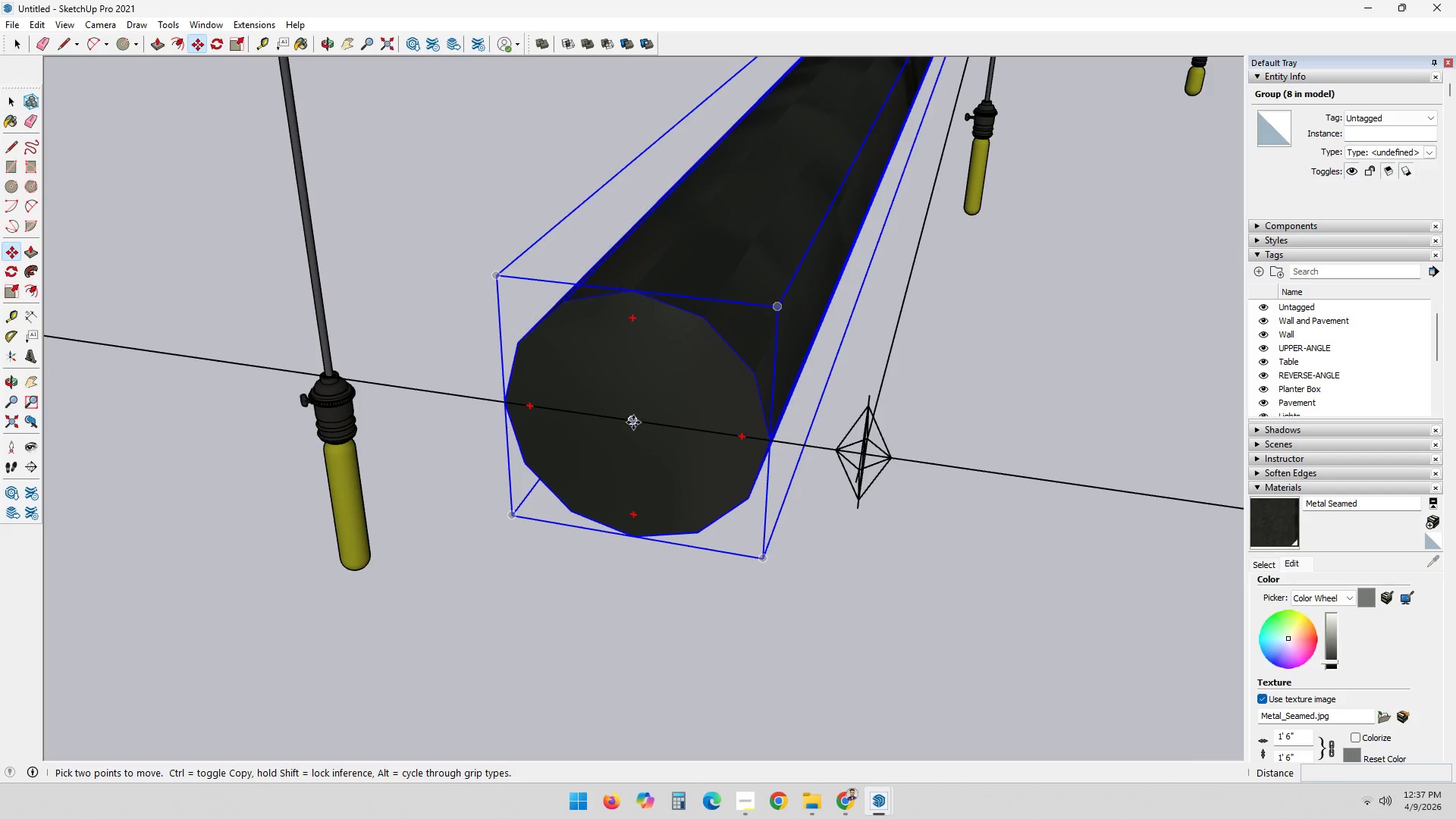 
left_click_drag(start_coordinate=[632, 422], to_coordinate=[644, 424])
 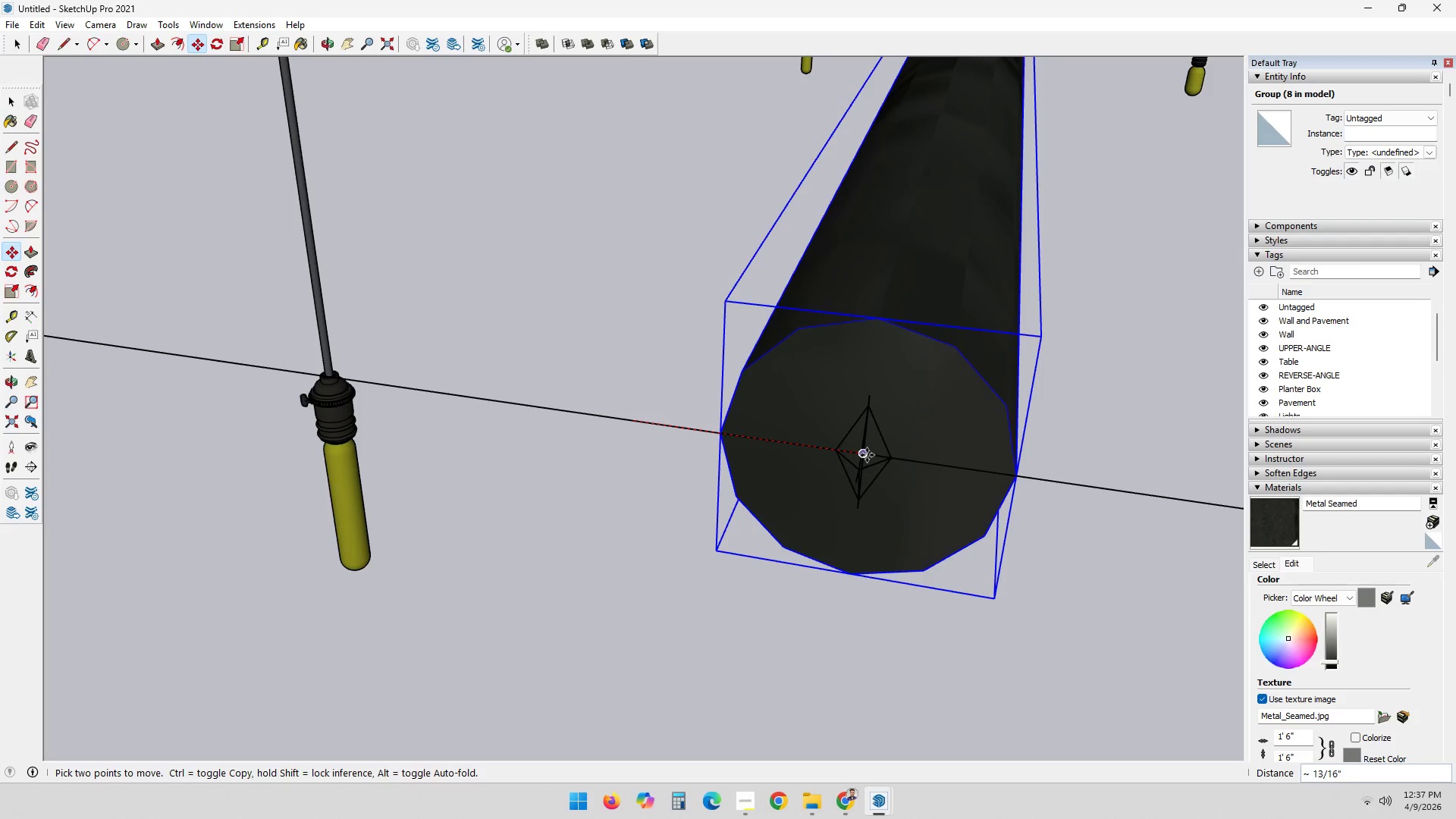 
left_click([867, 454])
 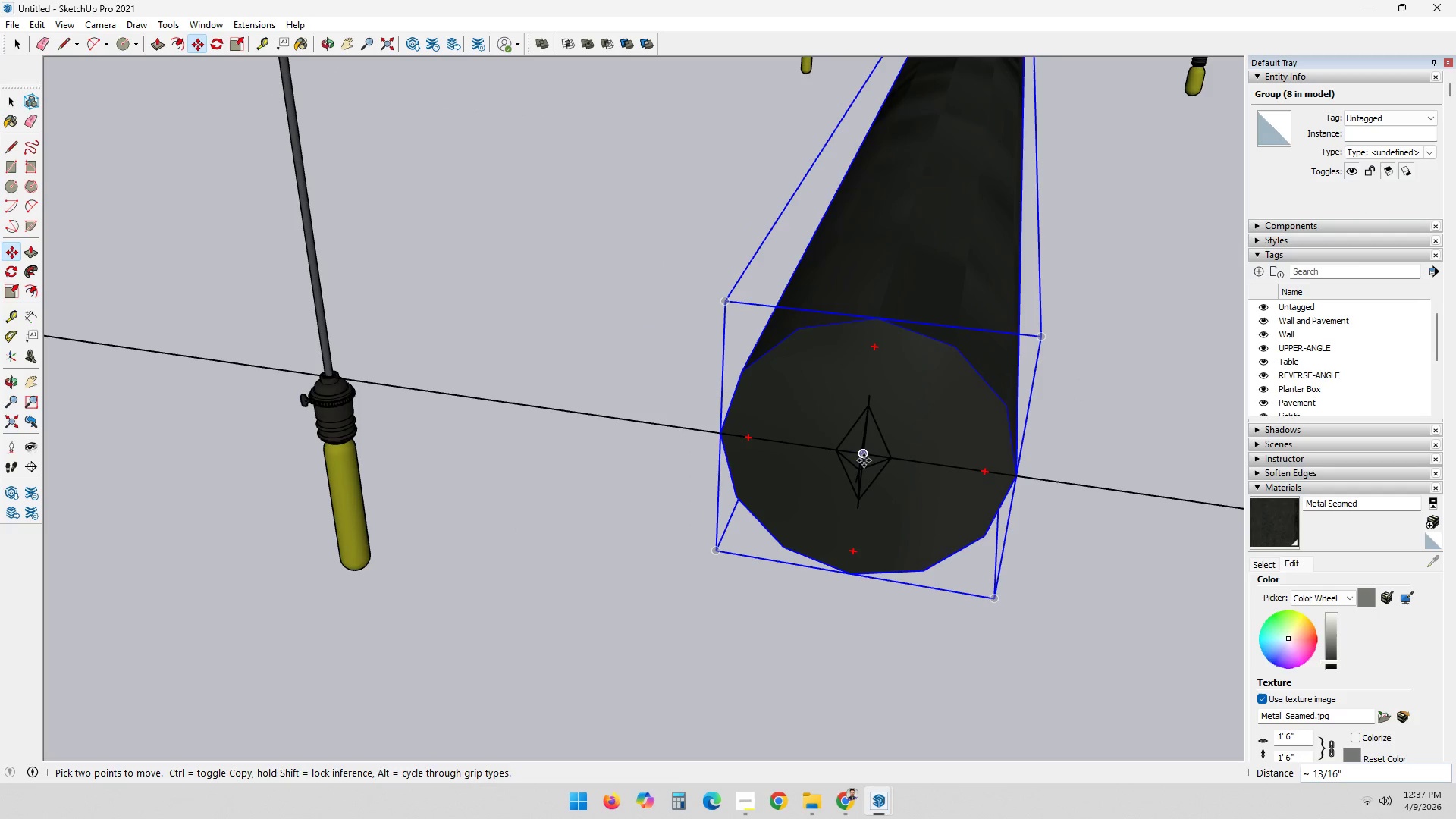 
key(M)
 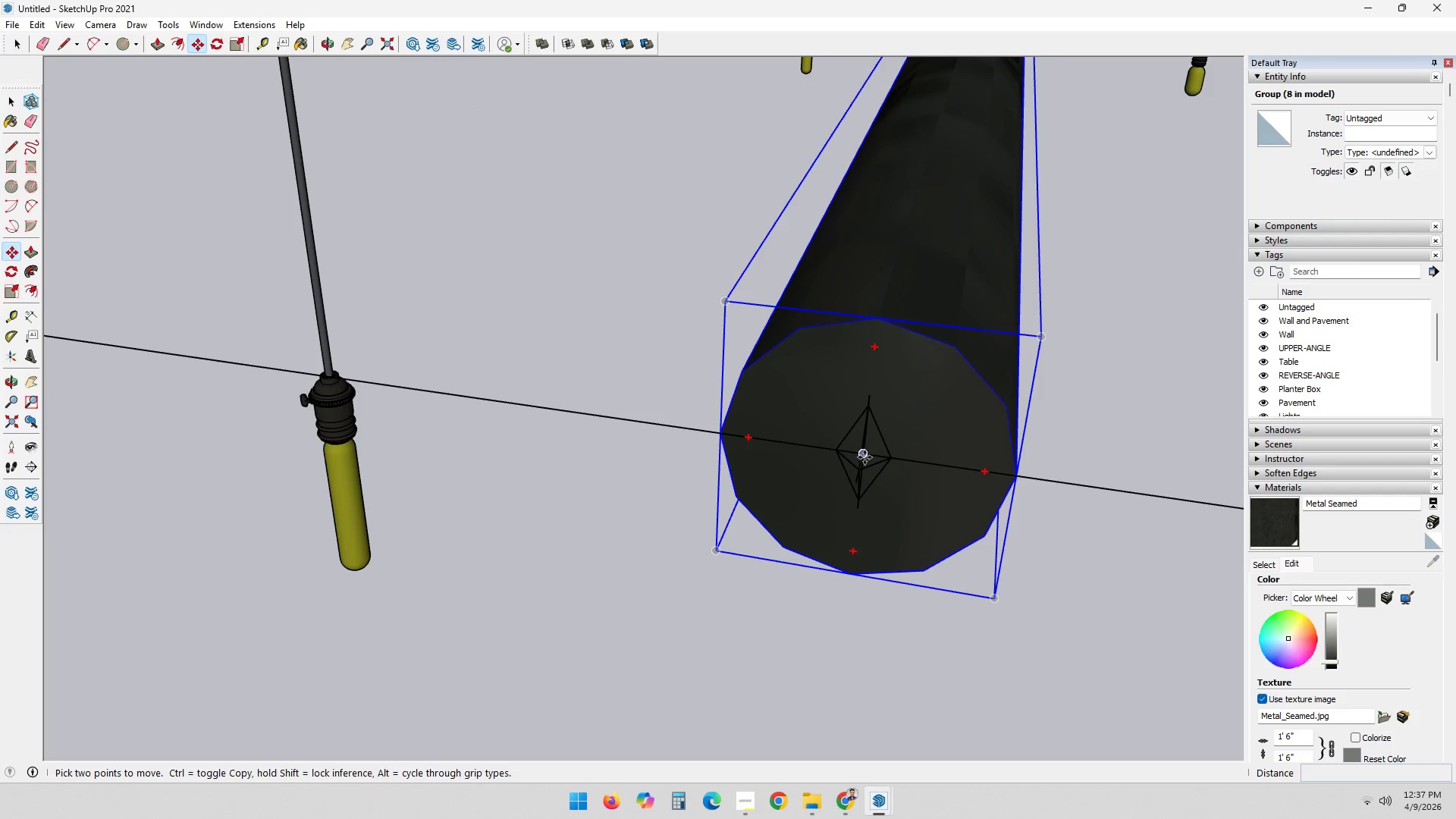 
left_click([864, 457])
 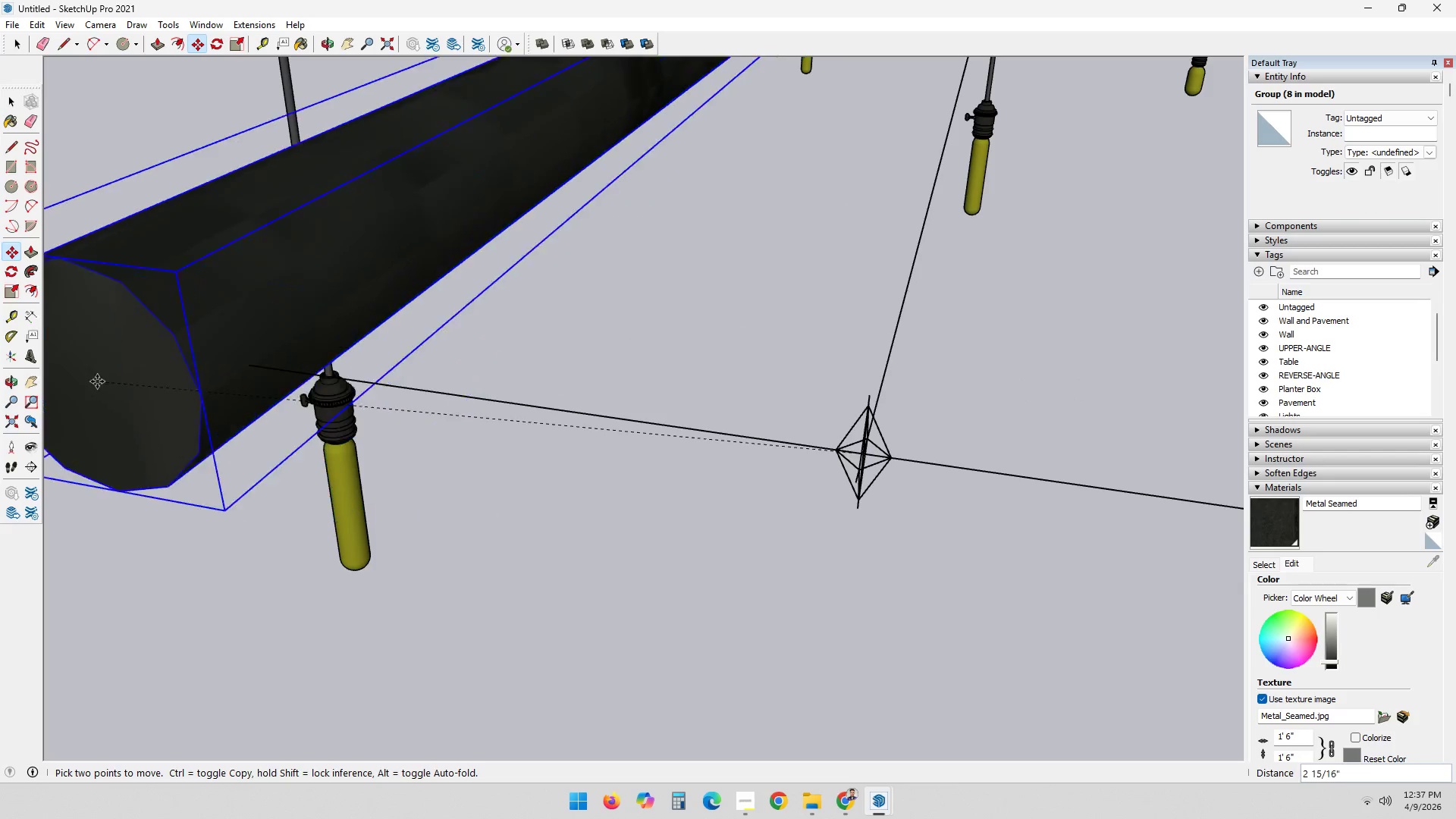 
hold_key(key=ShiftLeft, duration=0.36)
 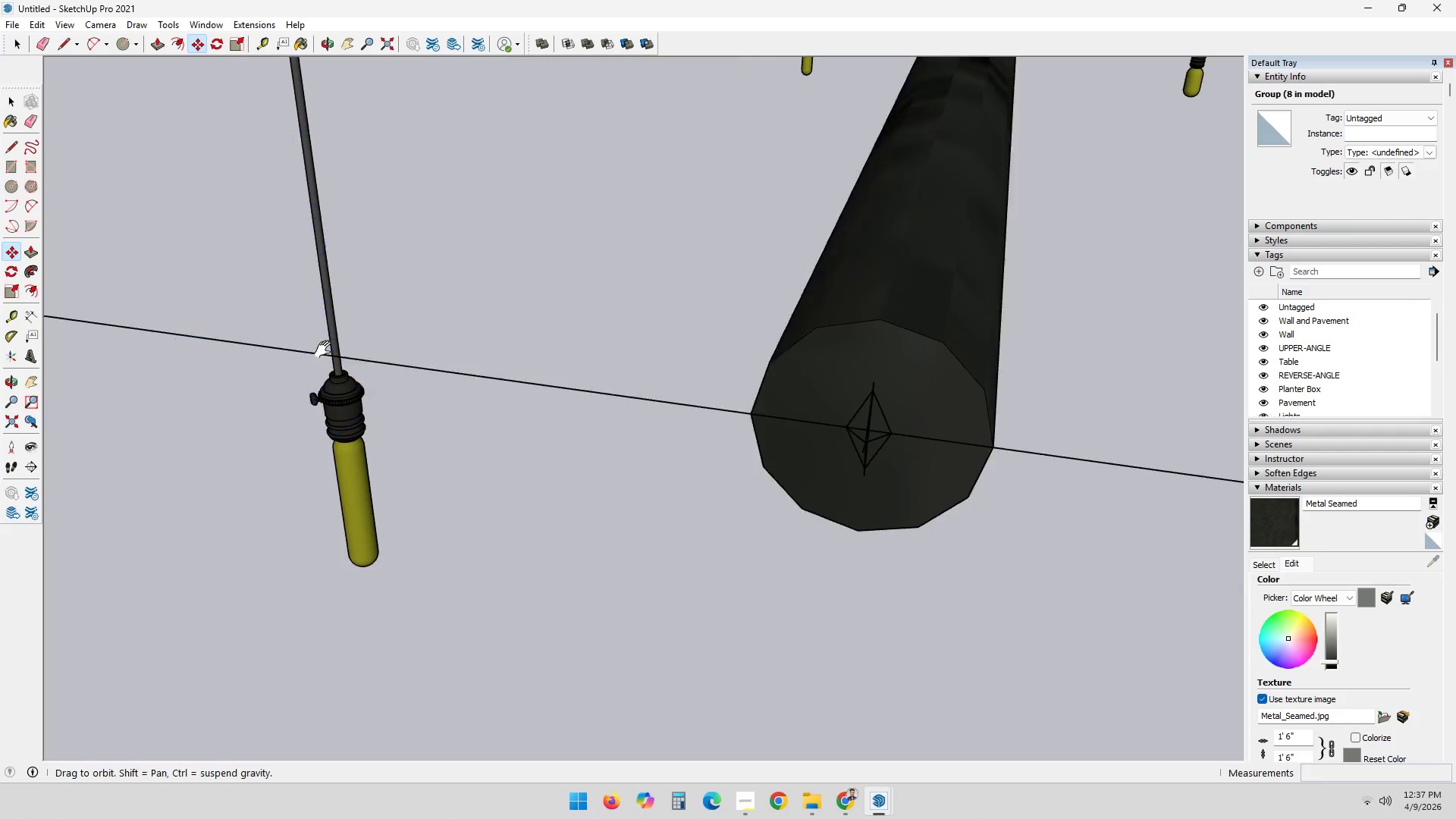 
key(Control+ControlLeft)
 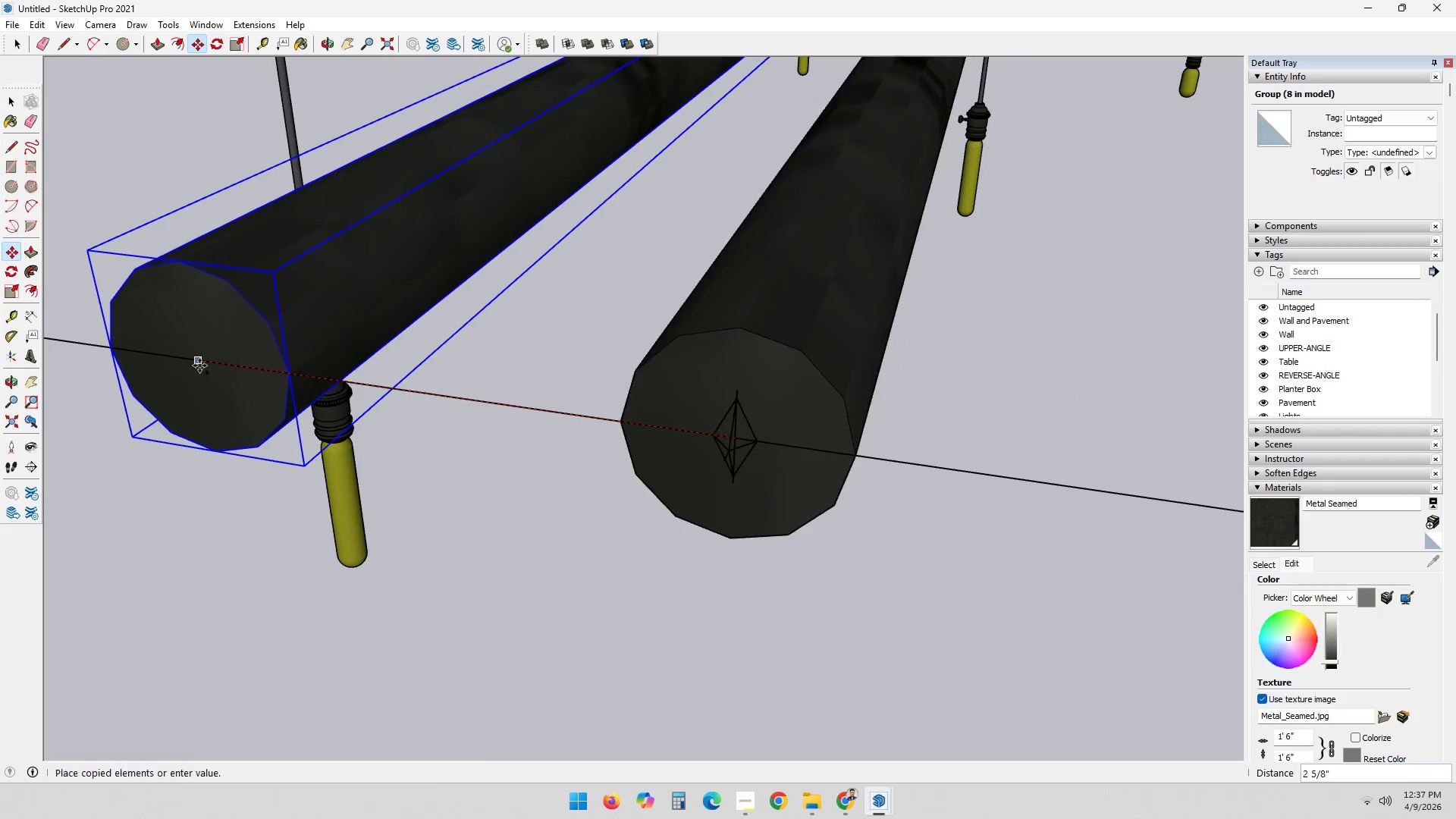 
scroll: coordinate [158, 367], scroll_direction: down, amount: 2.0
 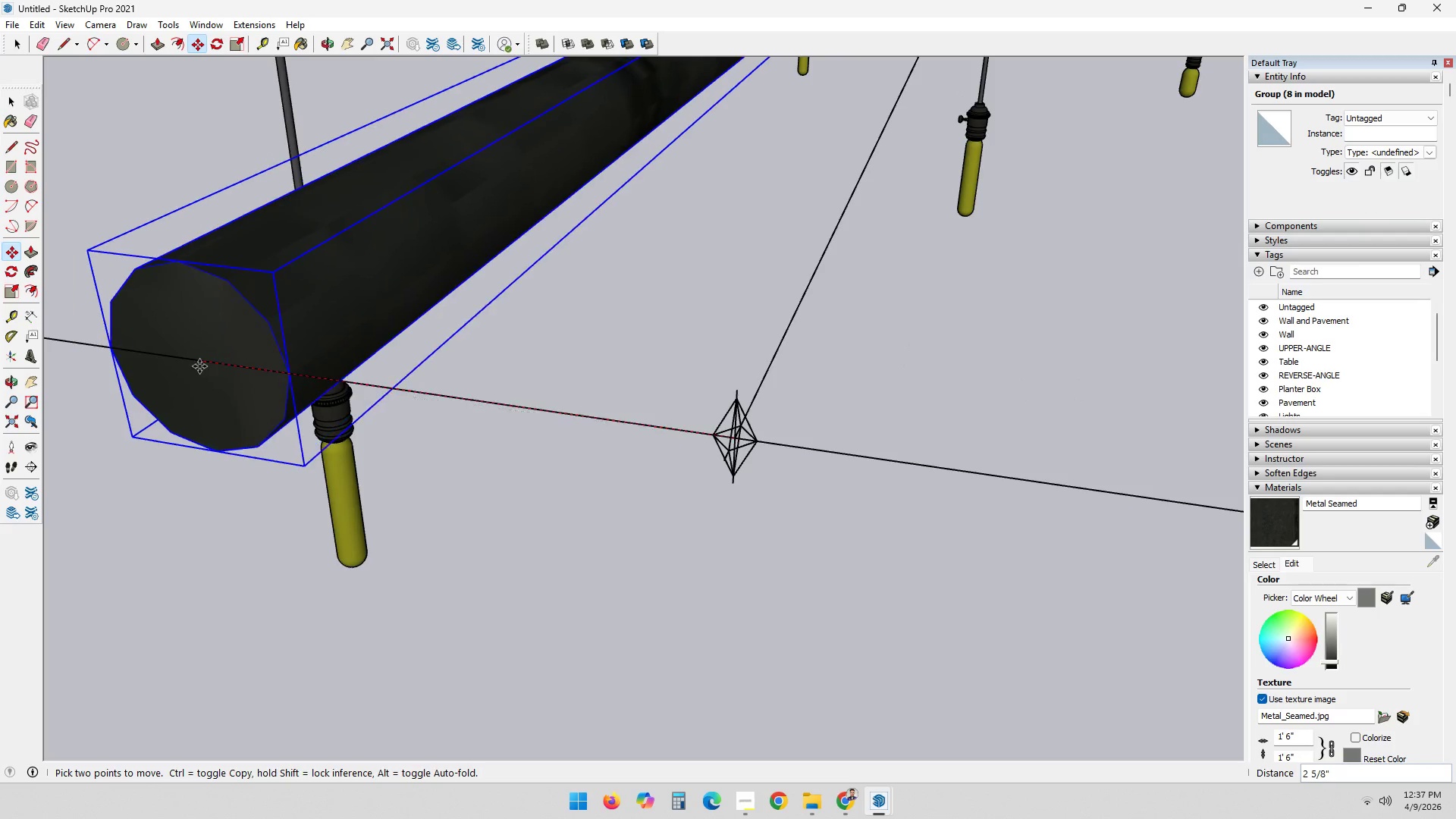 
hold_key(key=ShiftLeft, duration=0.61)
 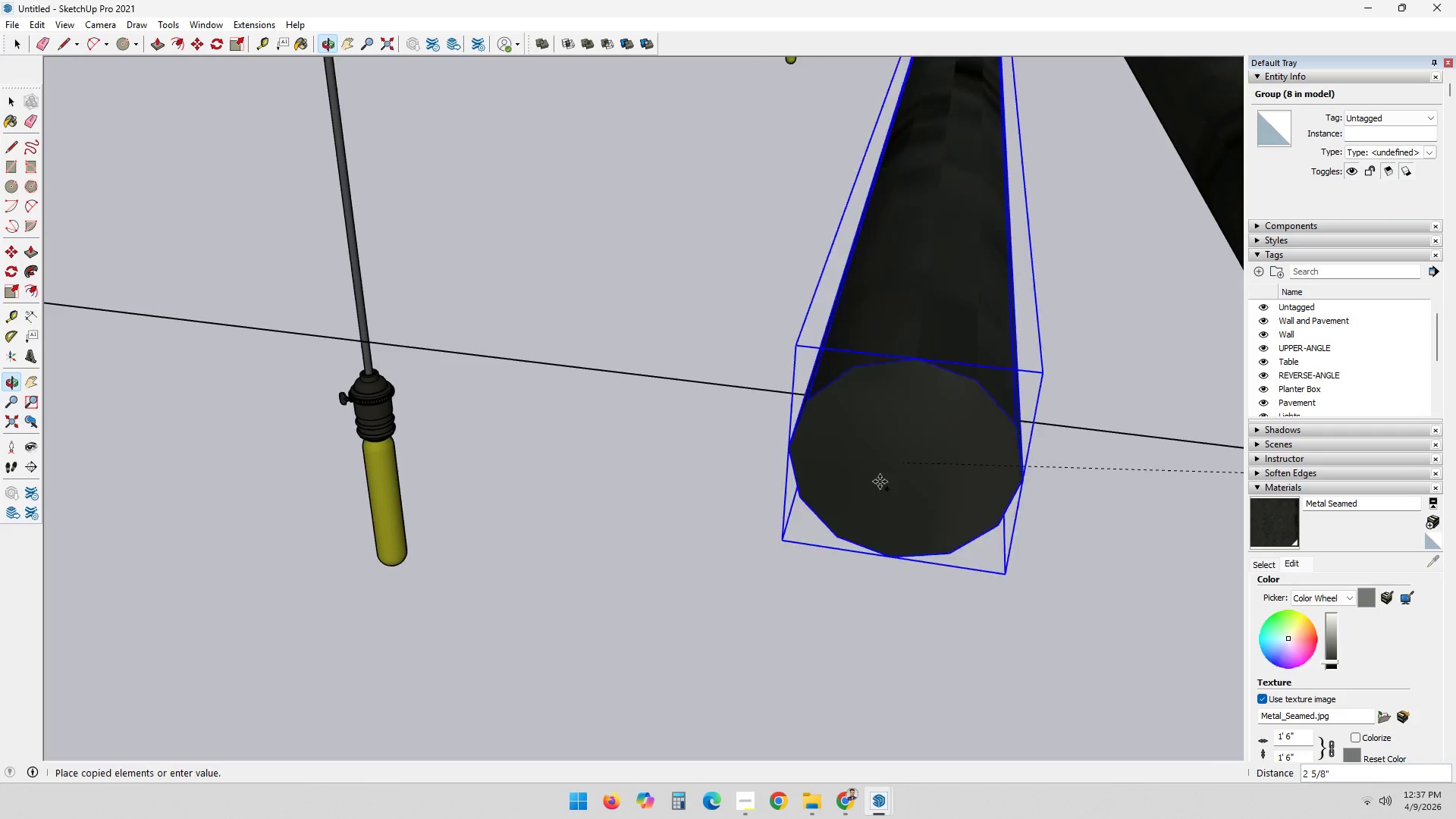 
scroll: coordinate [692, 453], scroll_direction: down, amount: 1.0
 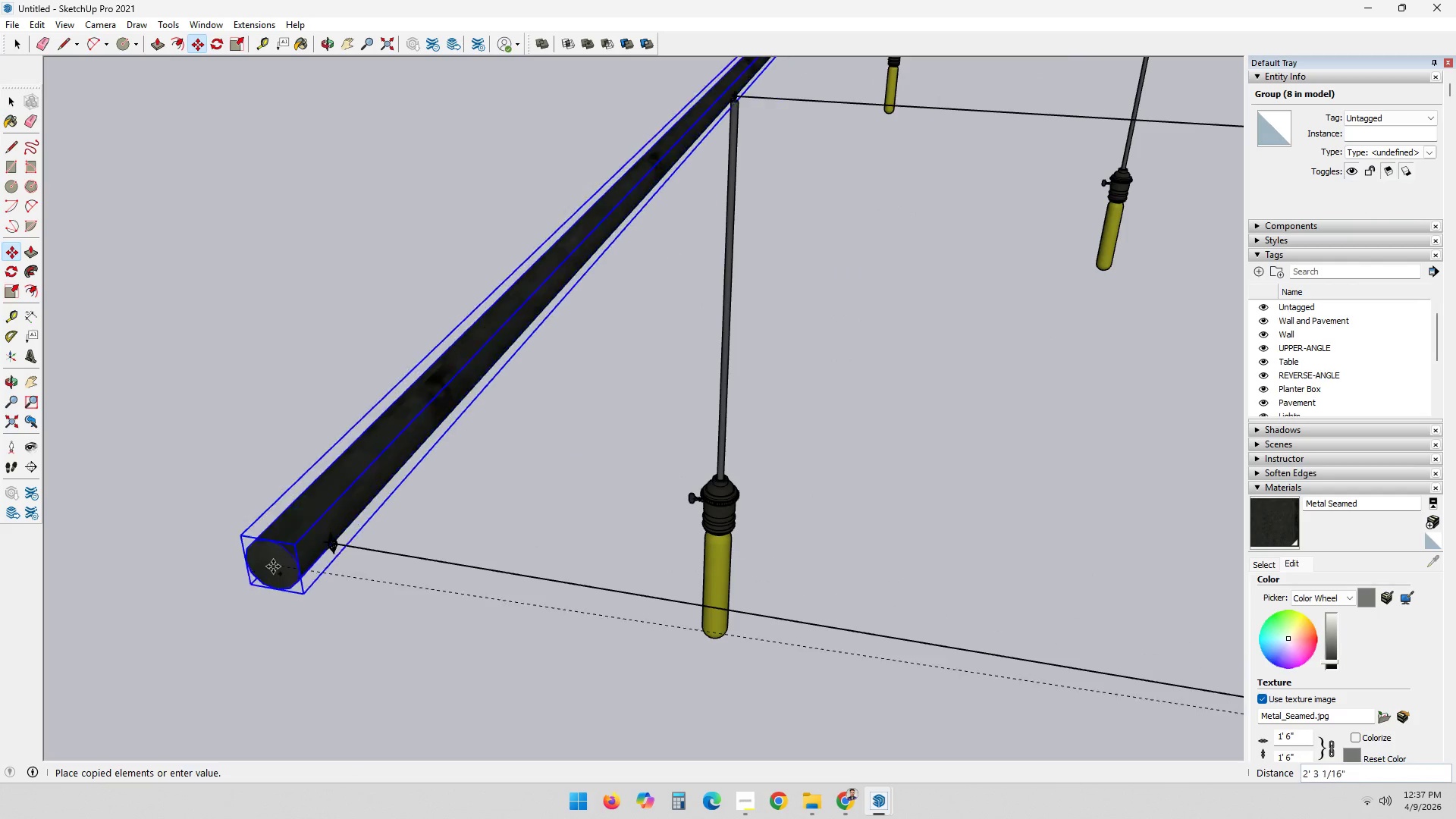 
scroll: coordinate [548, 569], scroll_direction: none, amount: 0.0
 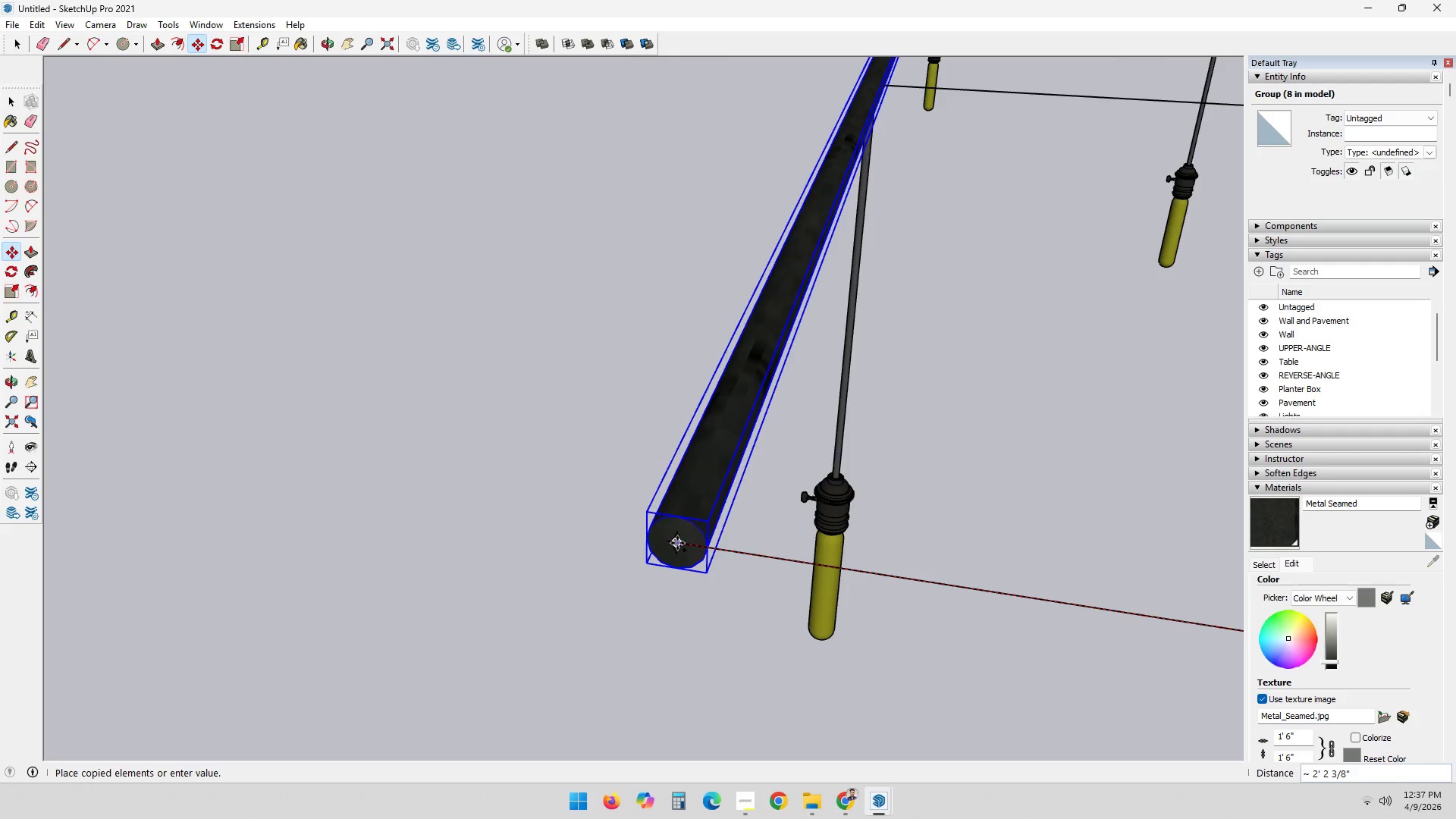 
left_click([678, 548])
 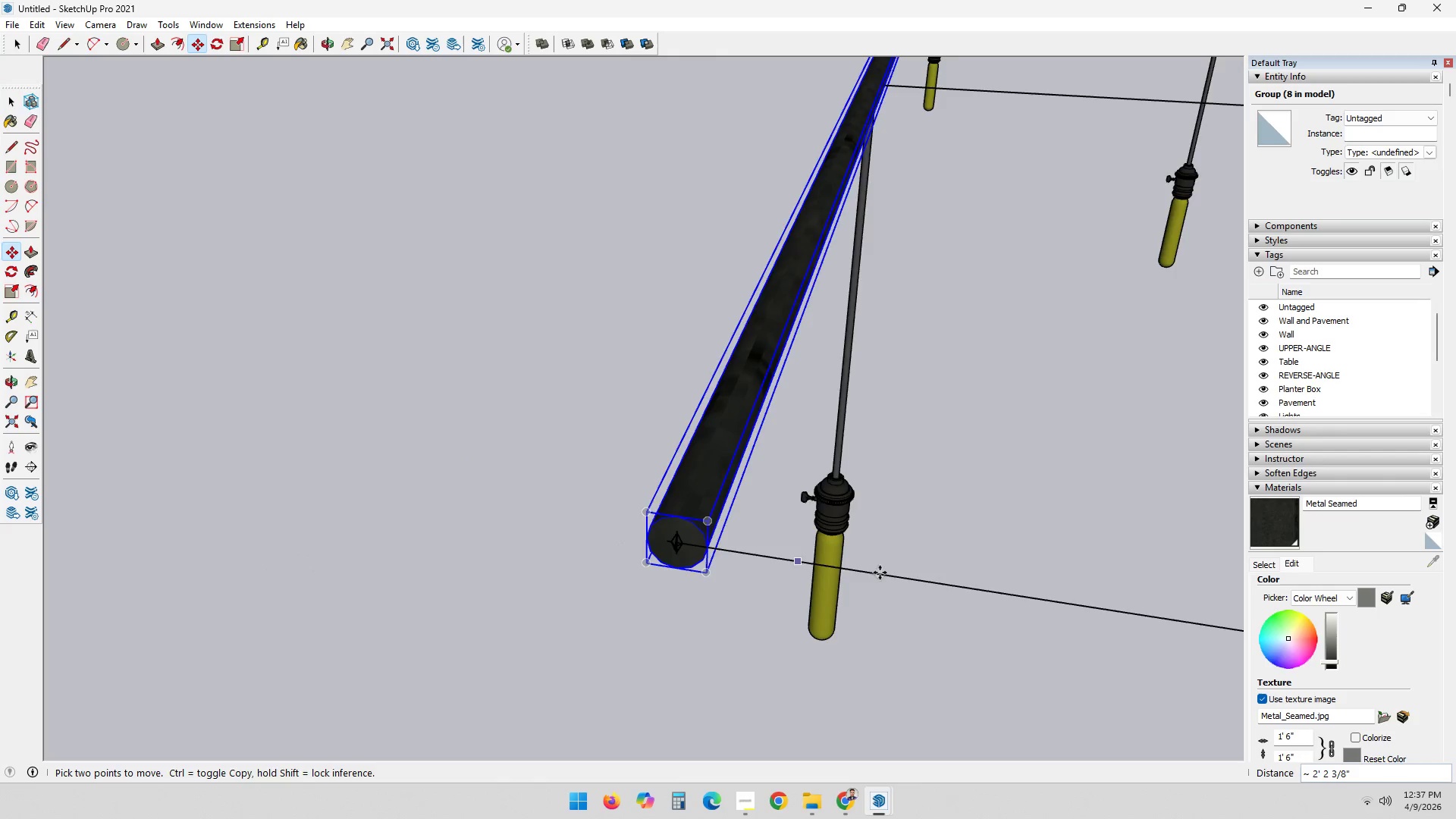 
scroll: coordinate [944, 573], scroll_direction: down, amount: 4.0
 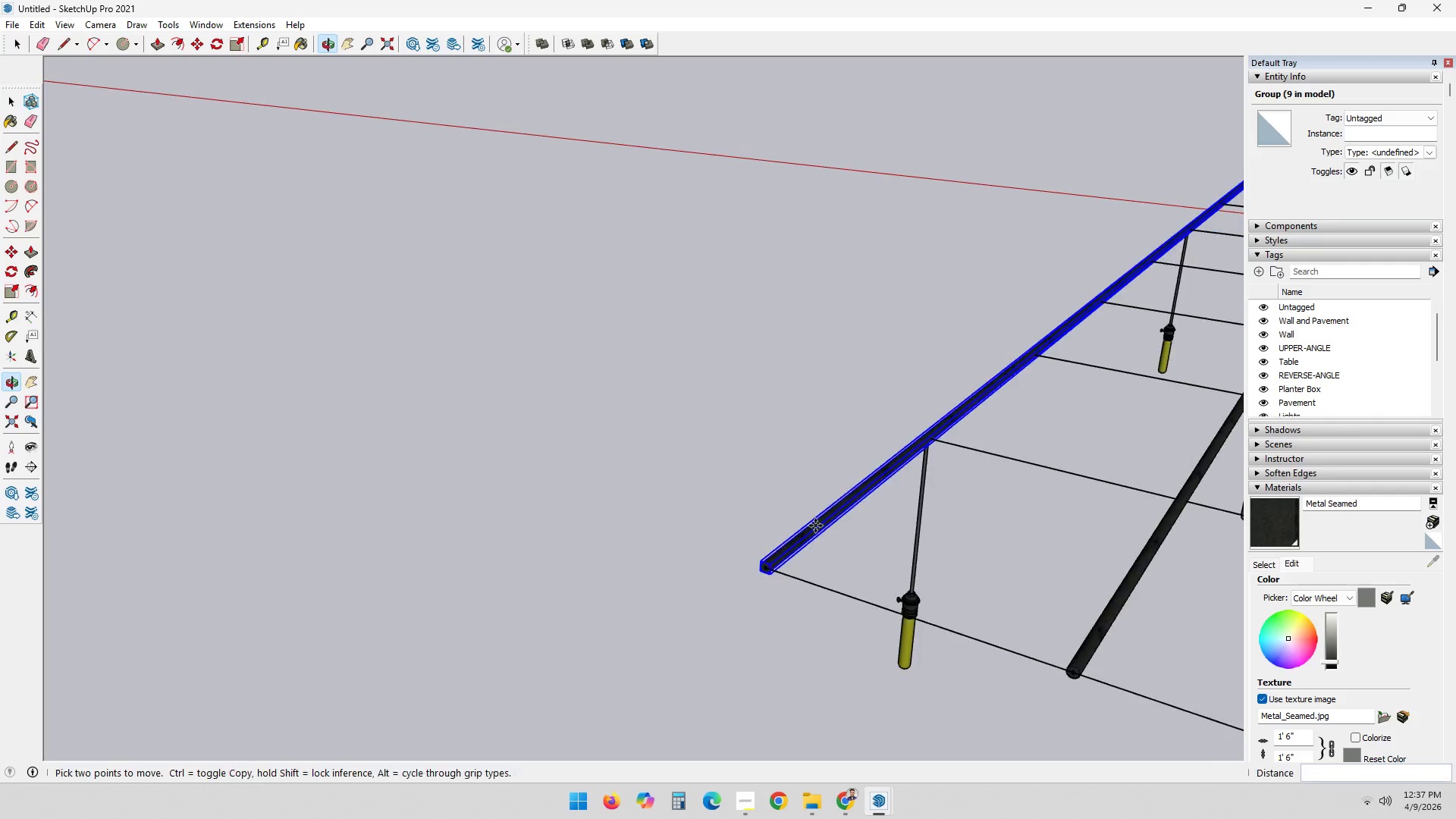 
key(Space)
 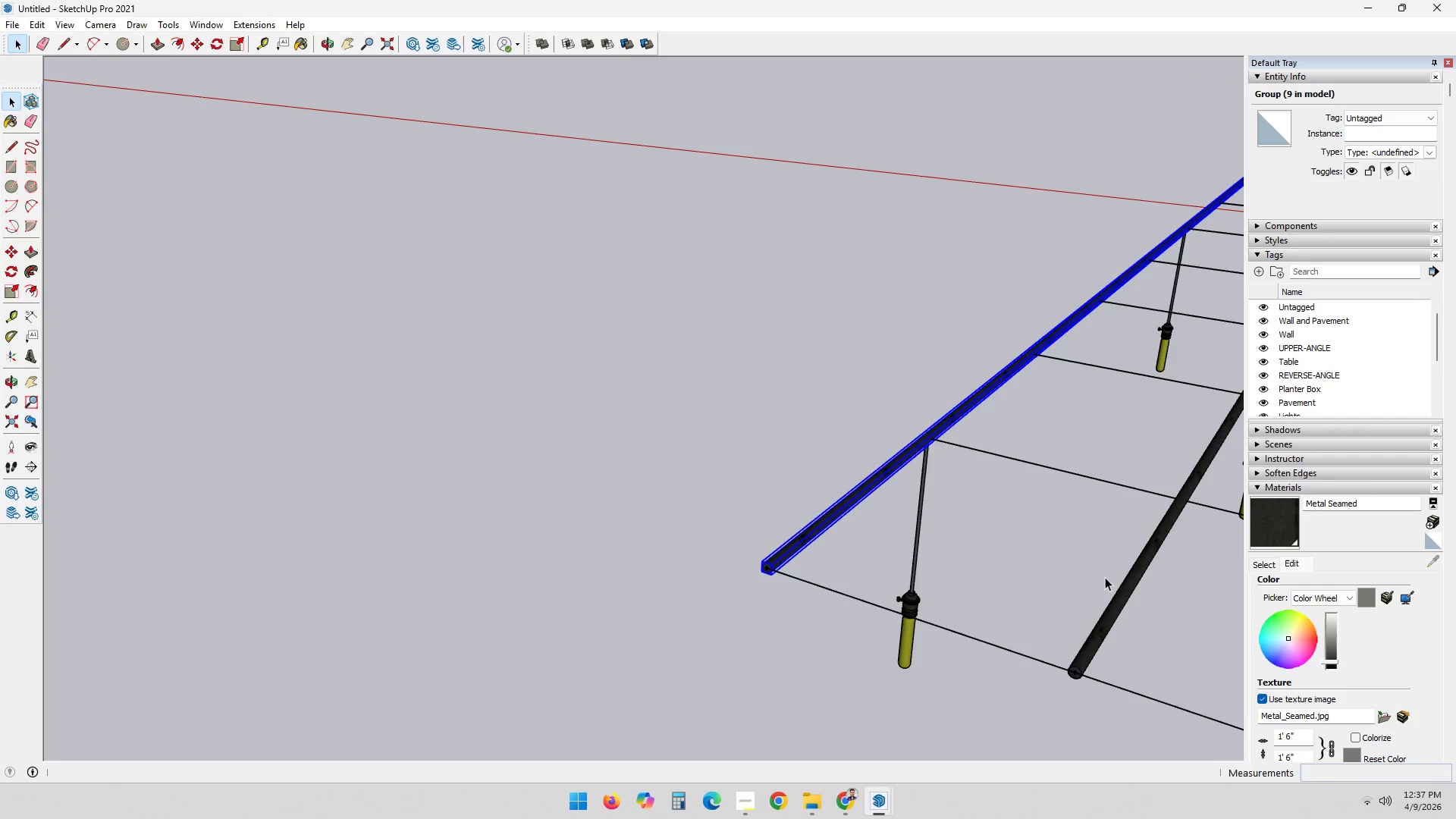 
key(Escape)
 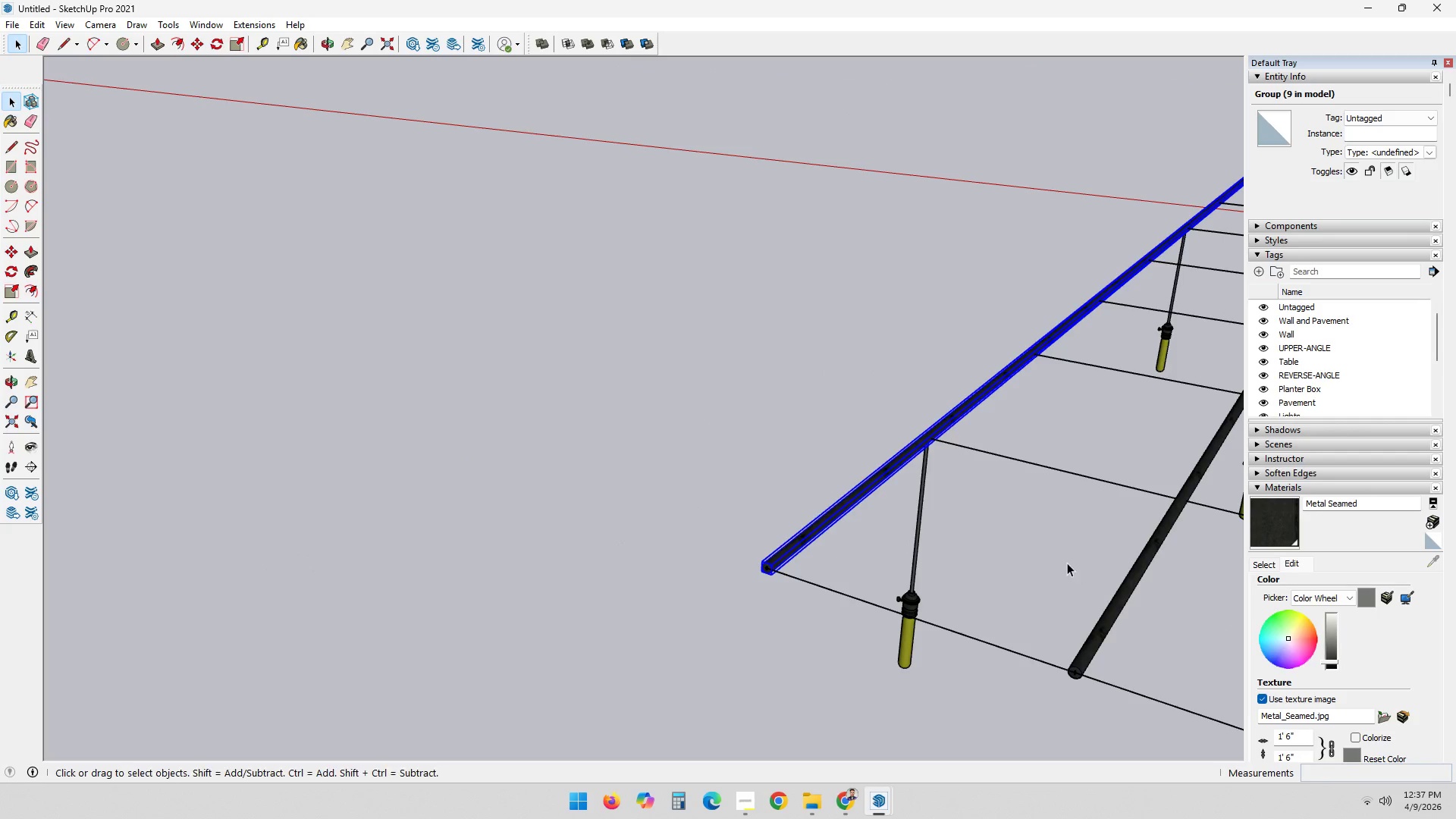 
left_click([1065, 556])
 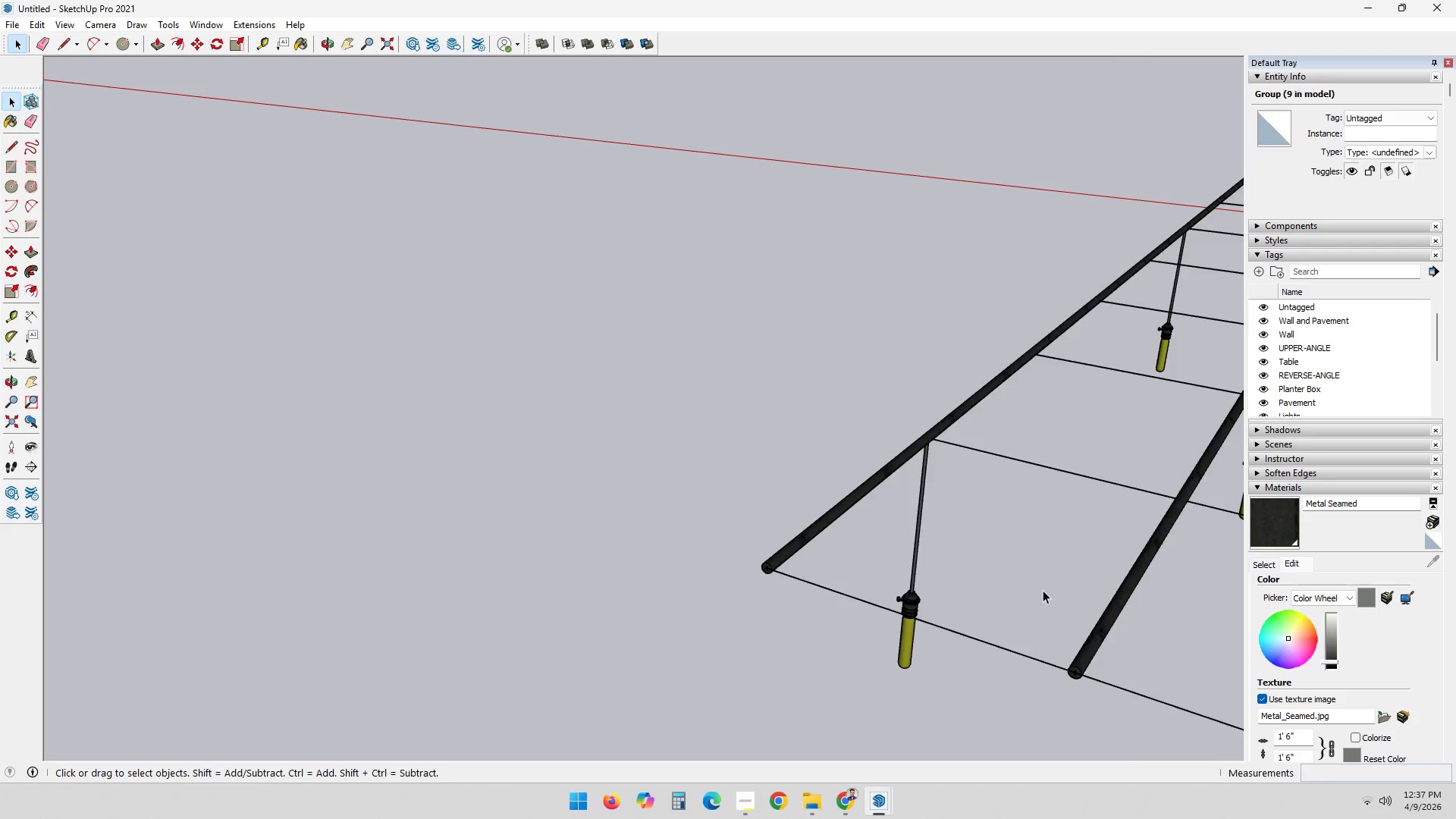 
hold_key(key=ShiftLeft, duration=0.44)
 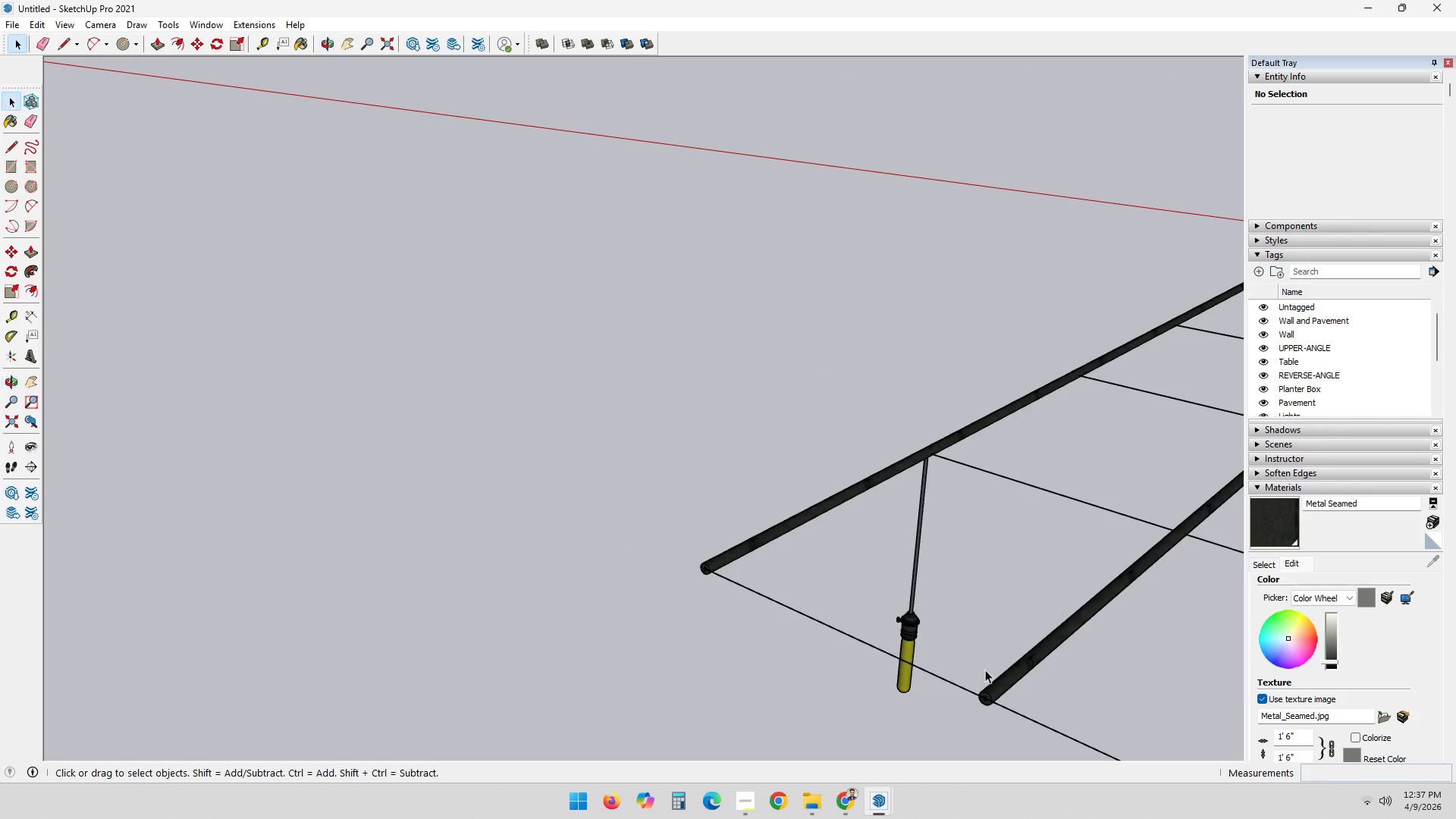 
key(Shift+ShiftLeft)
 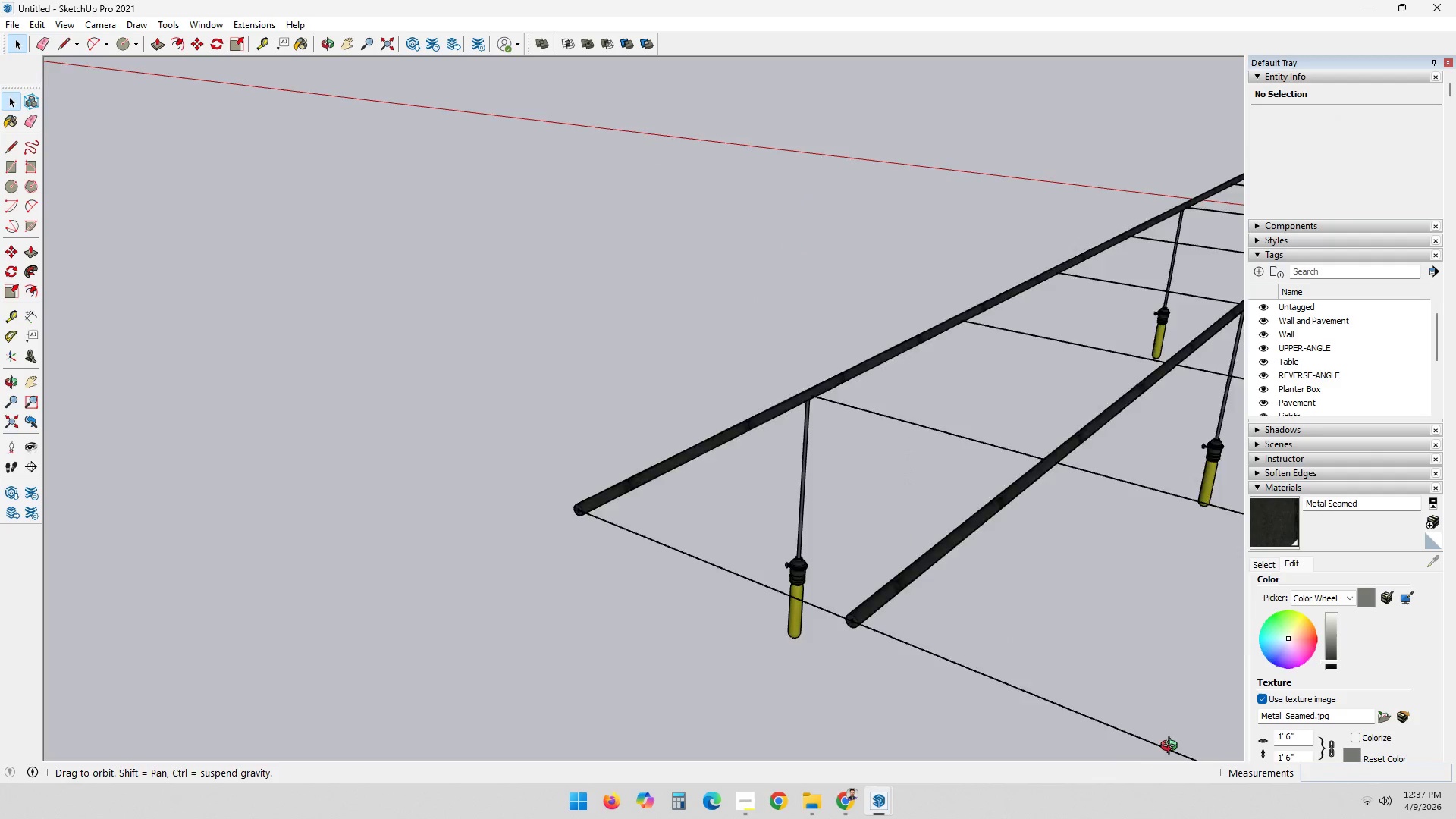 
hold_key(key=ShiftLeft, duration=0.39)
 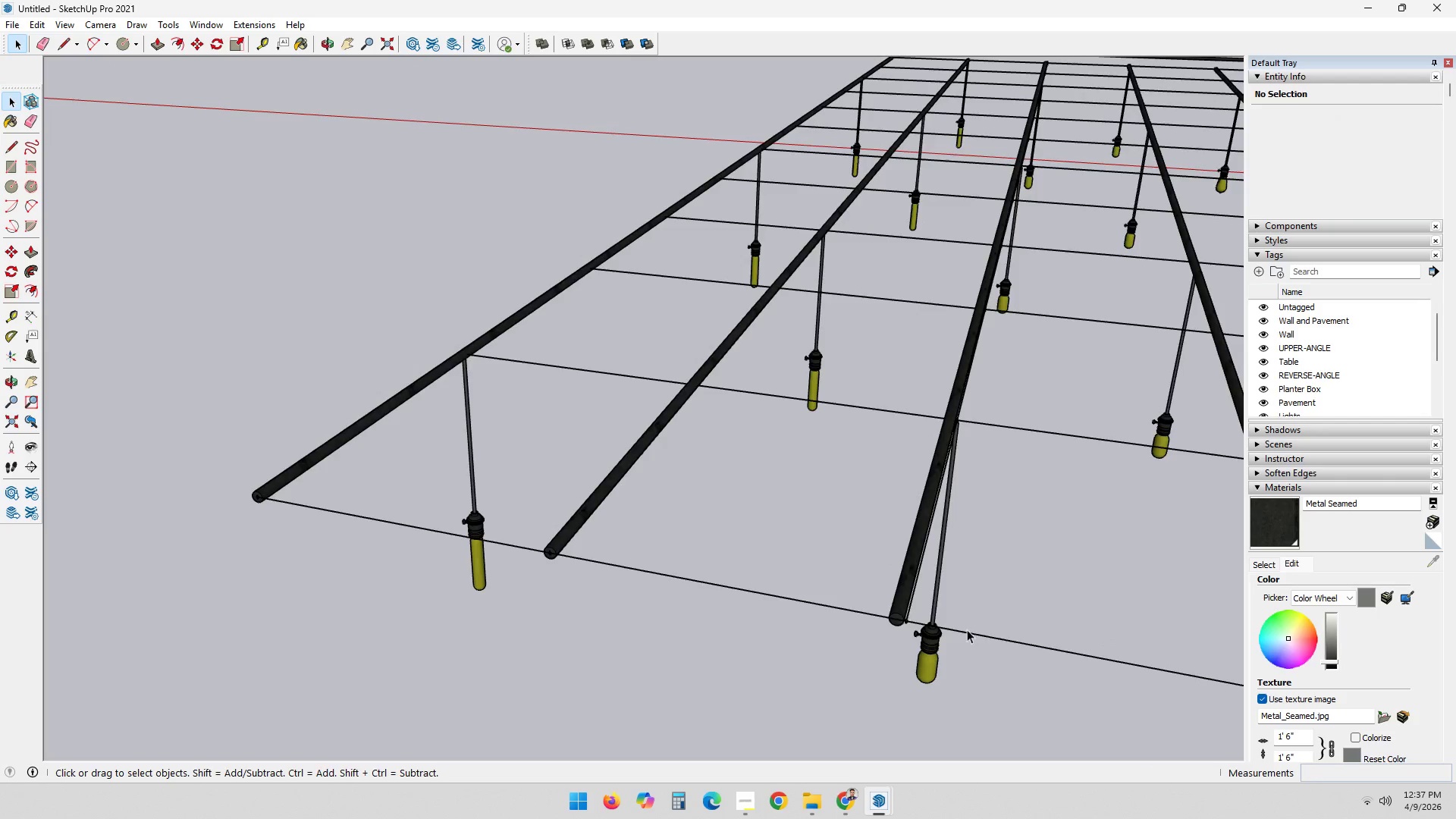 
scroll: coordinate [959, 623], scroll_direction: up, amount: 2.0
 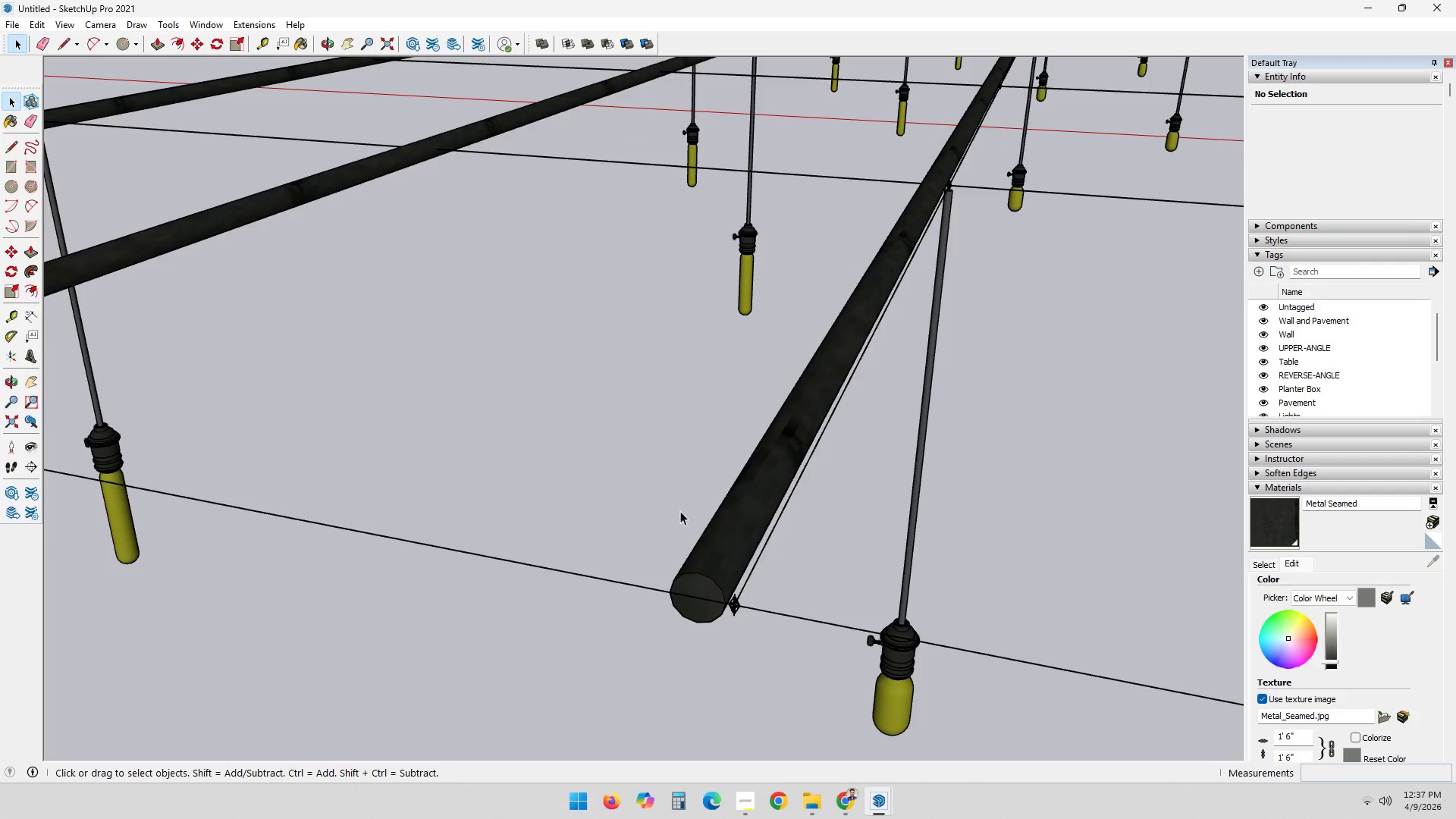 
left_click_drag(start_coordinate=[673, 559], to_coordinate=[679, 561])
 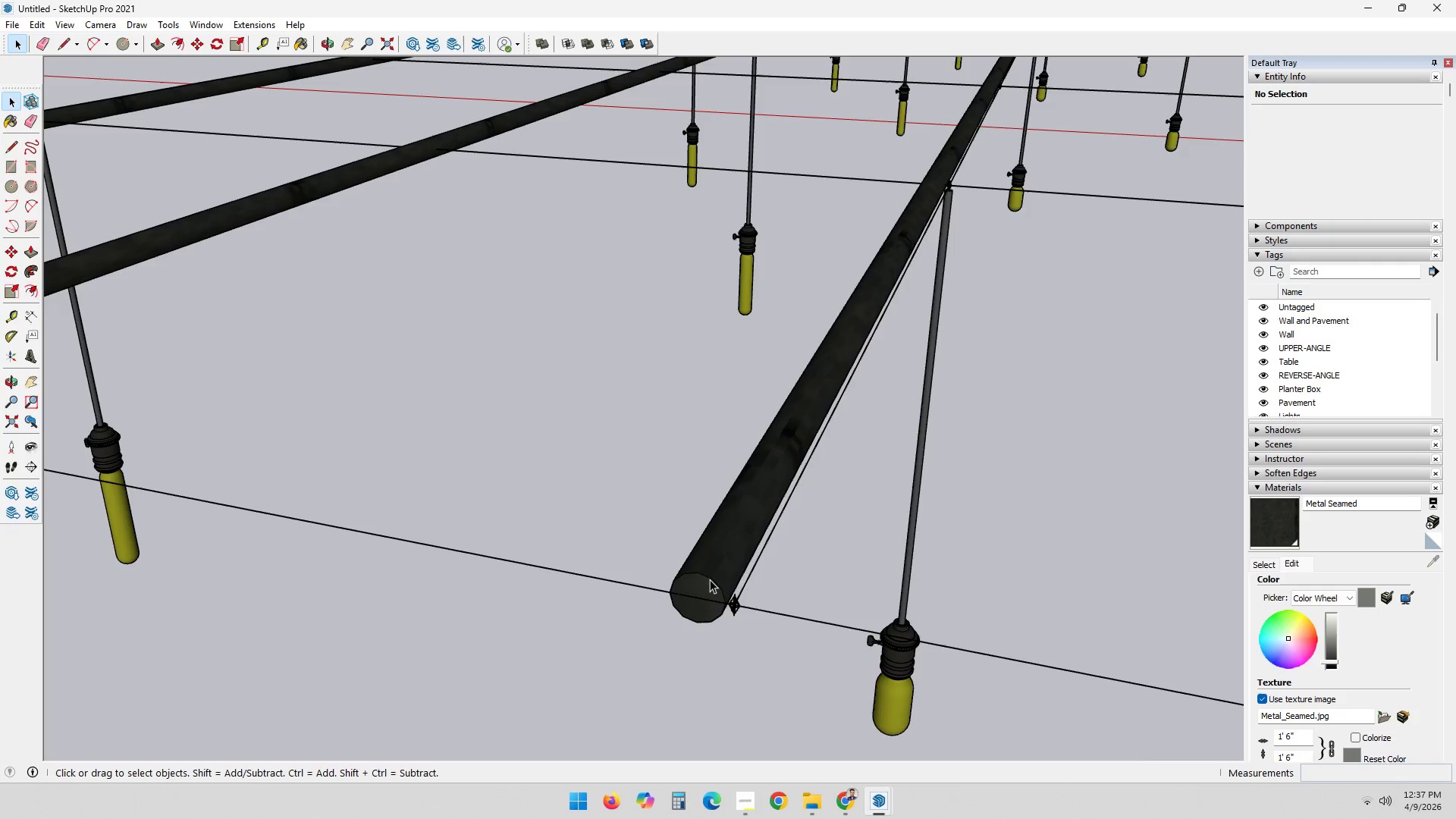 
double_click([710, 579])
 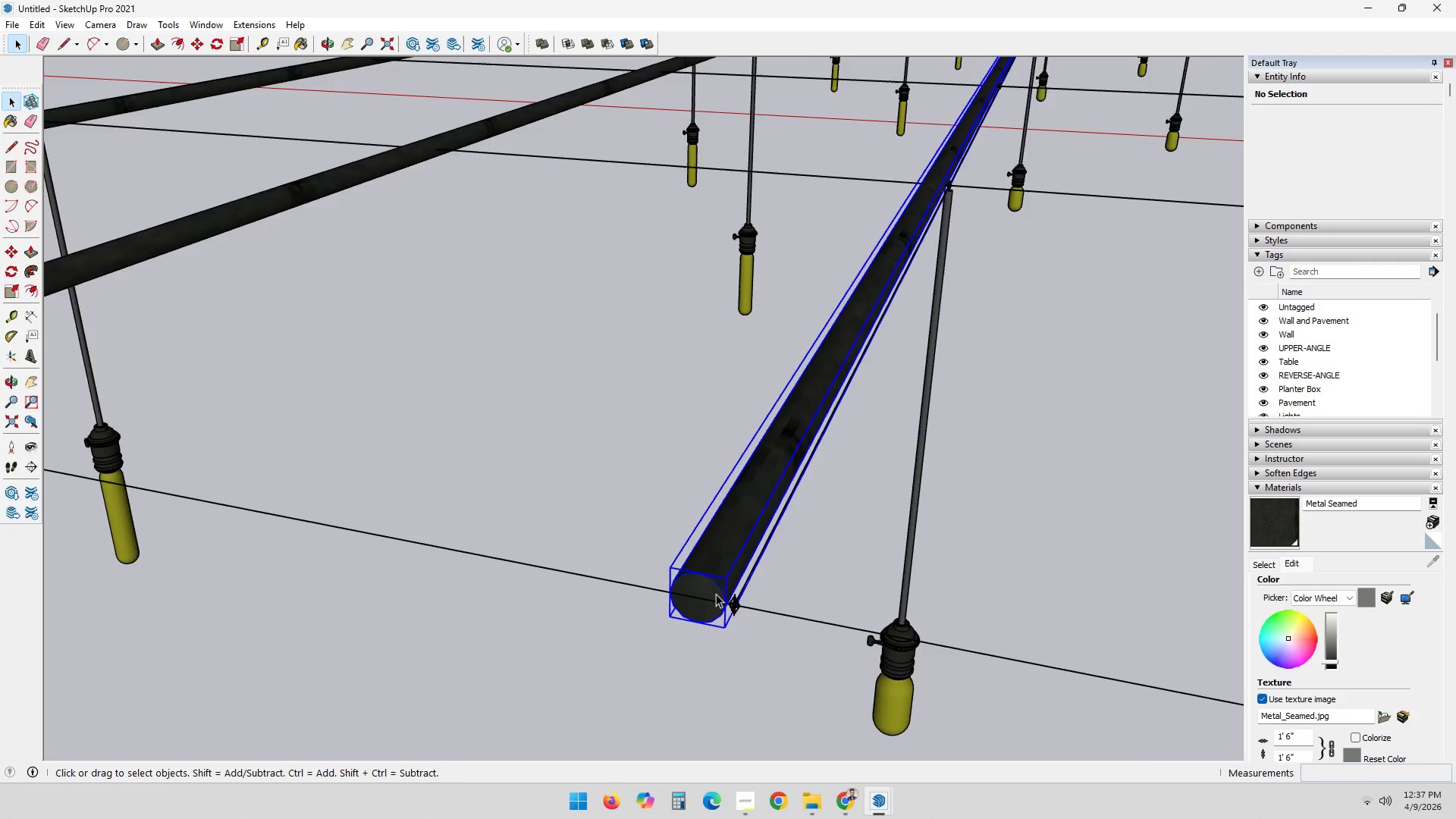 
scroll: coordinate [717, 600], scroll_direction: up, amount: 4.0
 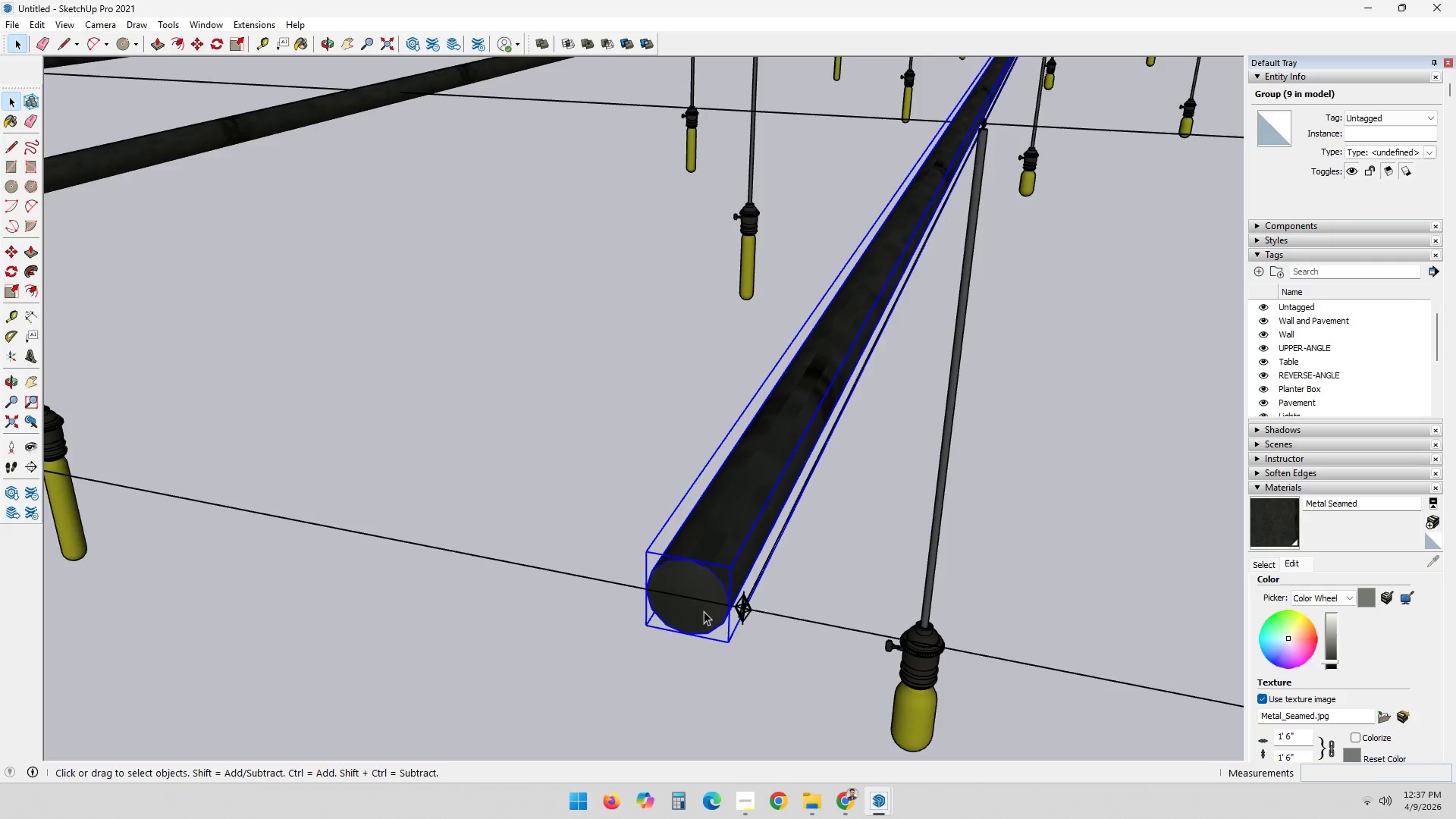 
key(M)
 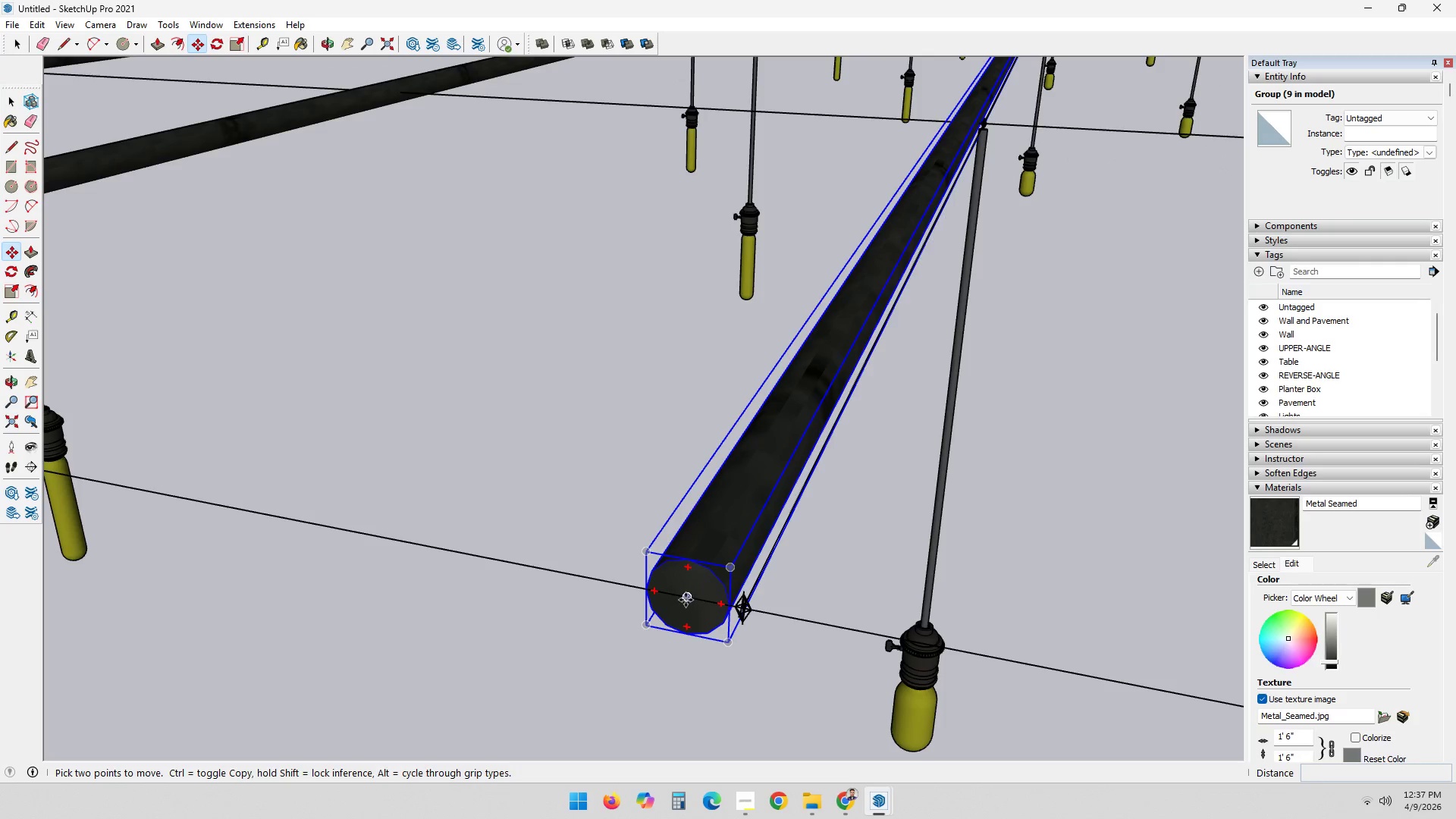 
left_click_drag(start_coordinate=[686, 598], to_coordinate=[691, 598])
 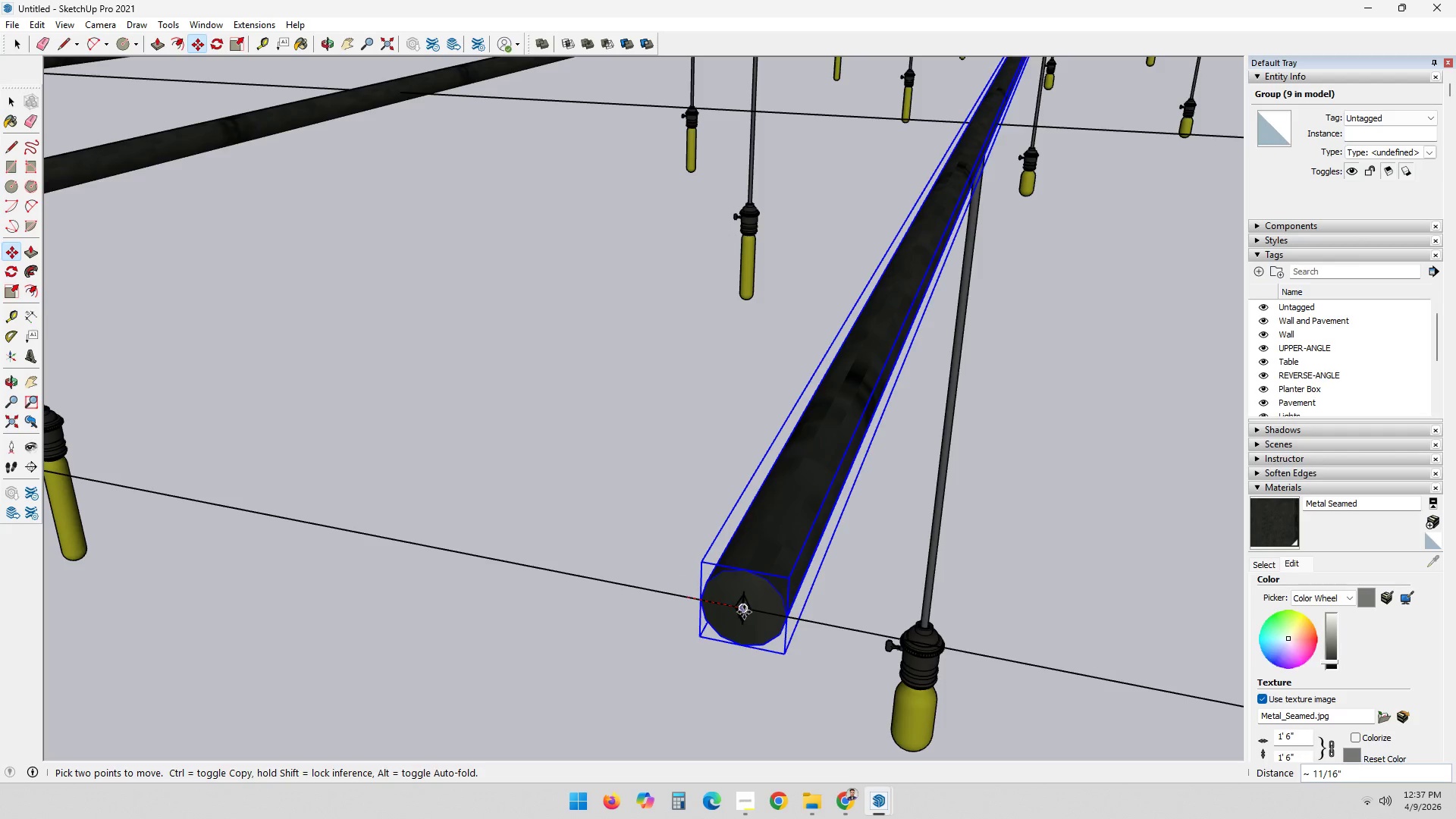 
left_click([744, 610])
 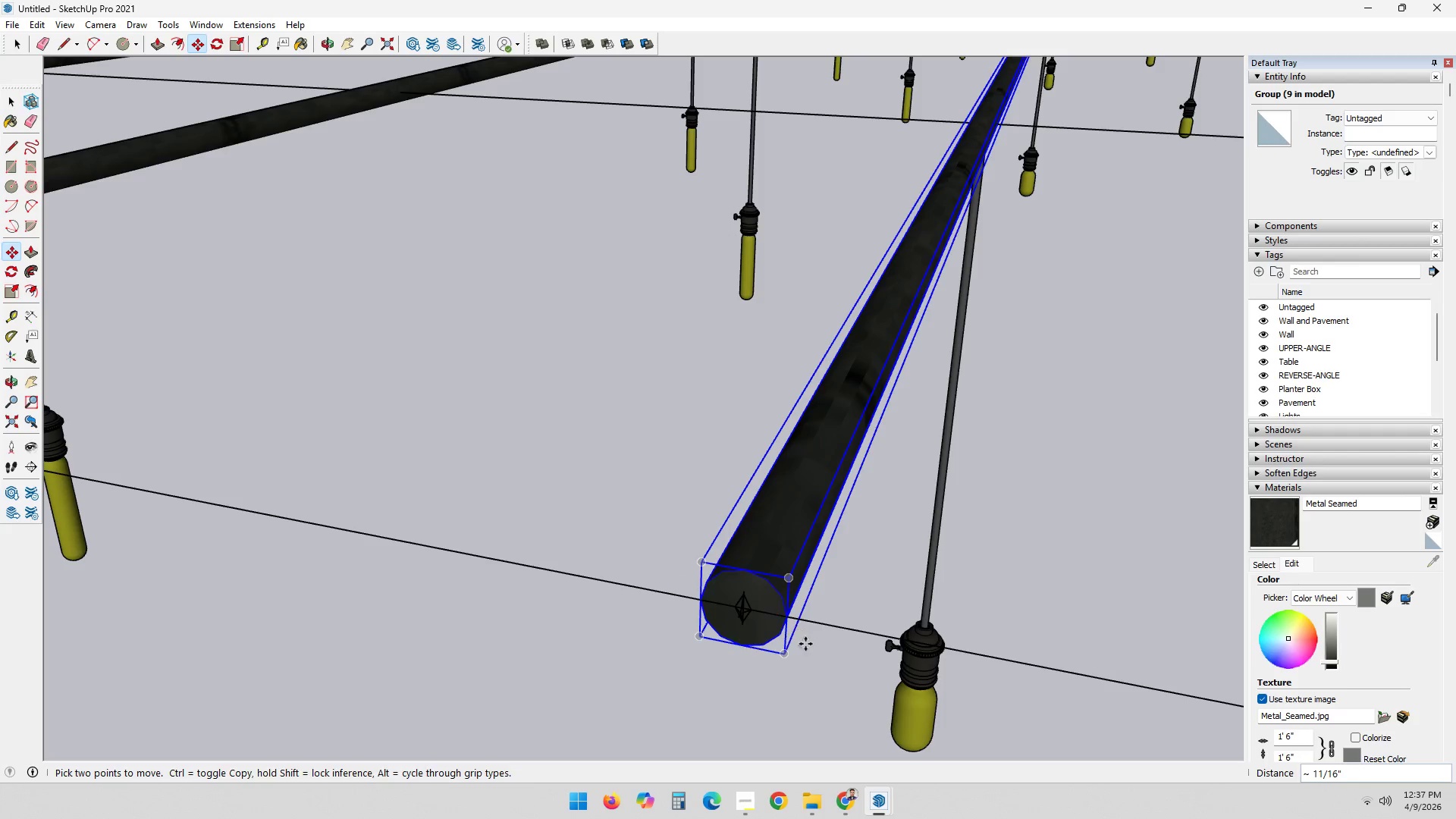 
hold_key(key=ShiftLeft, duration=0.45)
 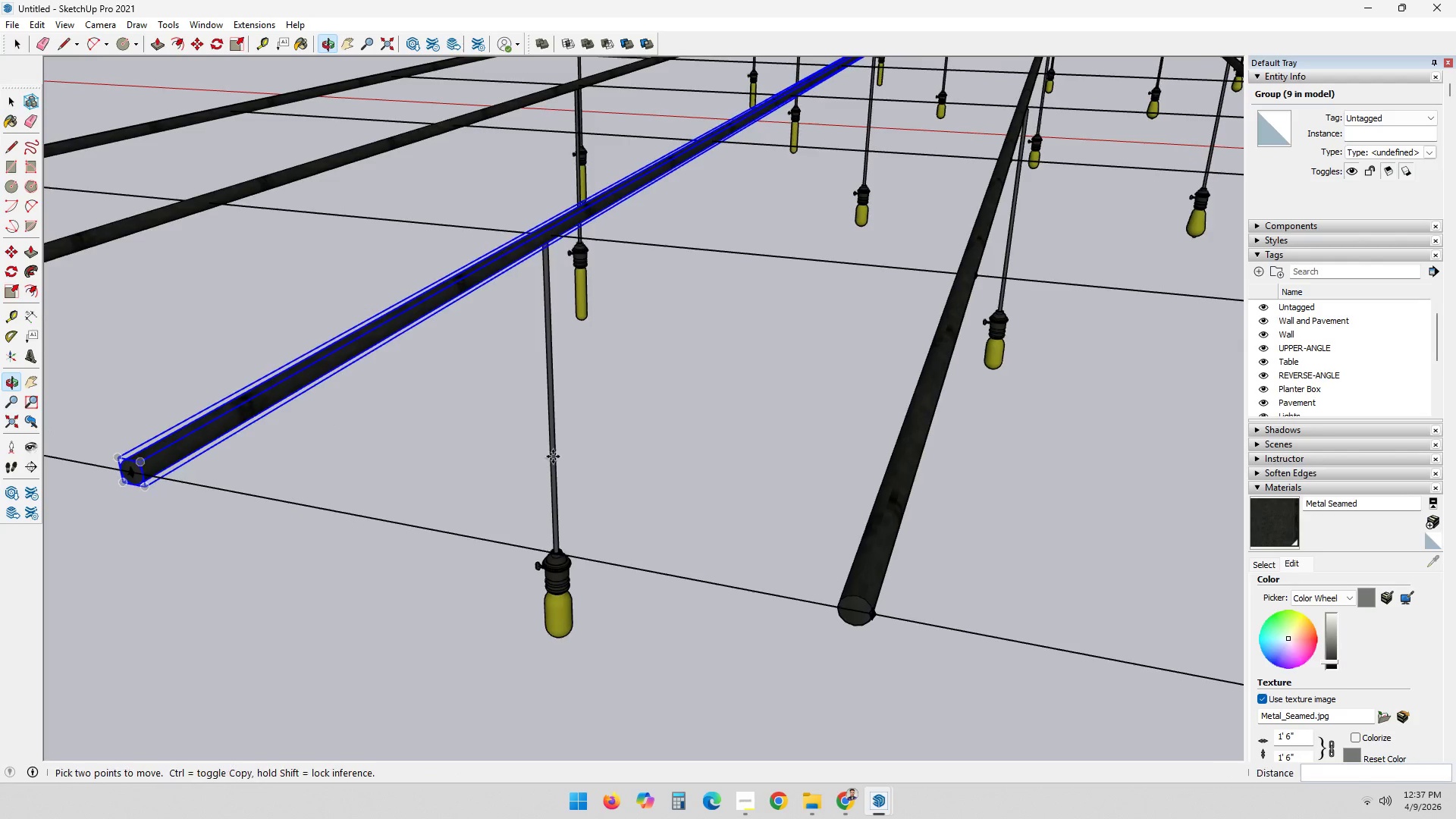 
scroll: coordinate [843, 636], scroll_direction: down, amount: 2.0
 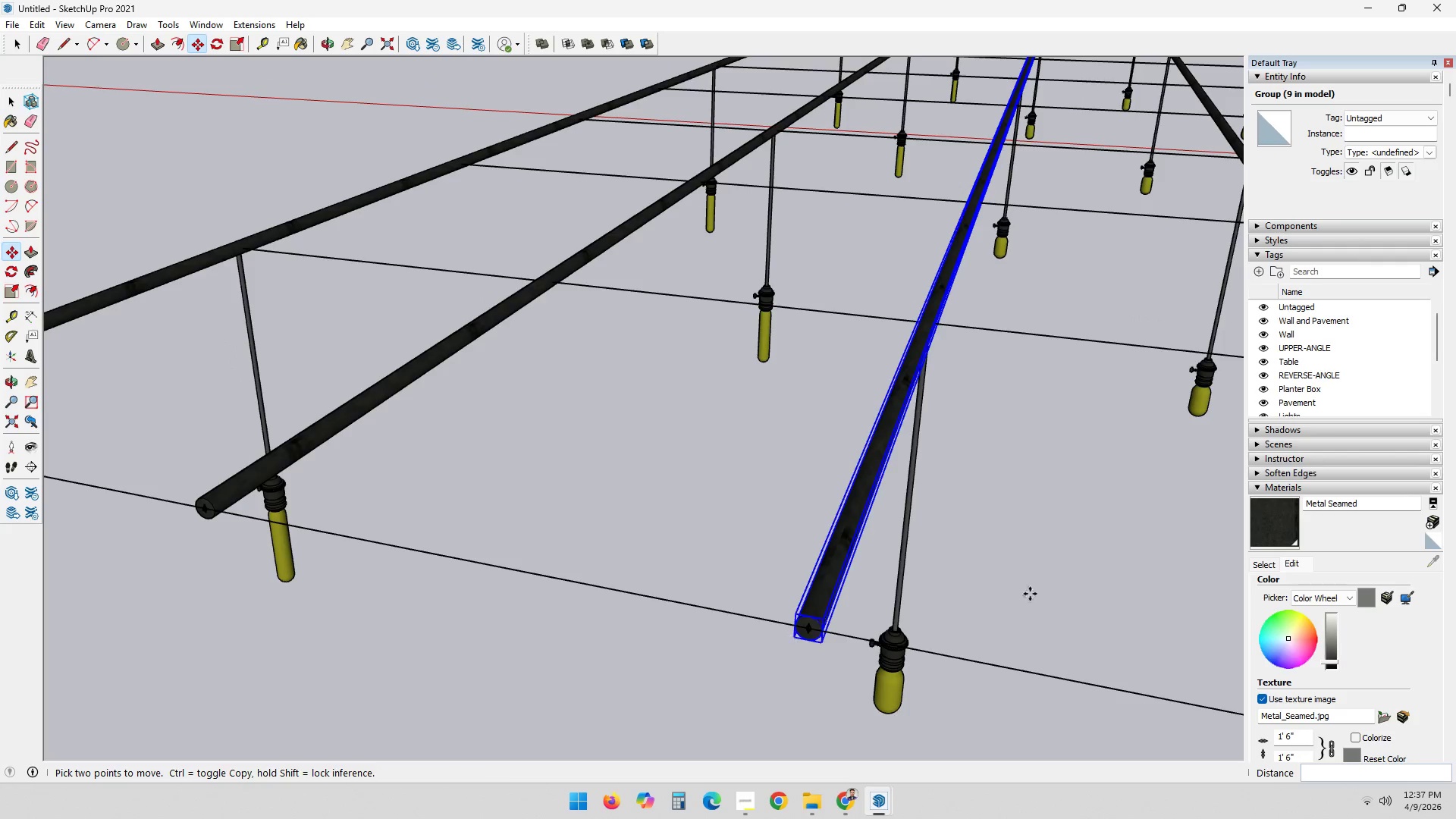 
key(Shift+ShiftLeft)
 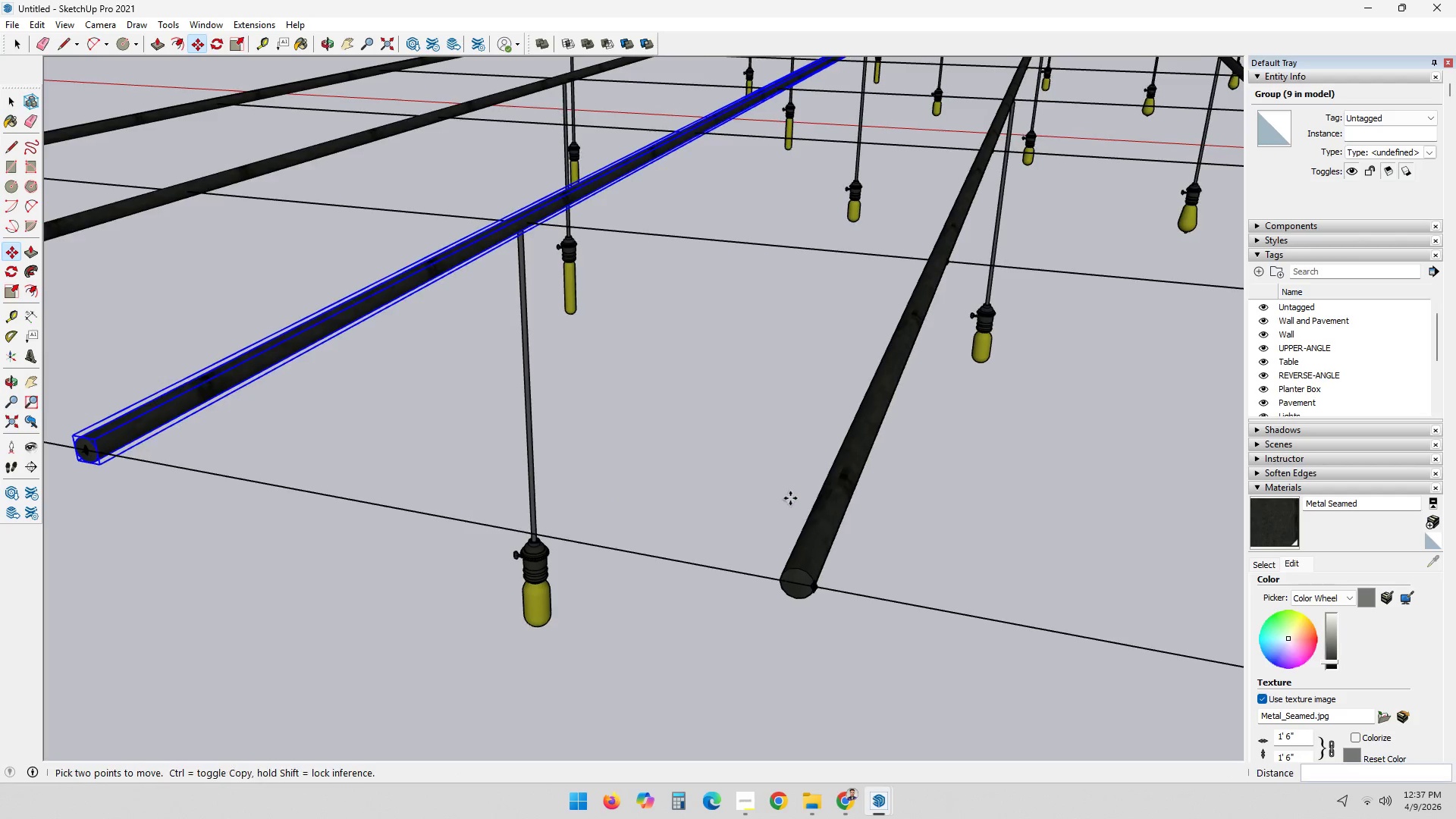 
key(Space)
 